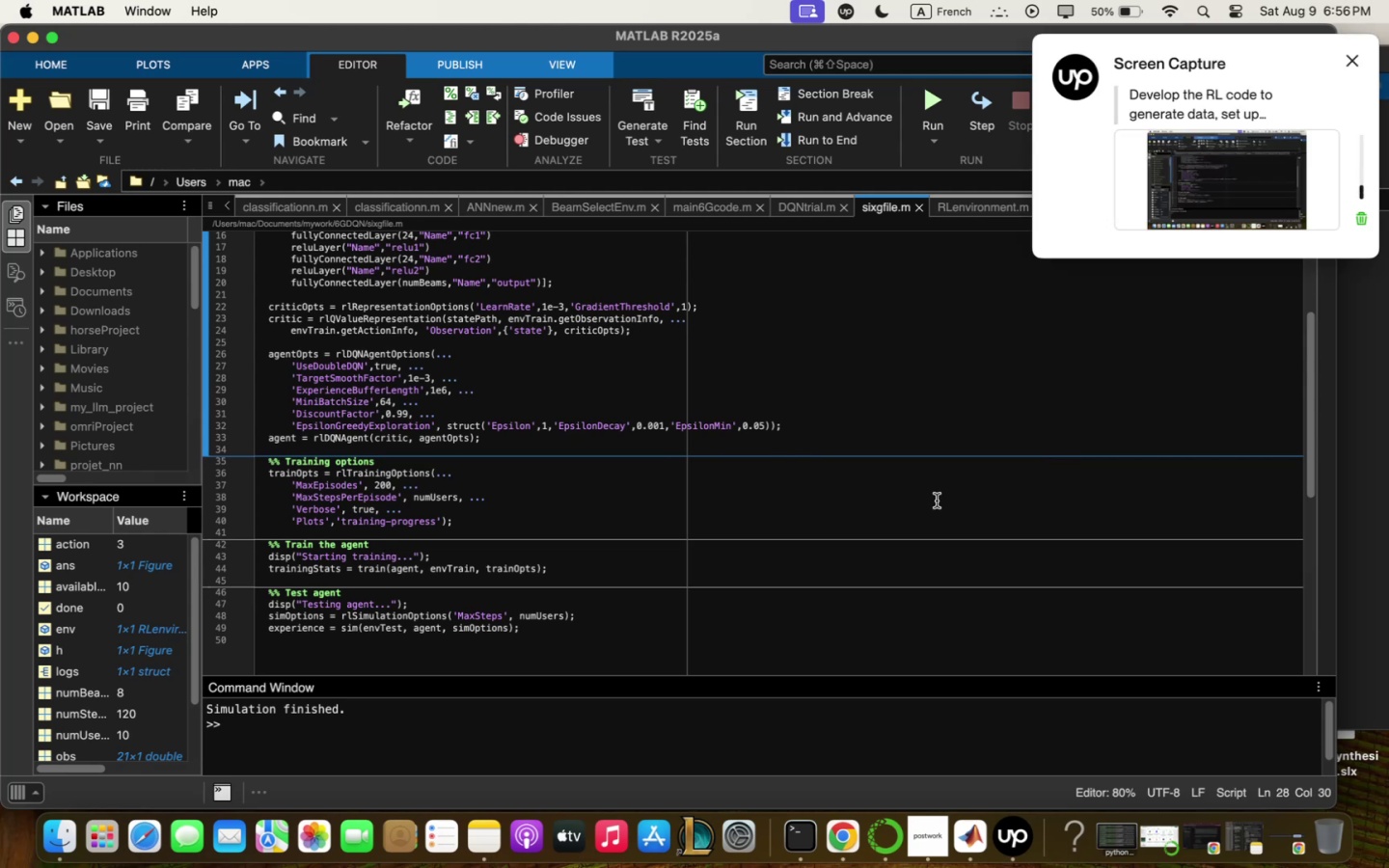 
wait(26.72)
 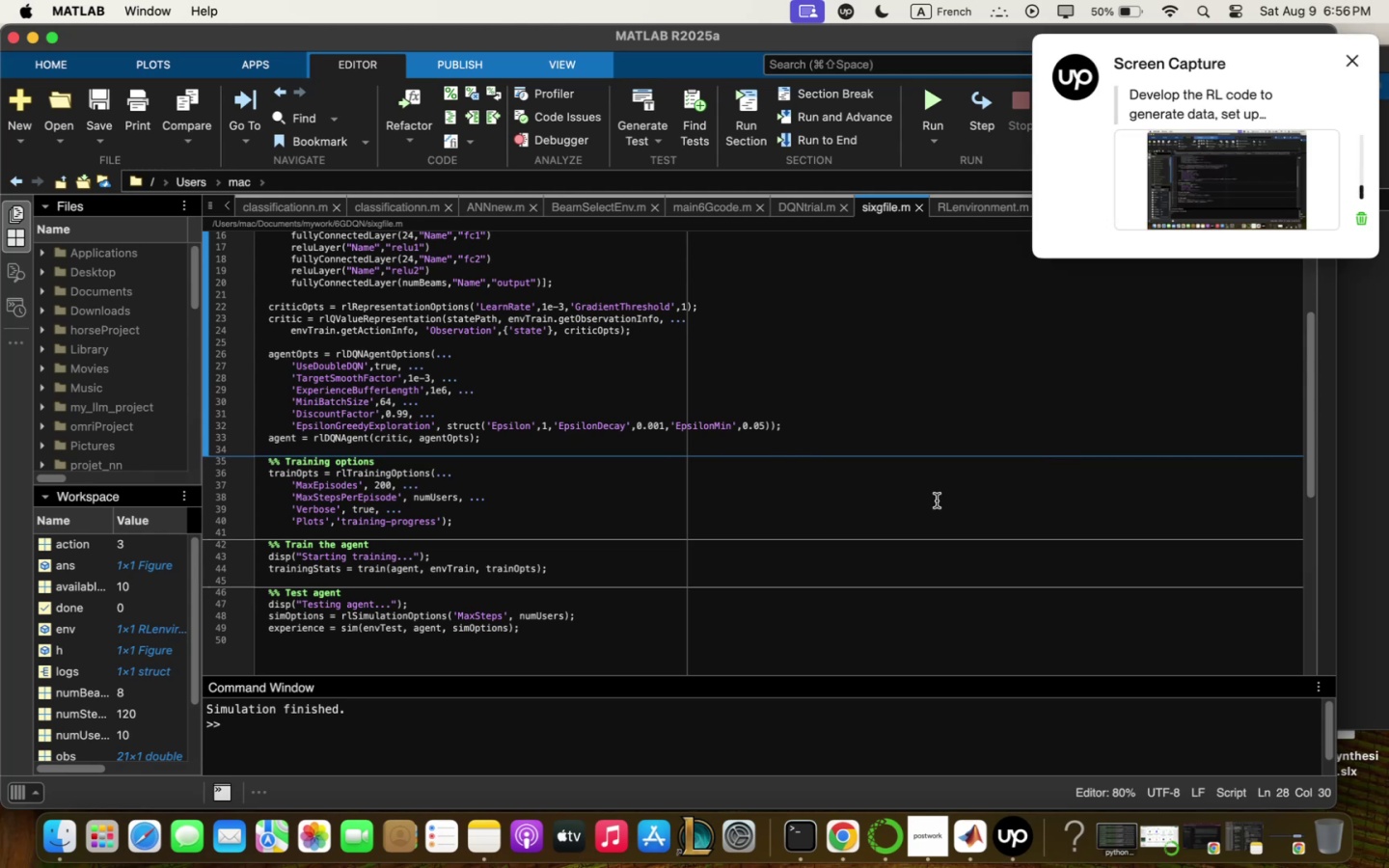 
left_click([932, 455])
 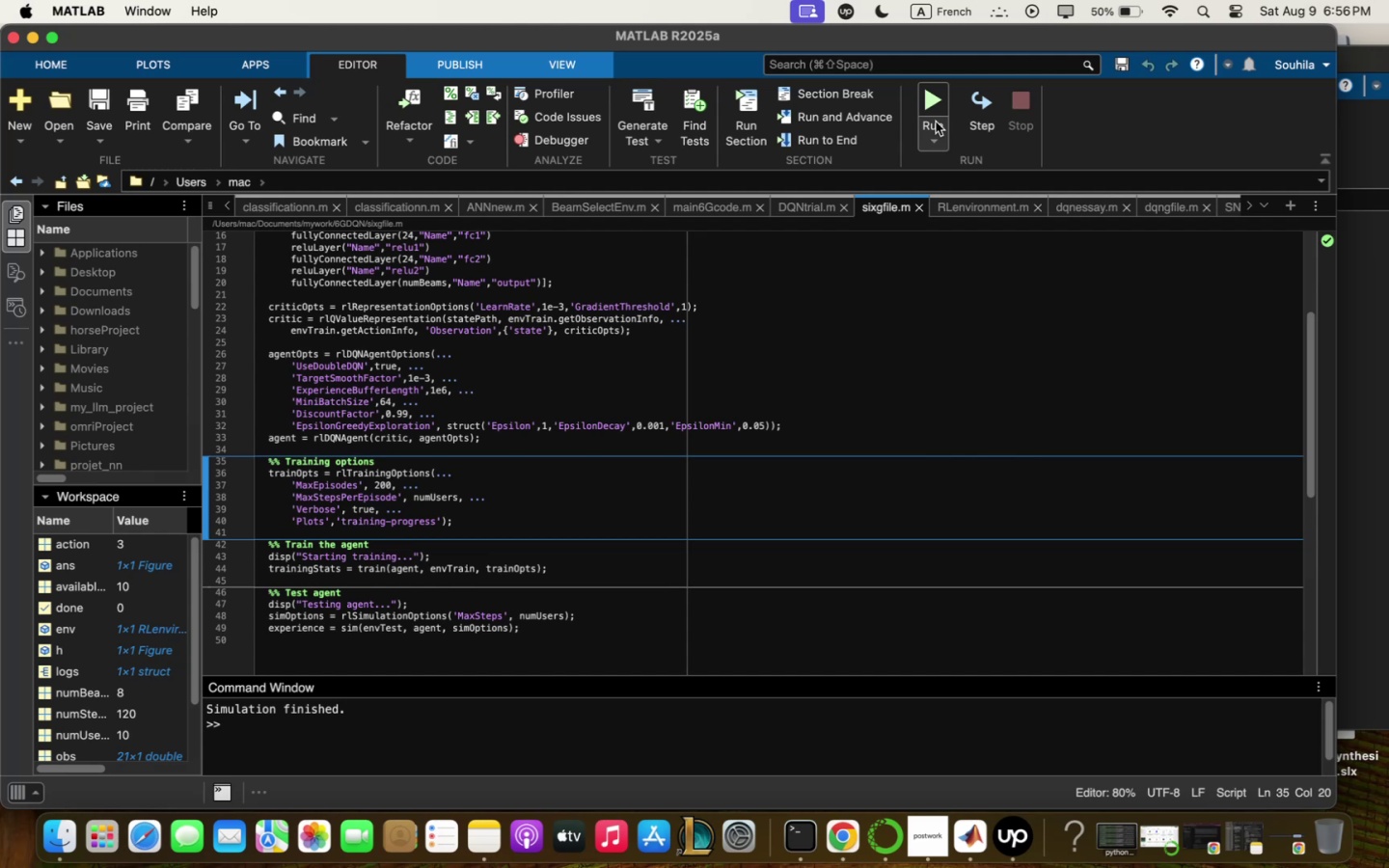 
left_click([933, 111])
 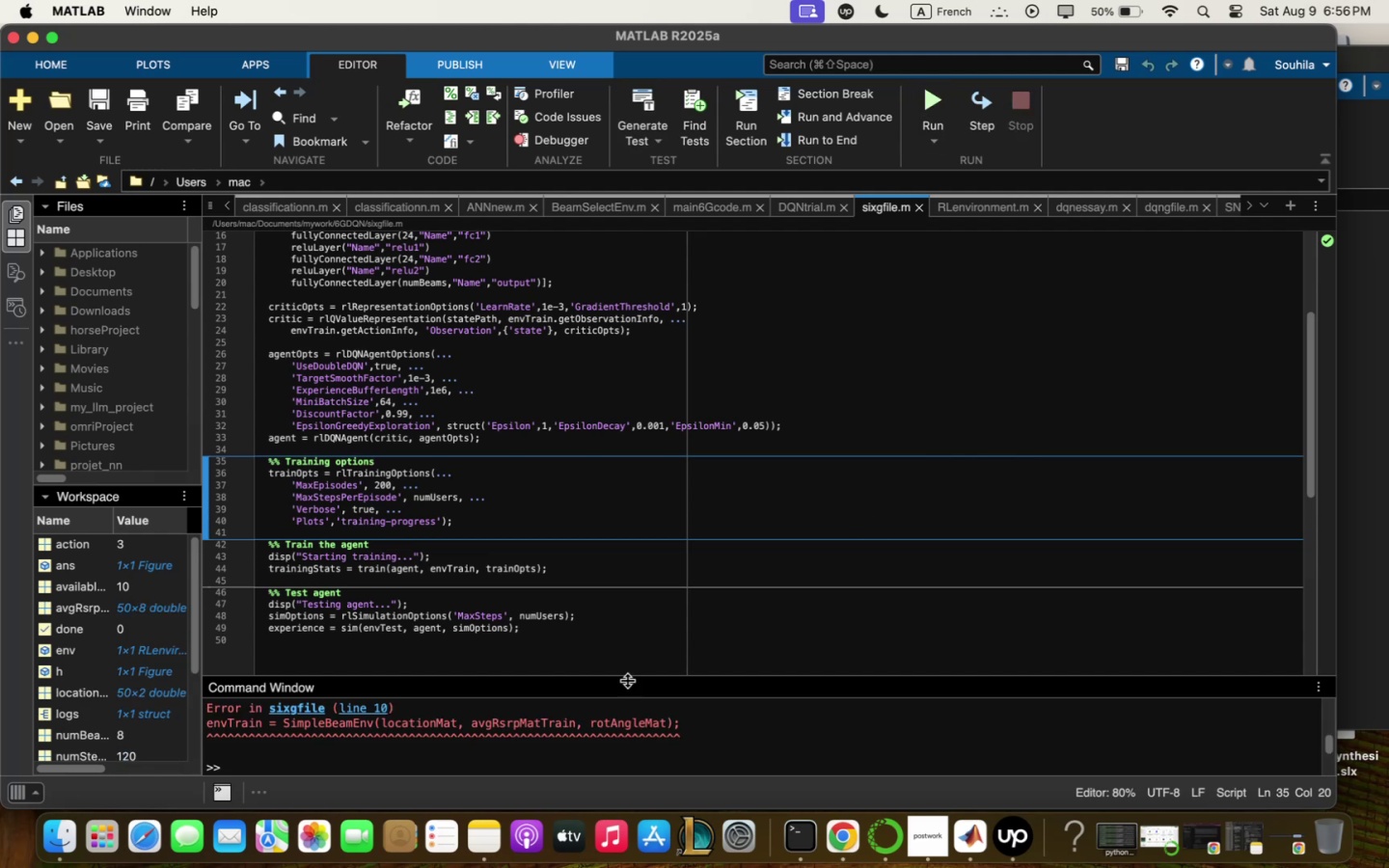 
scroll: coordinate [557, 493], scroll_direction: up, amount: 51.0
 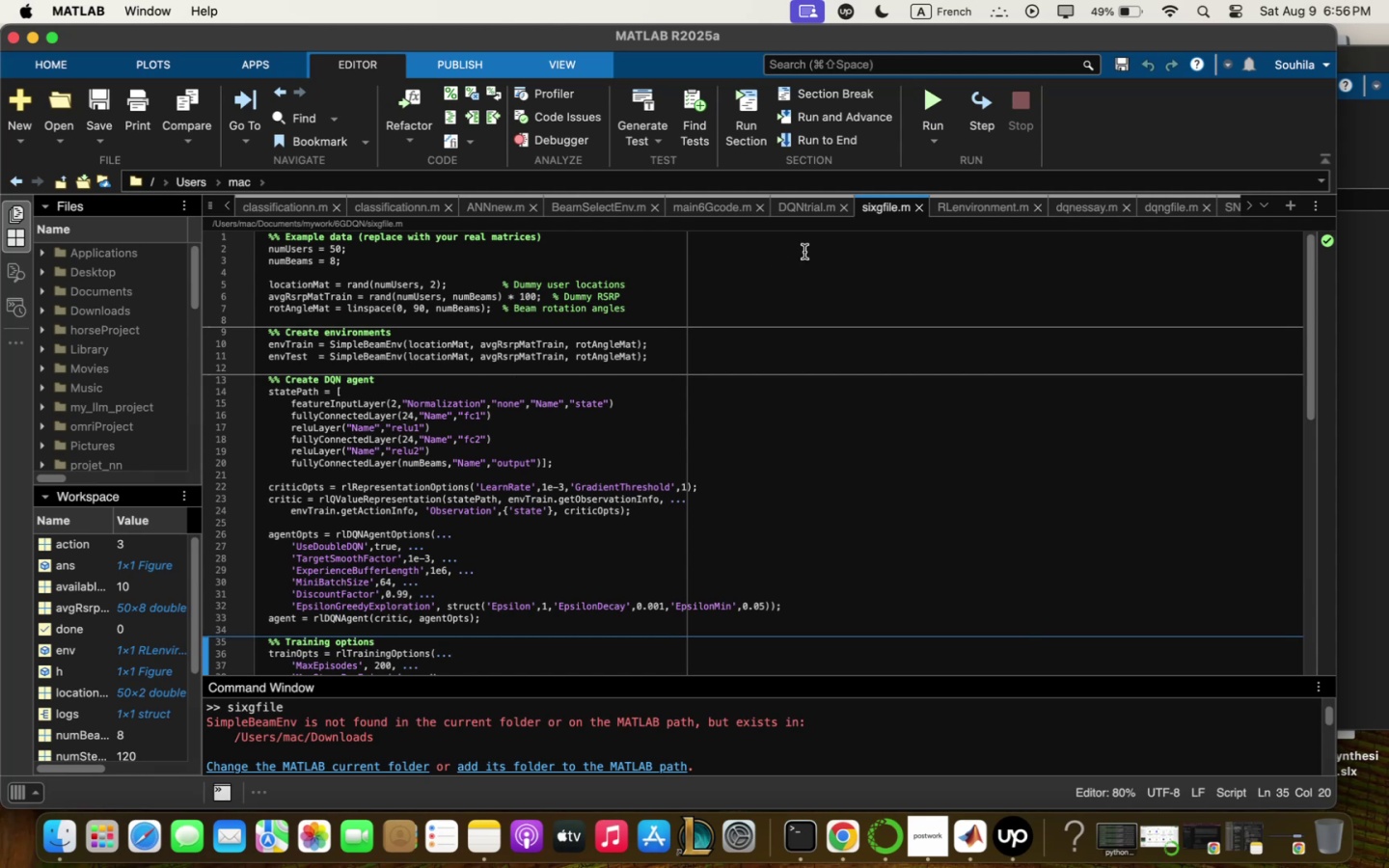 
wait(5.79)
 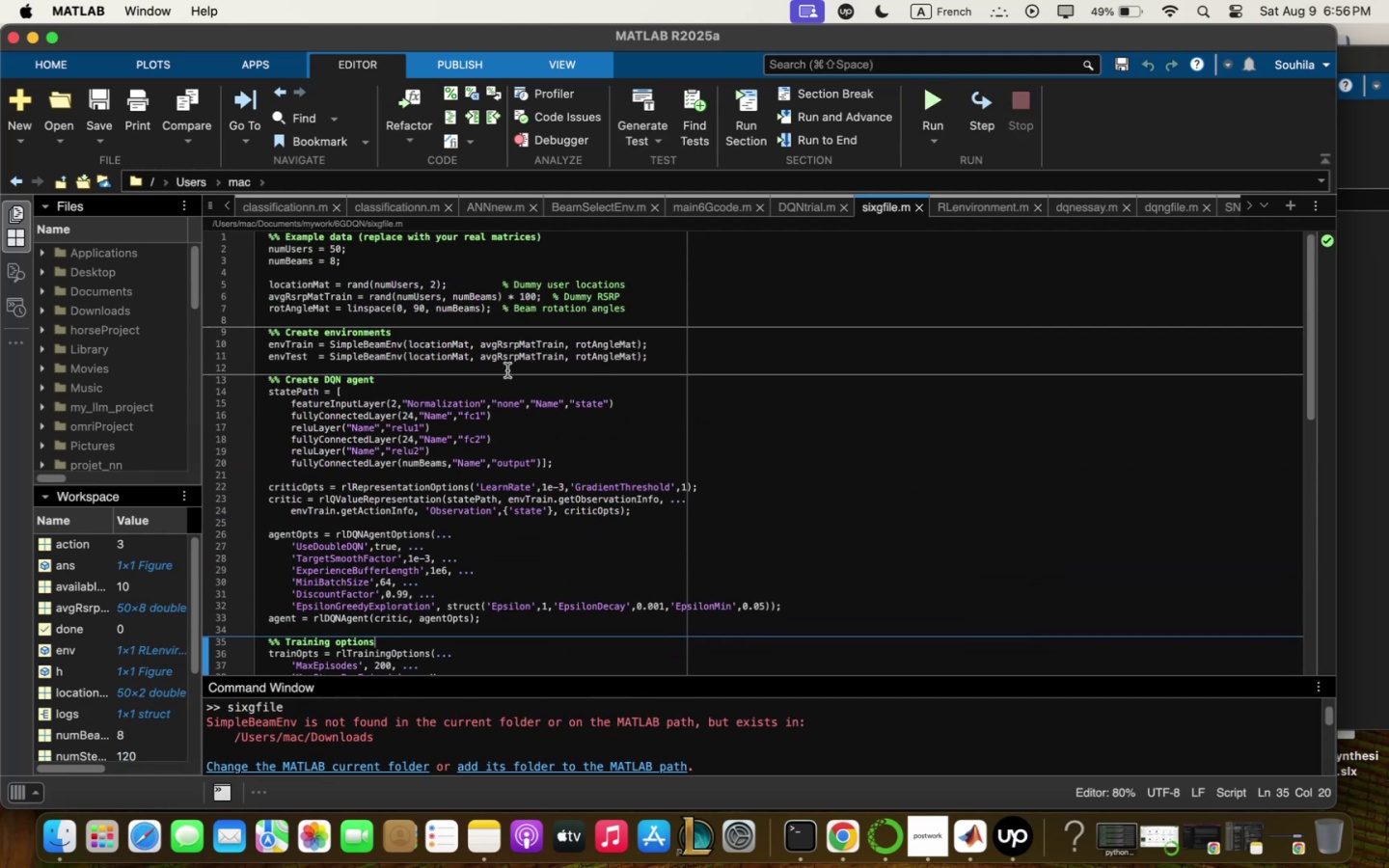 
left_click([968, 201])
 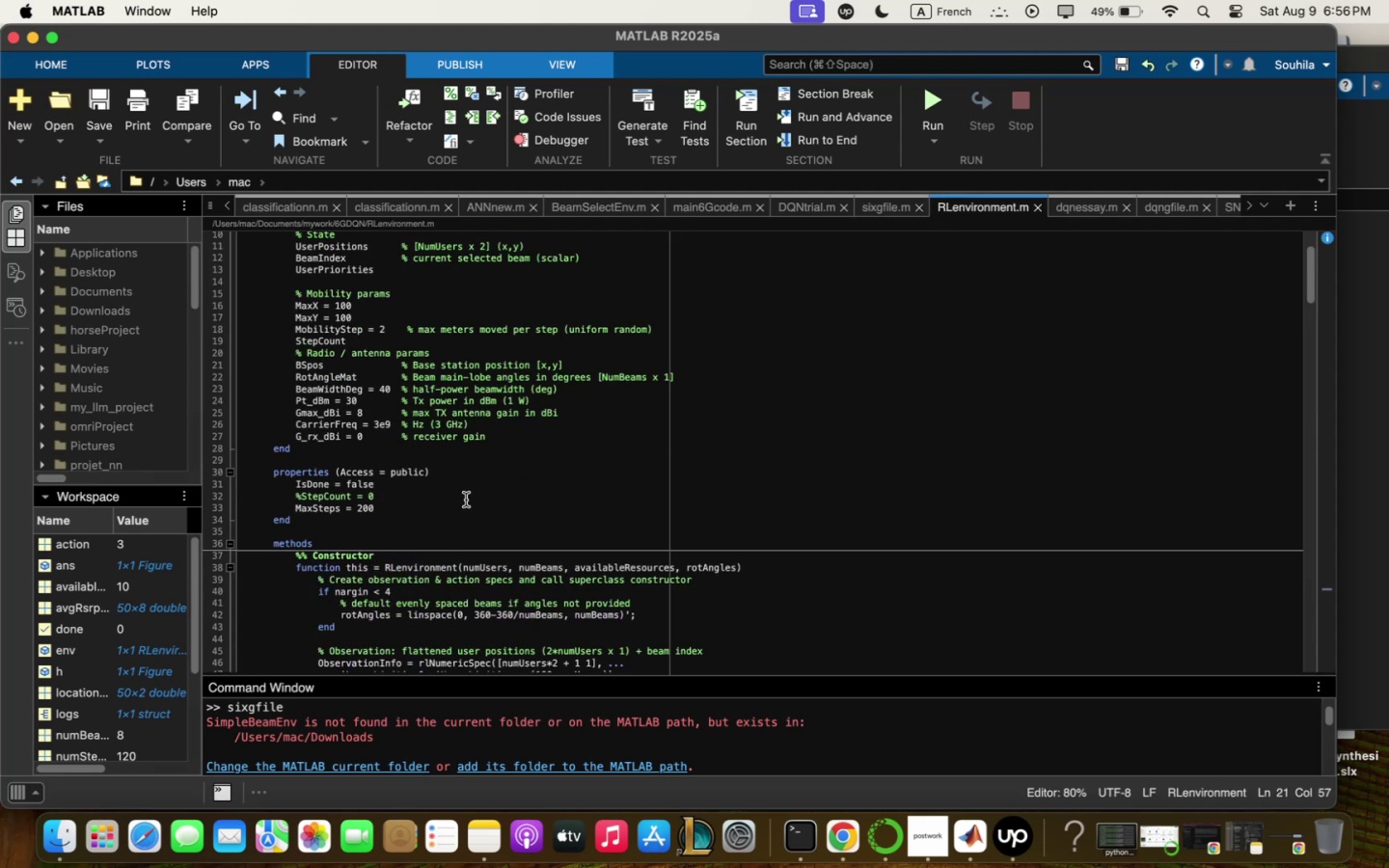 
scroll: coordinate [464, 498], scroll_direction: down, amount: 2.0
 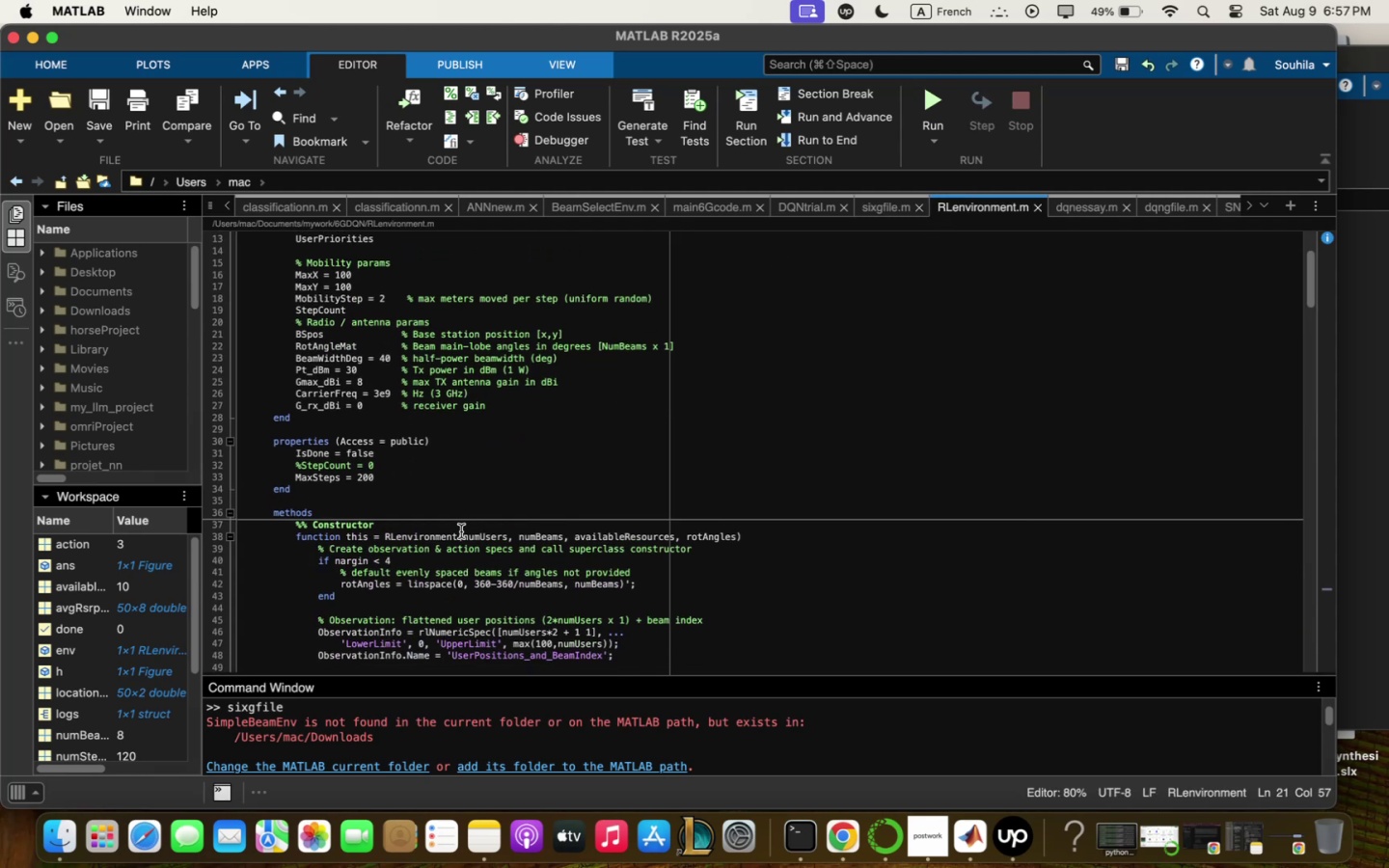 
left_click_drag(start_coordinate=[458, 532], to_coordinate=[383, 537])
 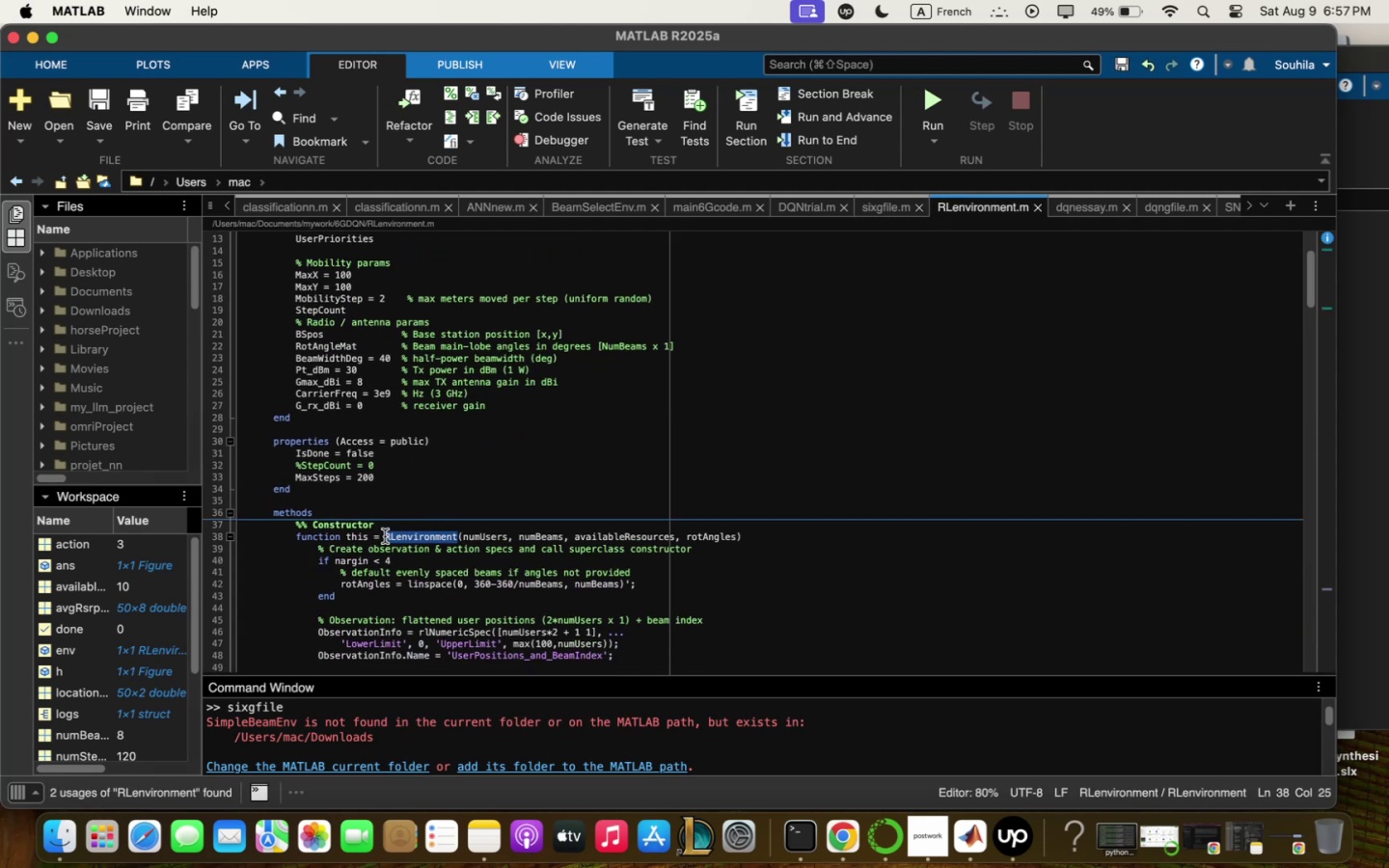 
key(Meta+C)
 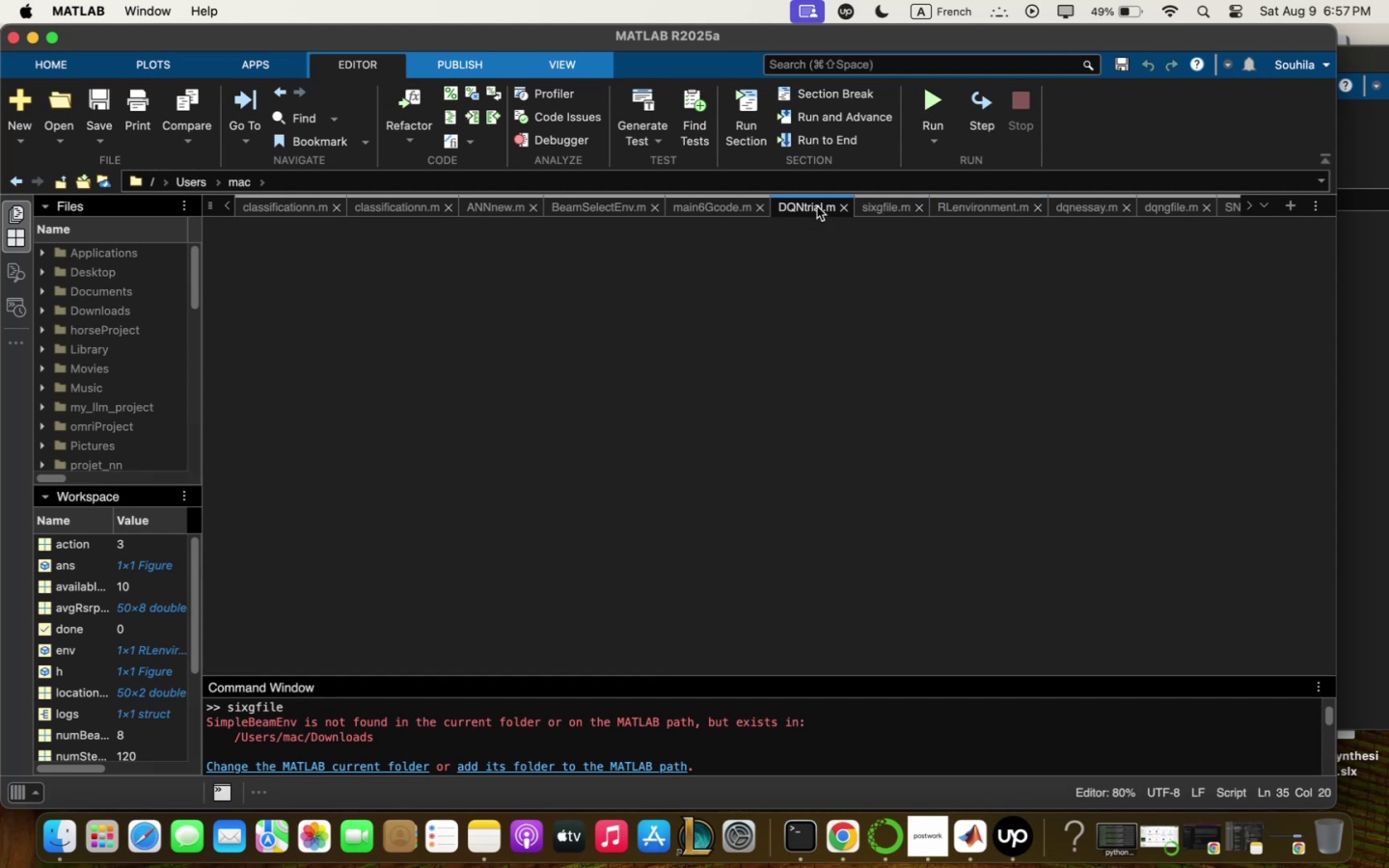 
wait(6.73)
 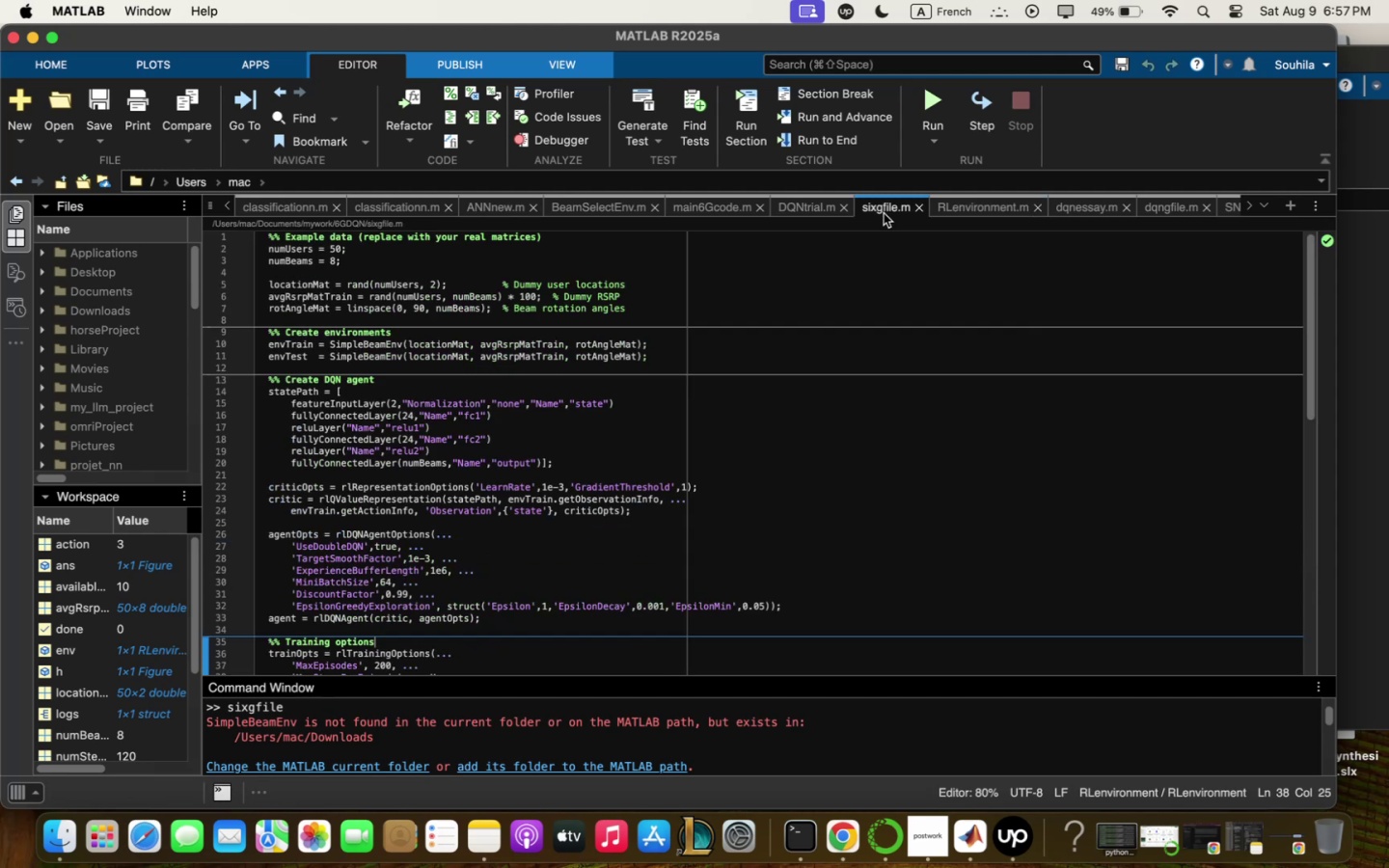 
left_click([885, 211])
 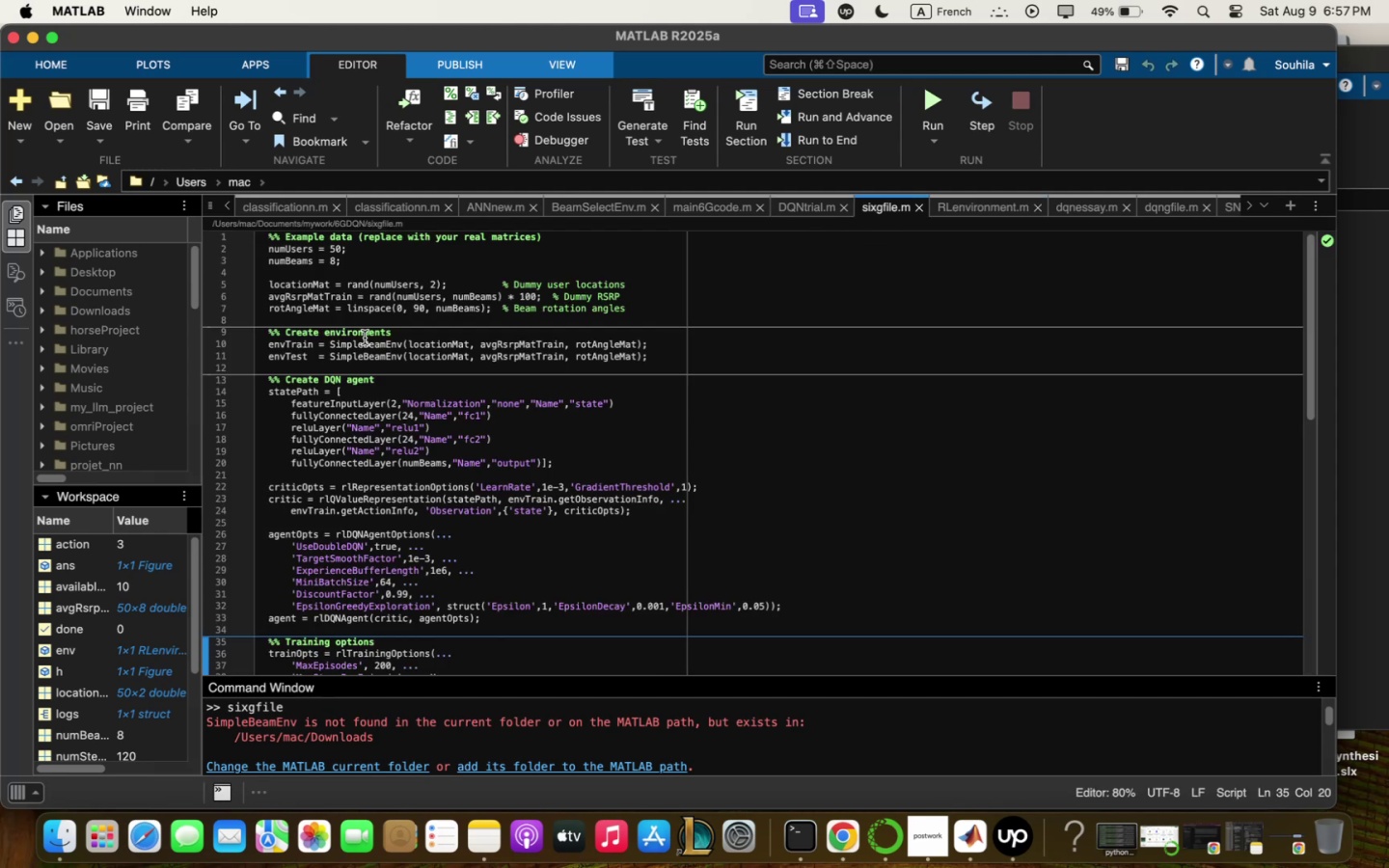 
left_click_drag(start_coordinate=[403, 342], to_coordinate=[329, 342])
 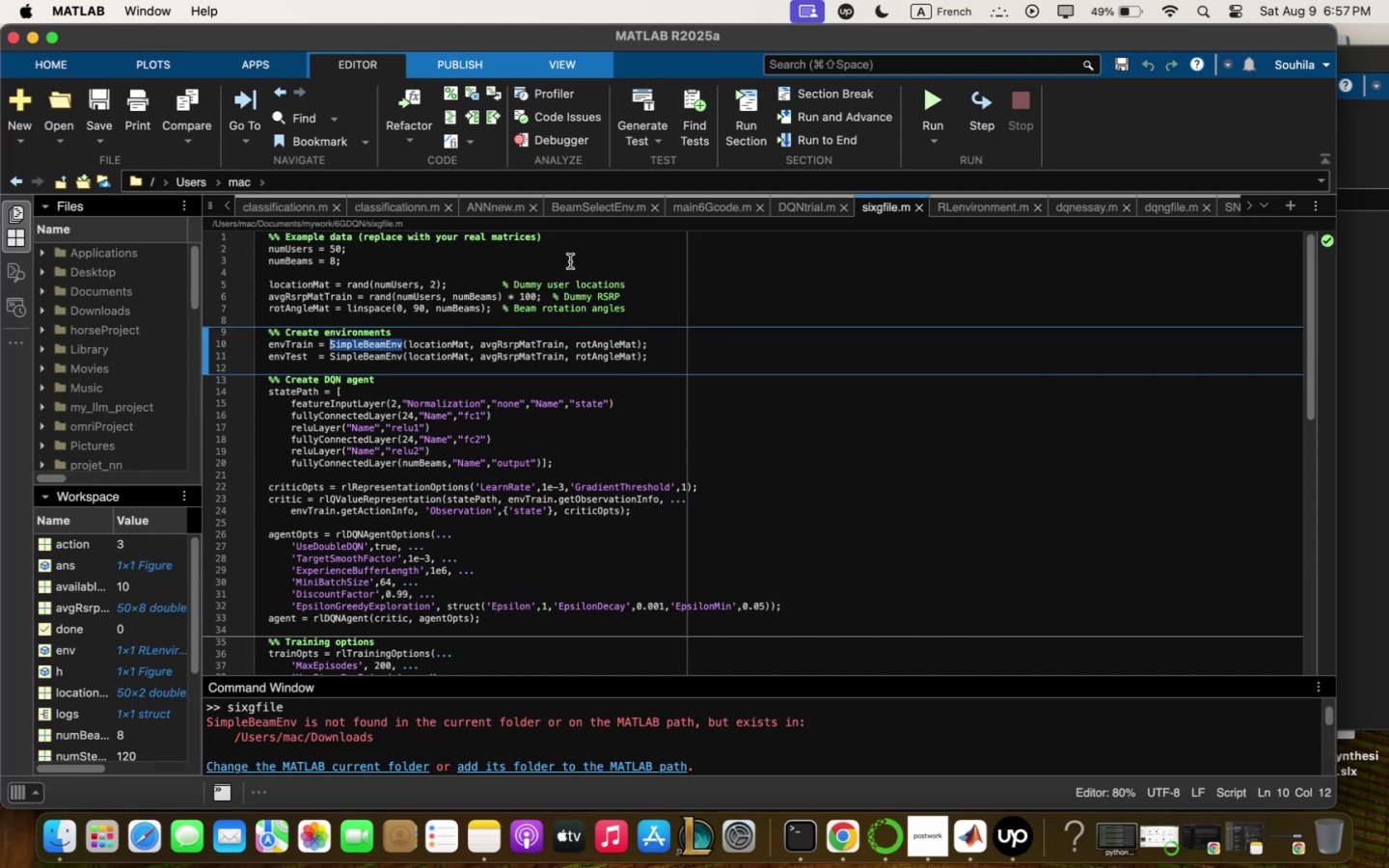 
key(Meta+V)
 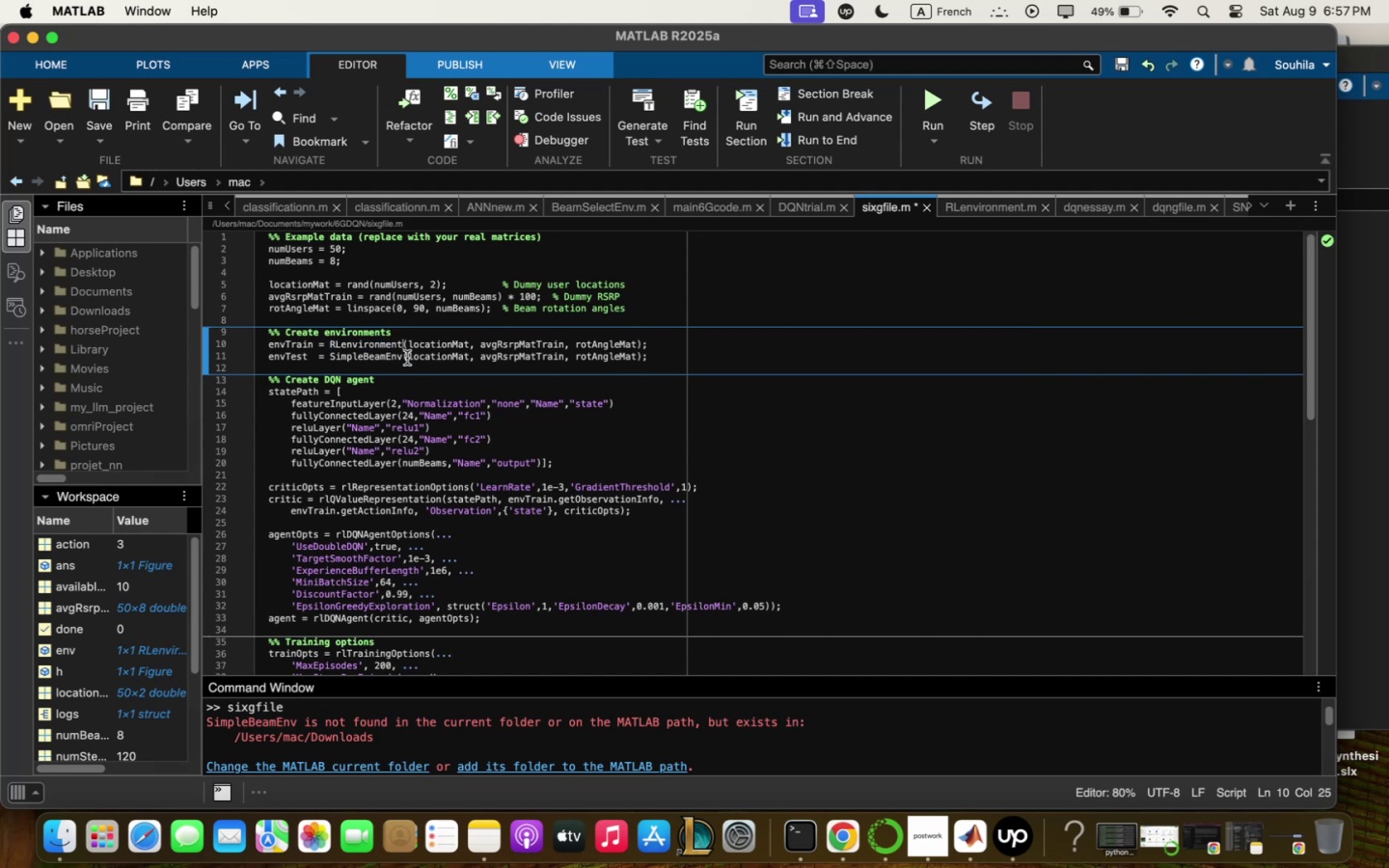 
left_click_drag(start_coordinate=[406, 357], to_coordinate=[328, 356])
 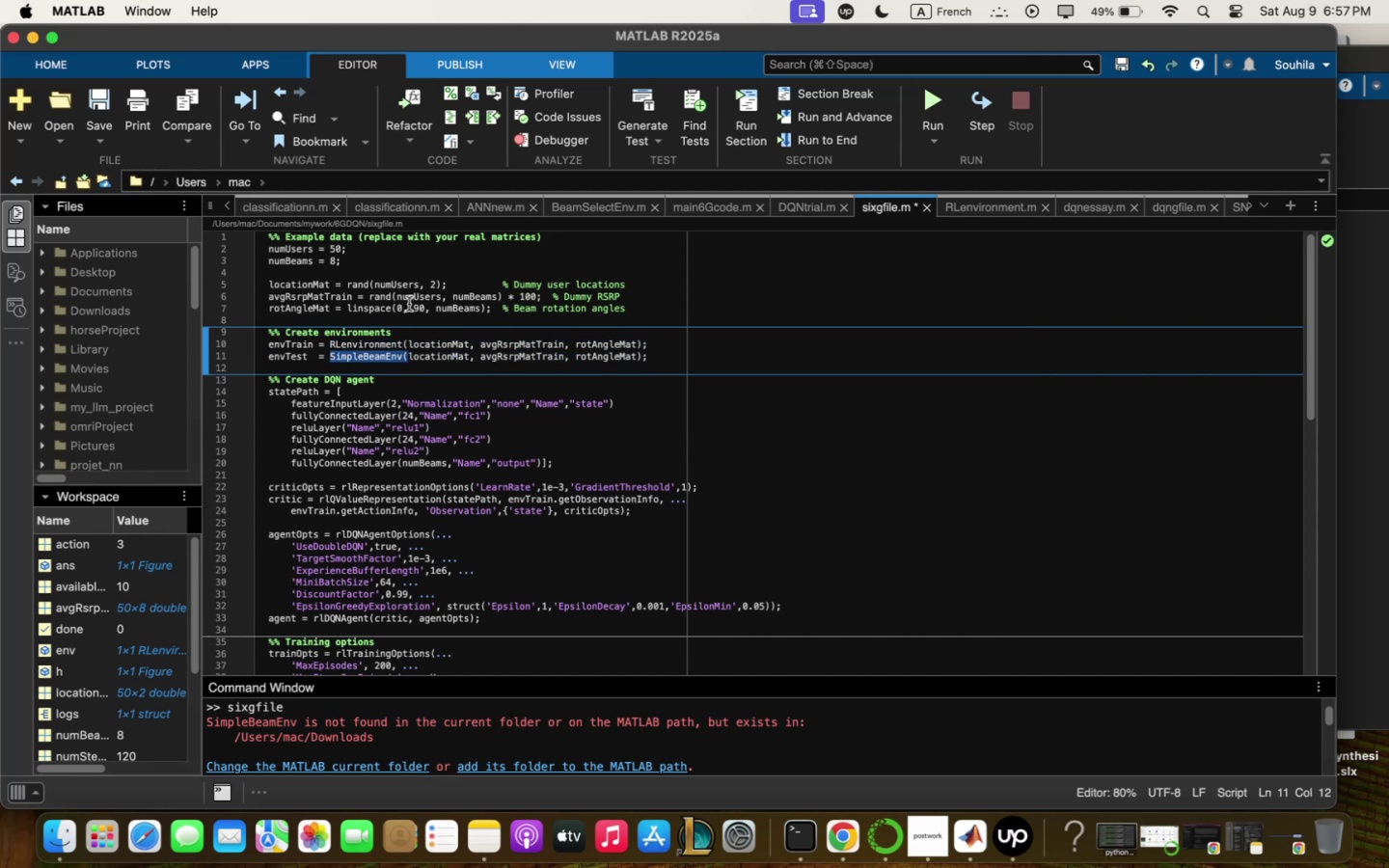 
key(Meta+V)
 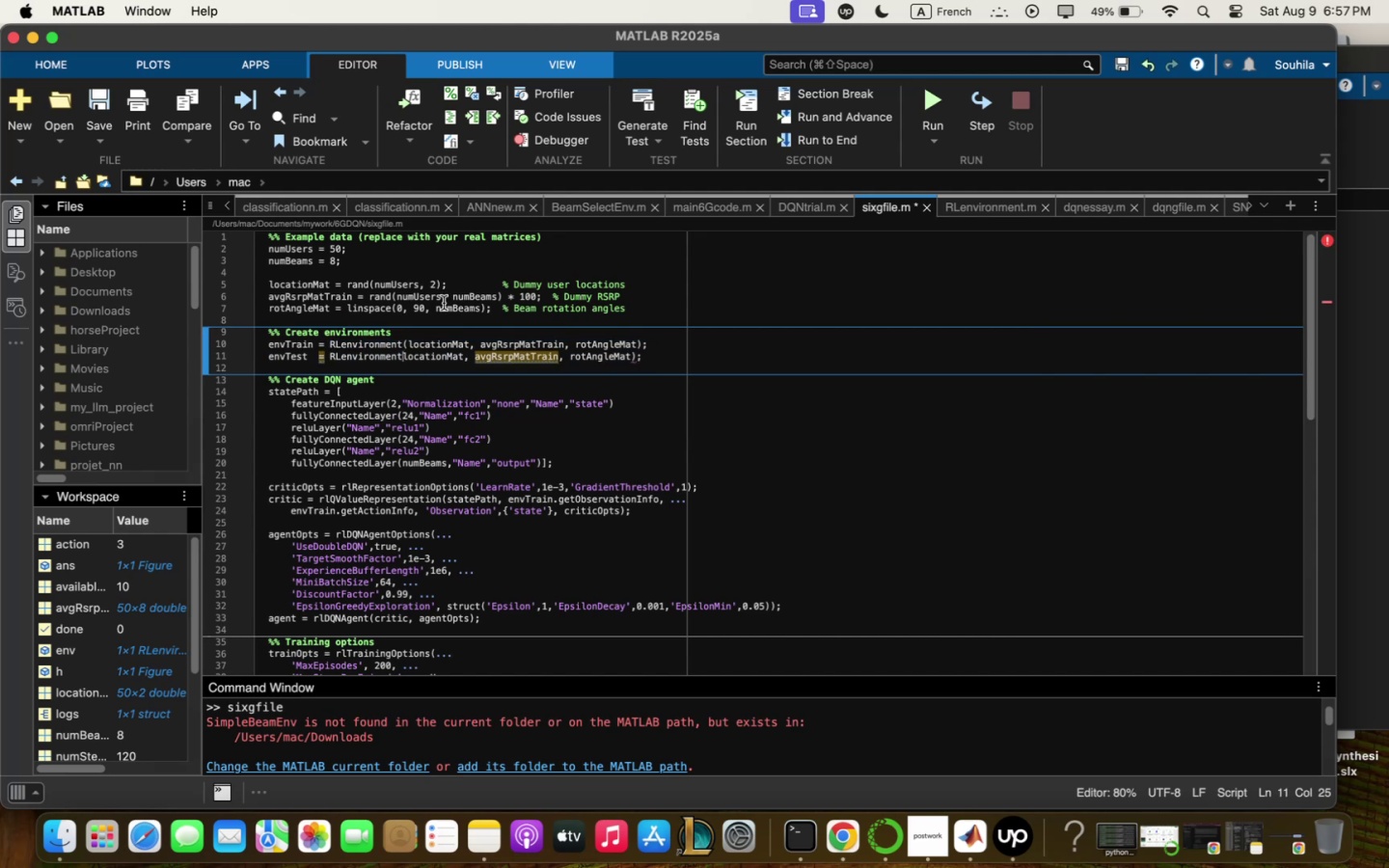 
key(5)
 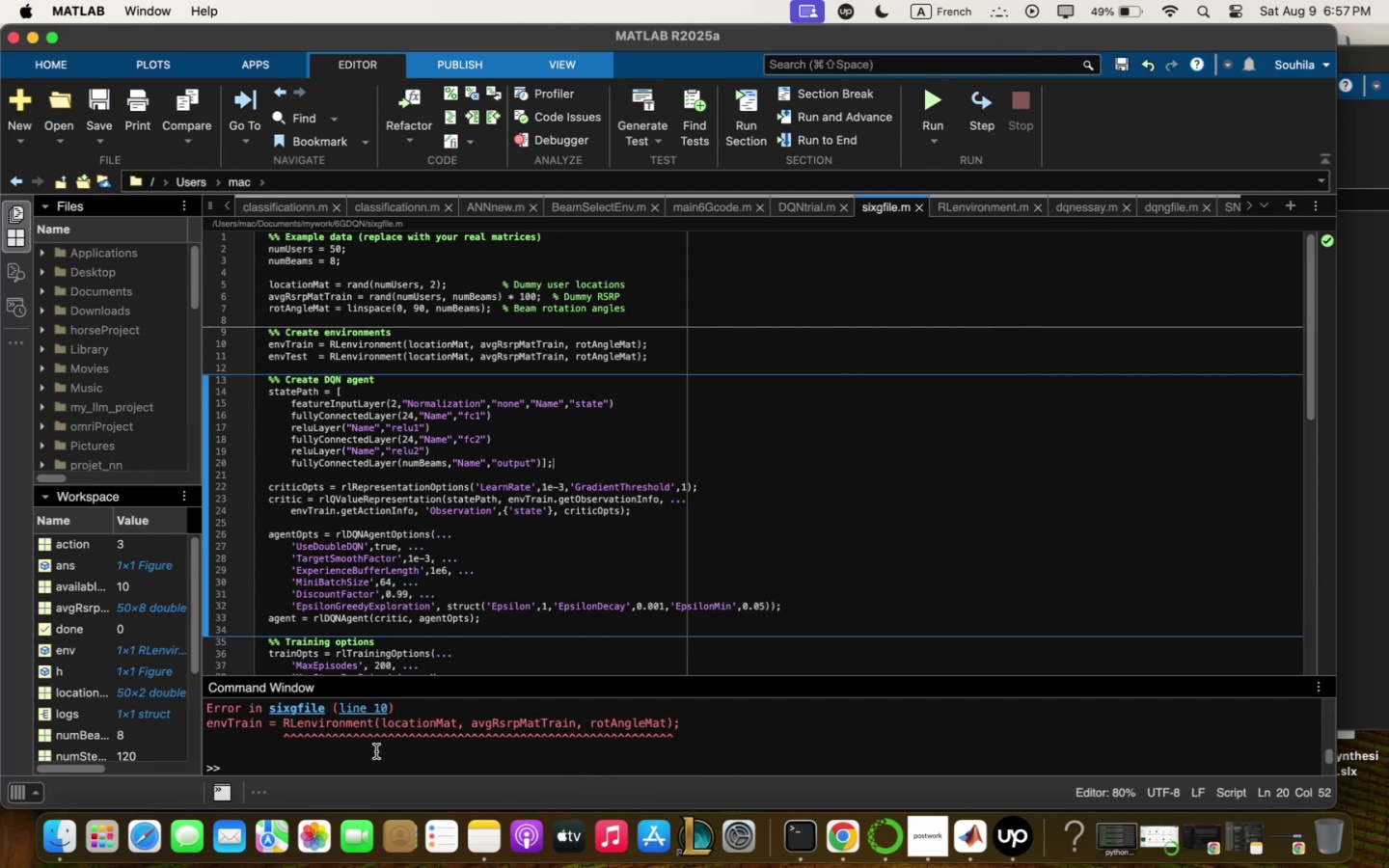 
wait(6.57)
 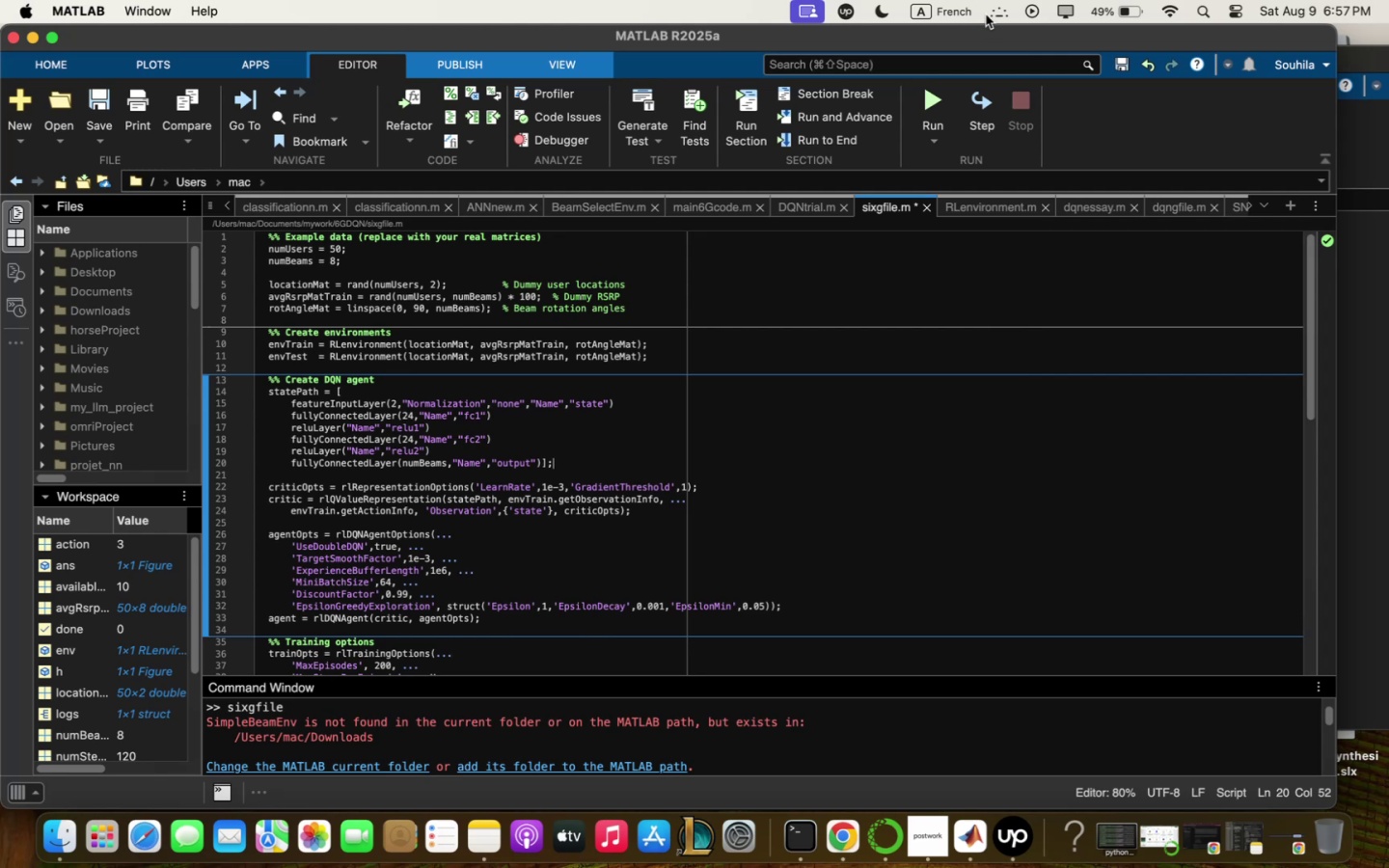 
scroll: coordinate [404, 727], scroll_direction: up, amount: 3.0
 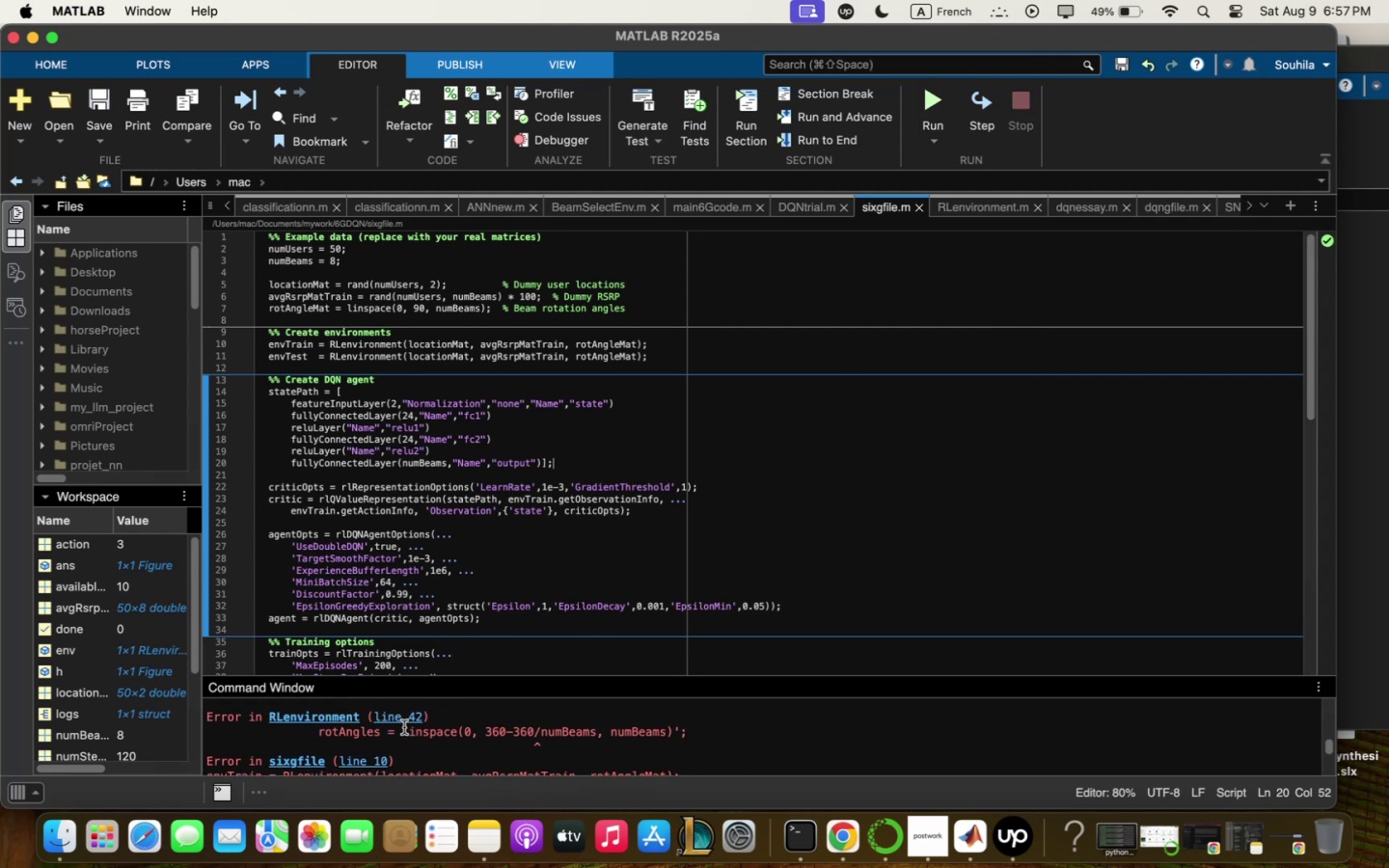 
scroll: coordinate [405, 726], scroll_direction: down, amount: 16.0
 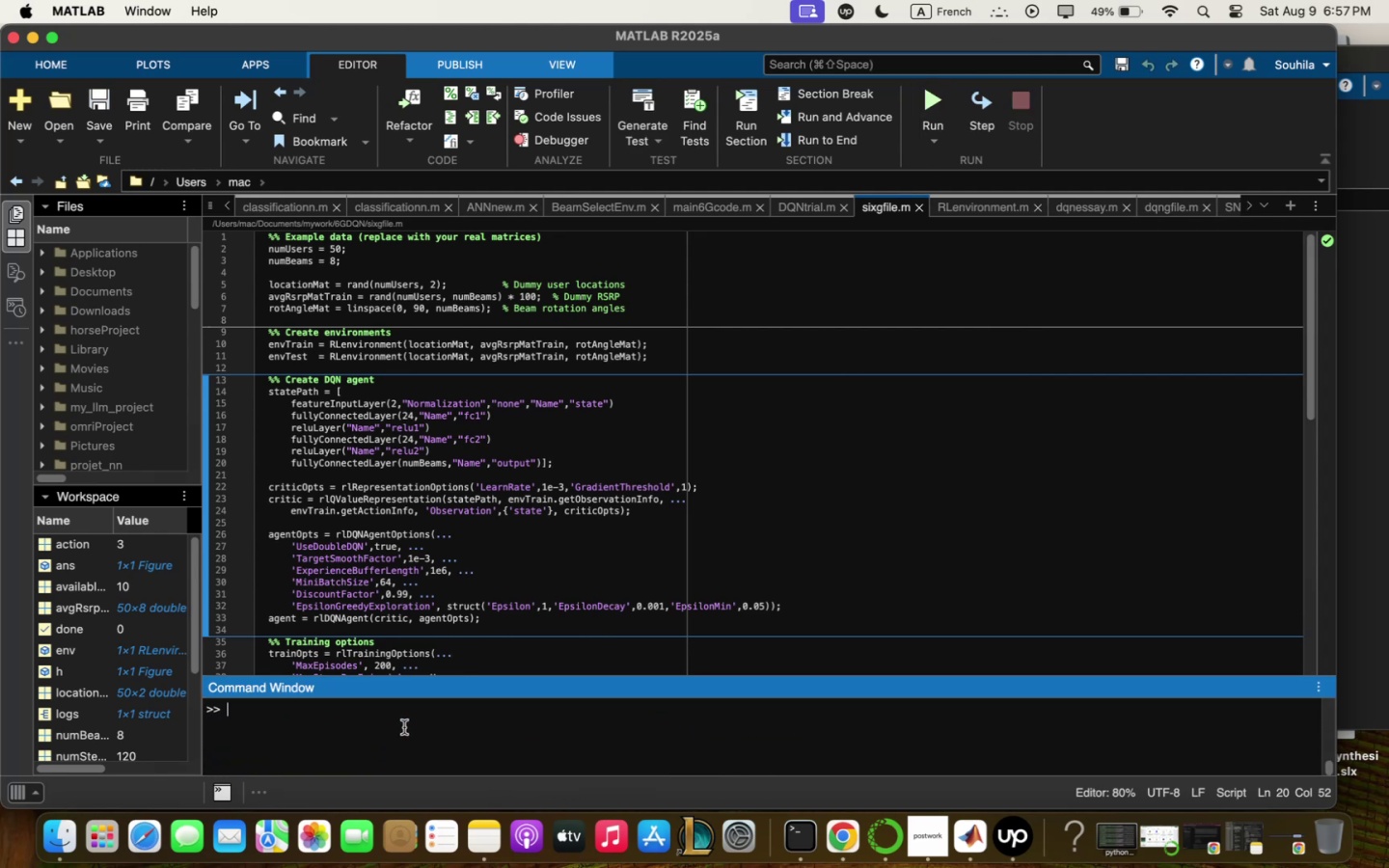 
type(clc)
 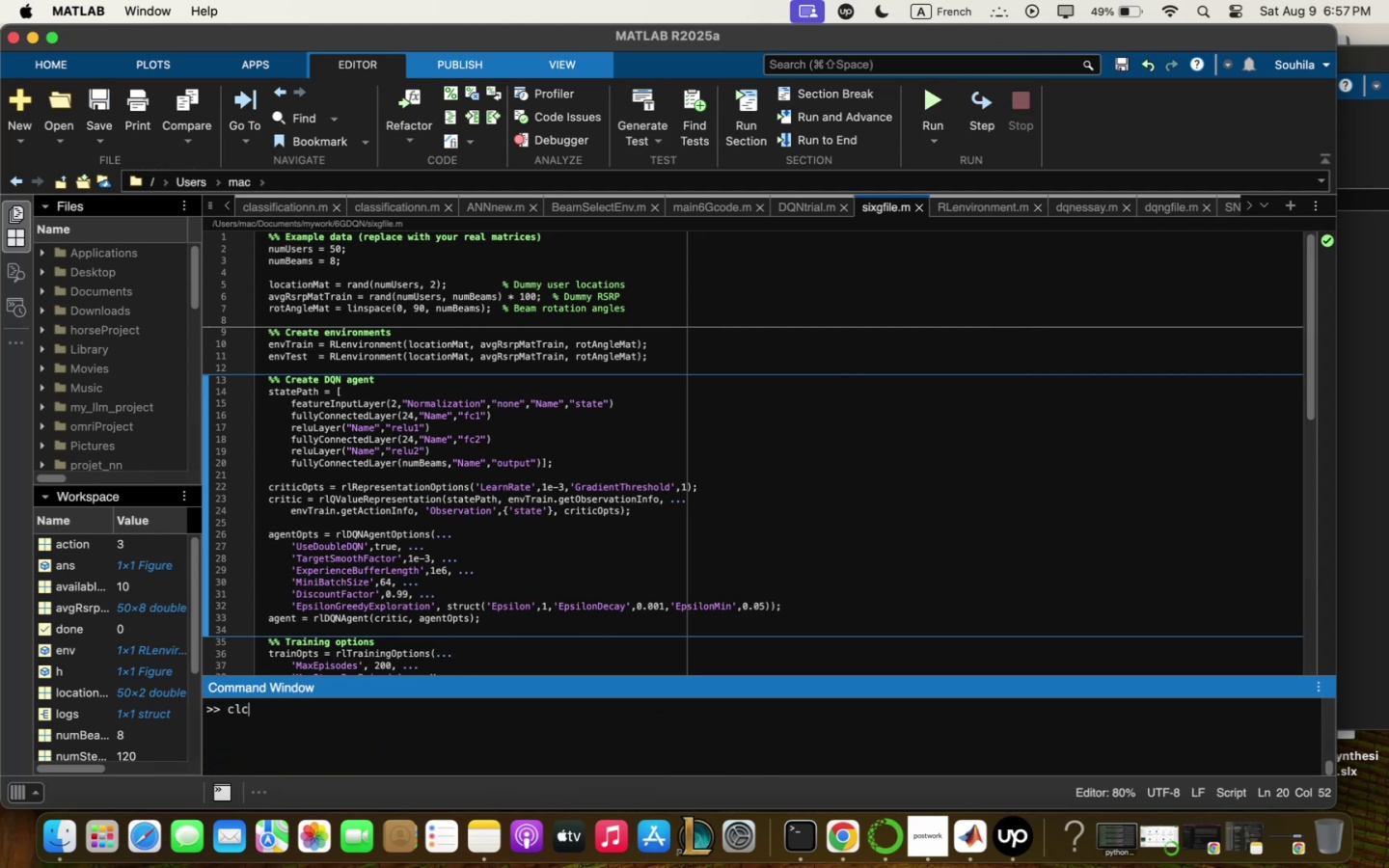 
key(Enter)
 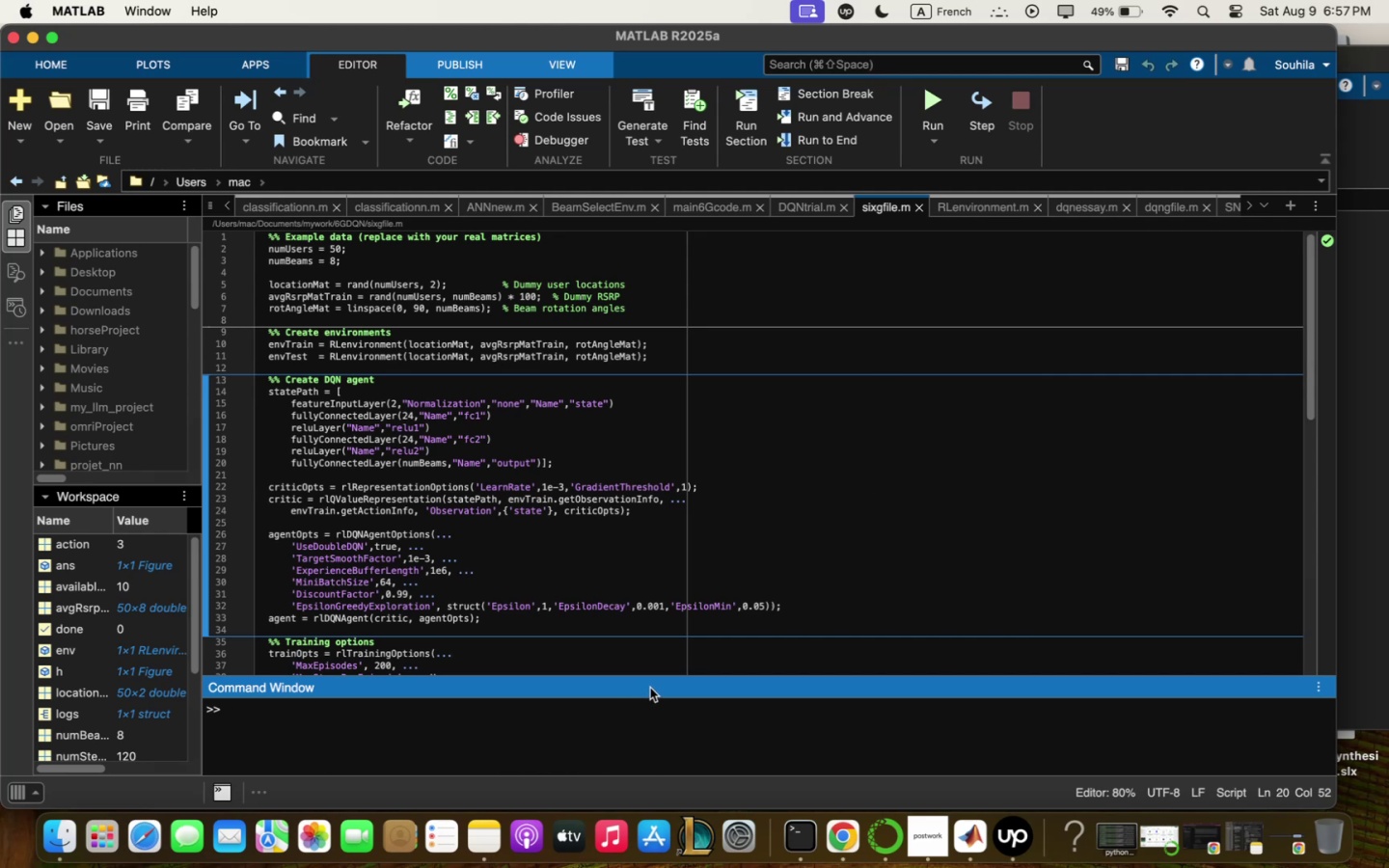 
left_click_drag(start_coordinate=[651, 674], to_coordinate=[640, 536])
 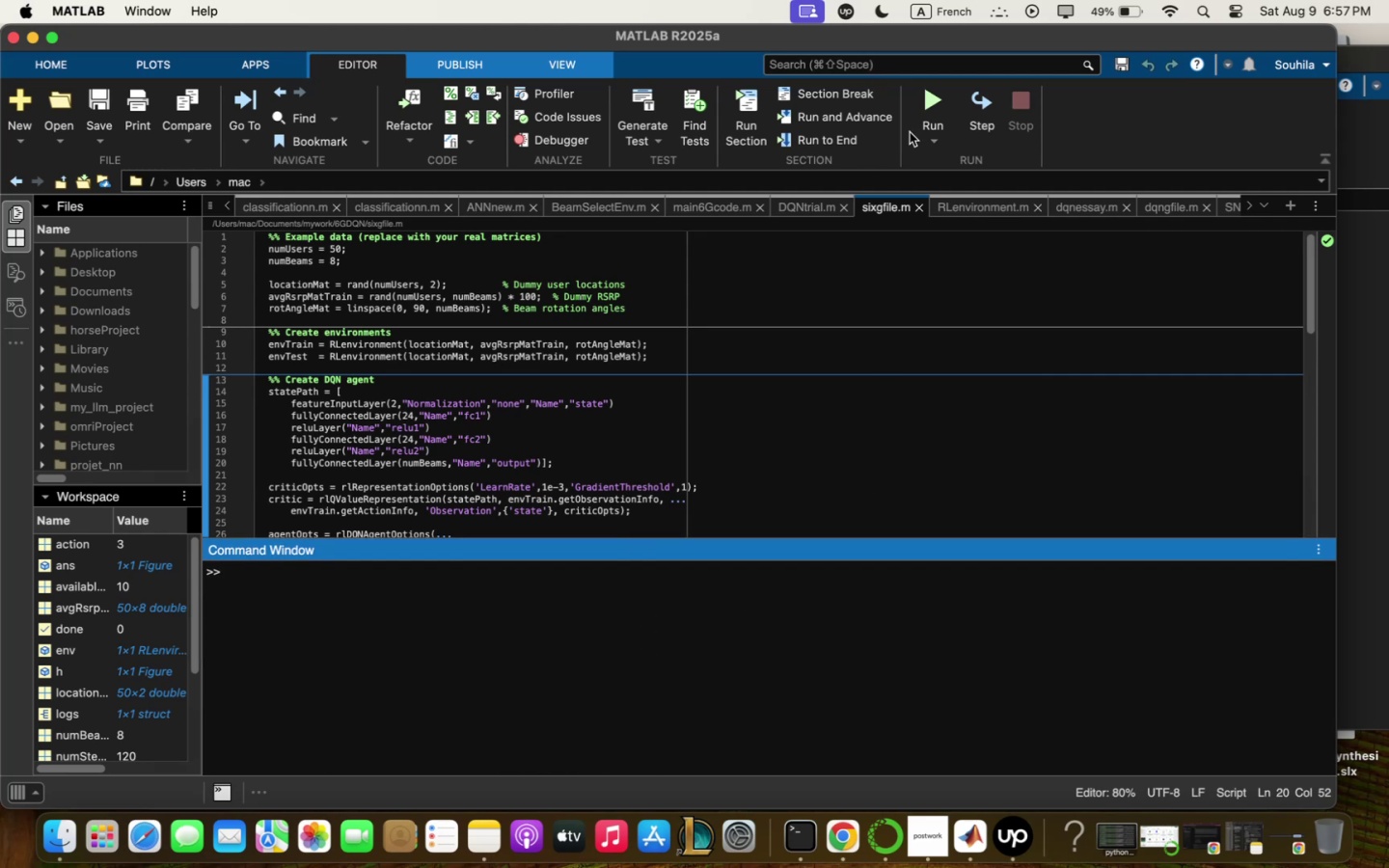 
mouse_move([923, 134])
 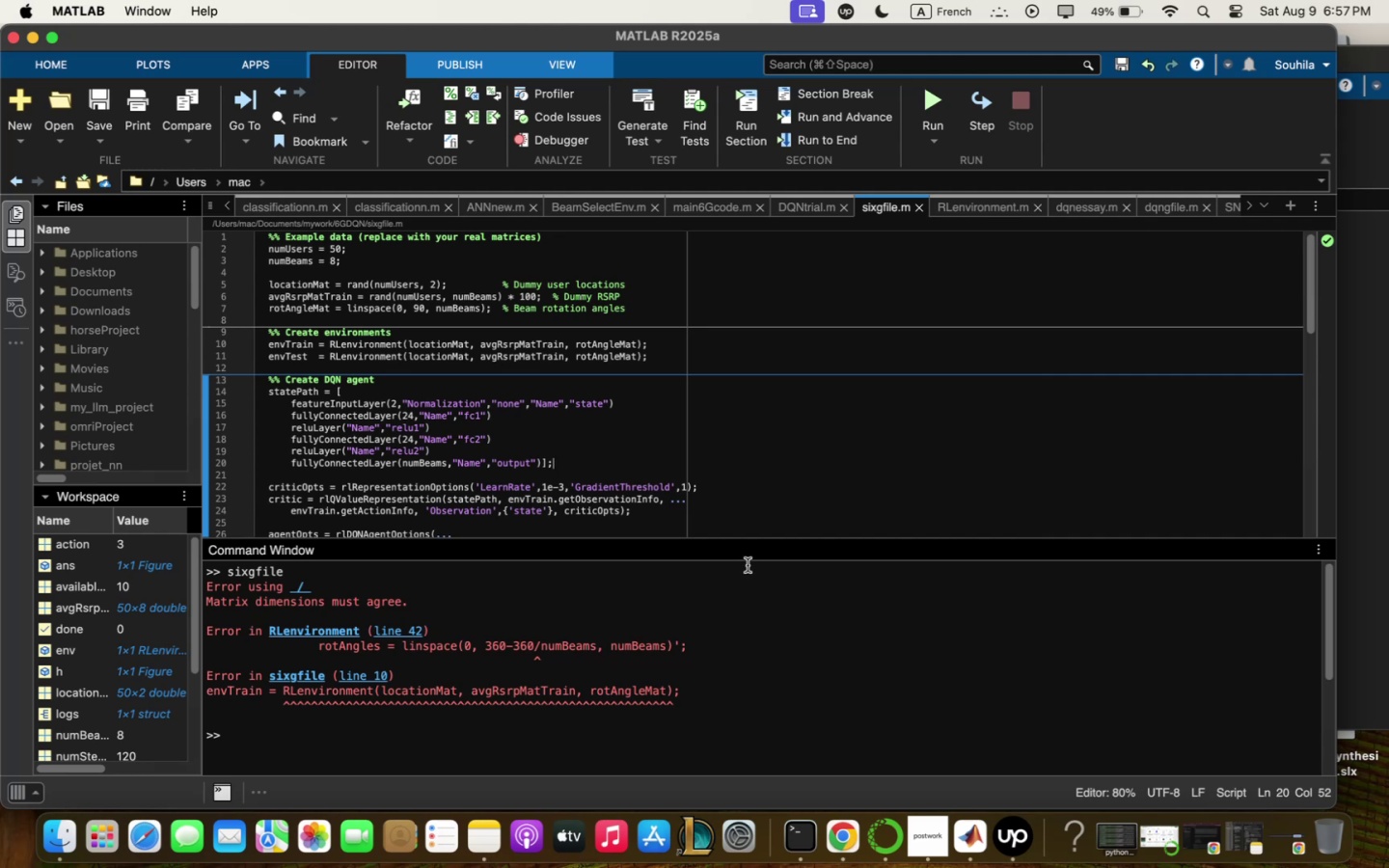 
wait(10.3)
 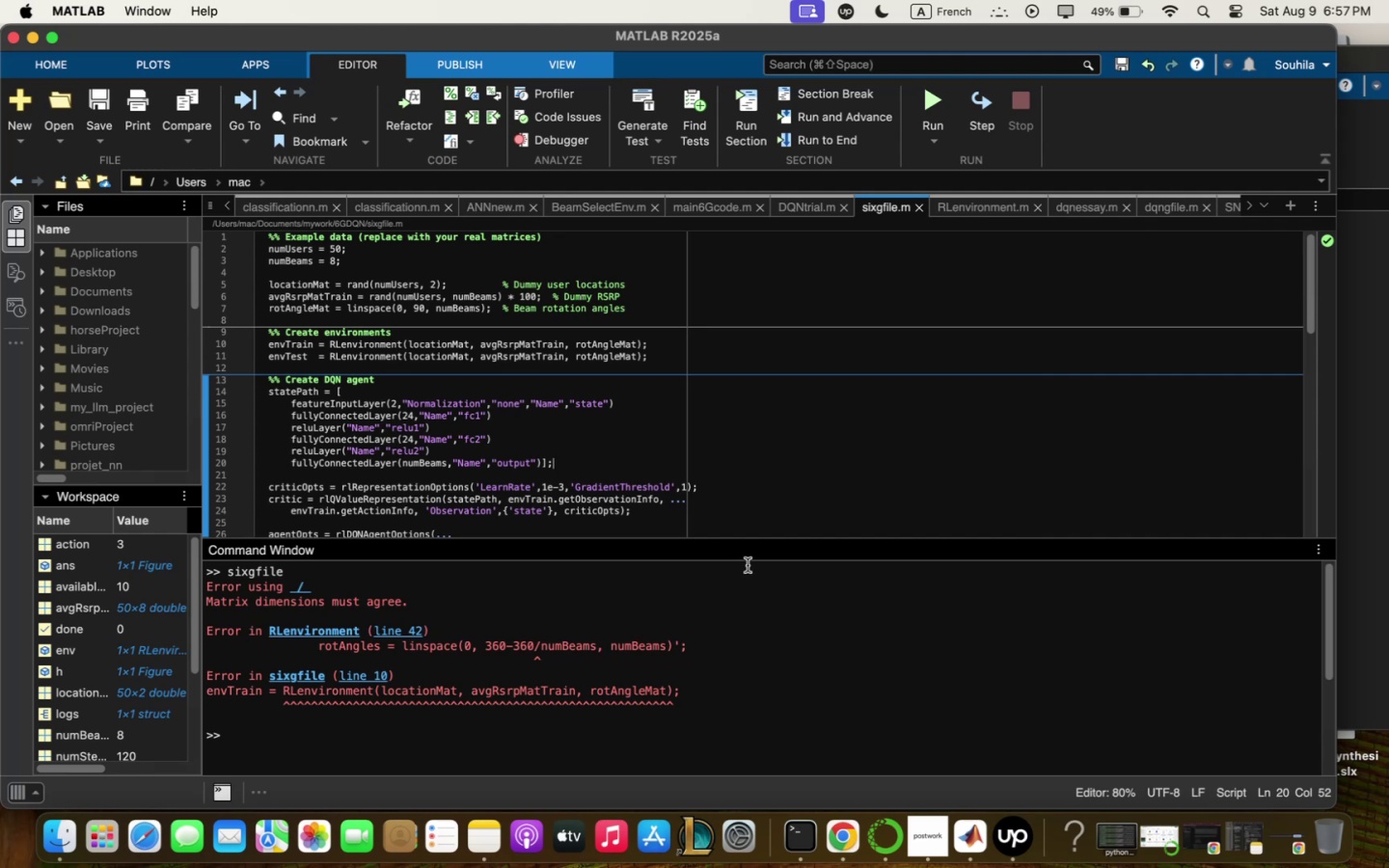 
scroll: coordinate [682, 486], scroll_direction: down, amount: 2.0
 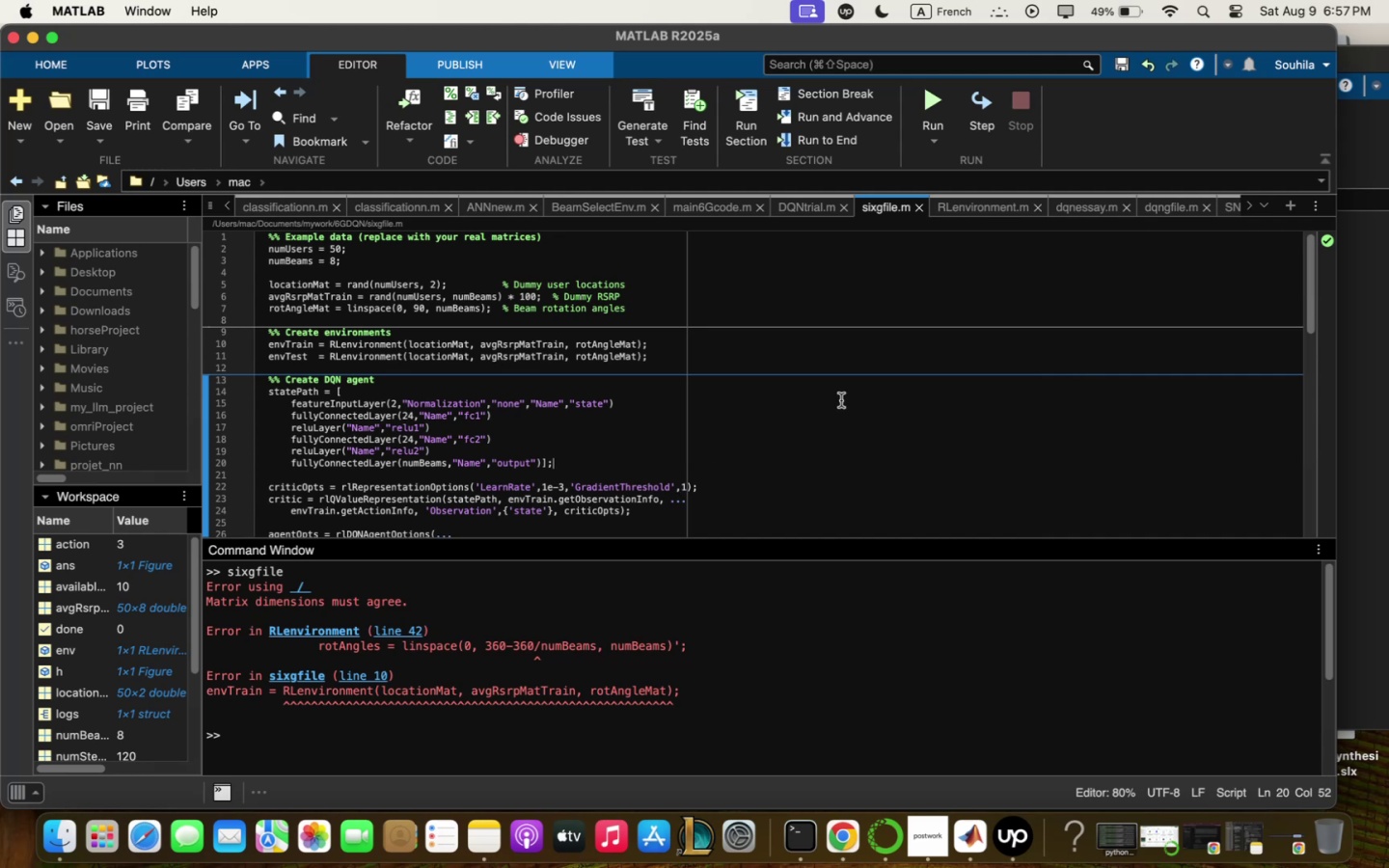 
left_click([393, 422])
 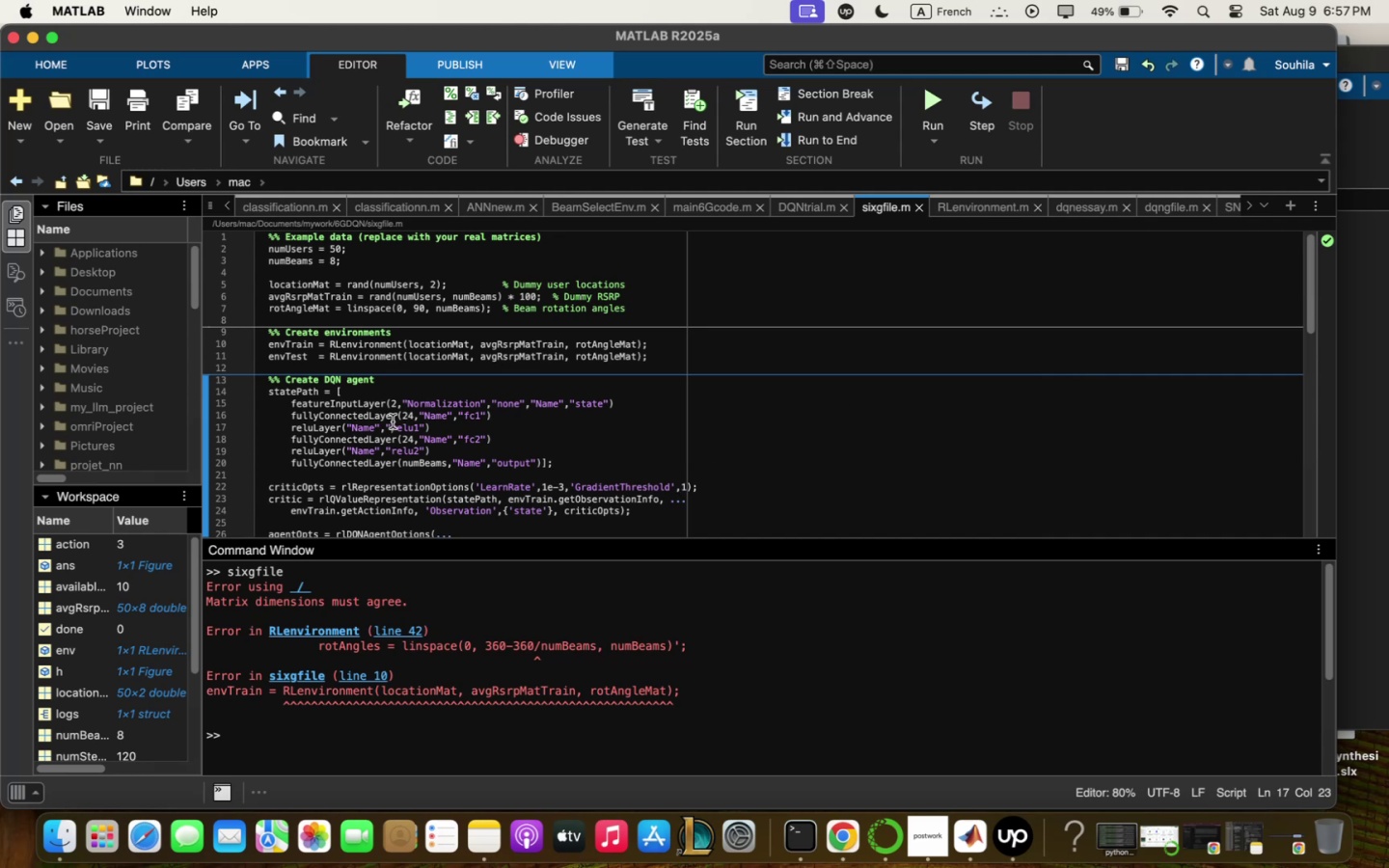 
scroll: coordinate [393, 421], scroll_direction: up, amount: 3.0
 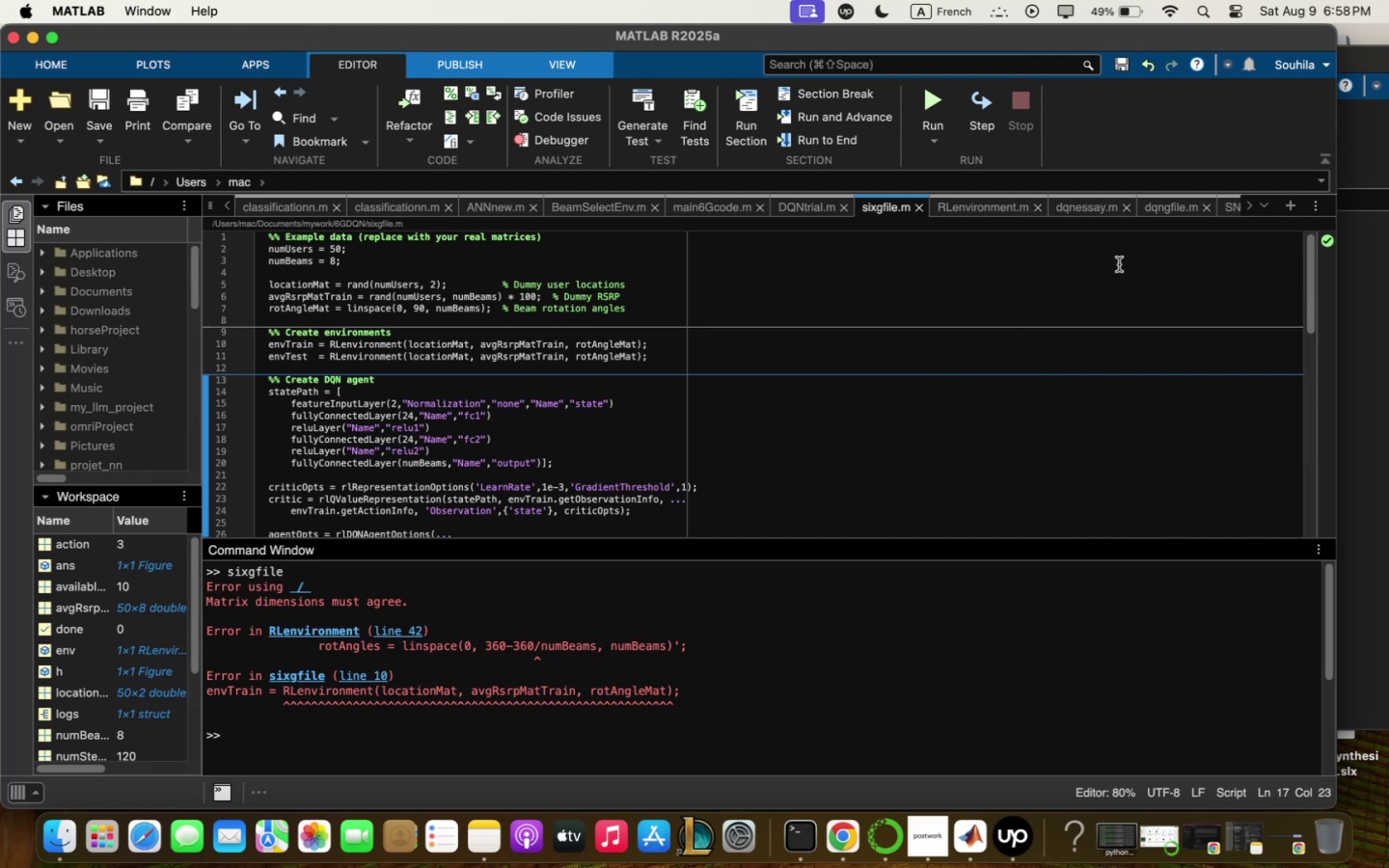 
left_click([941, 207])
 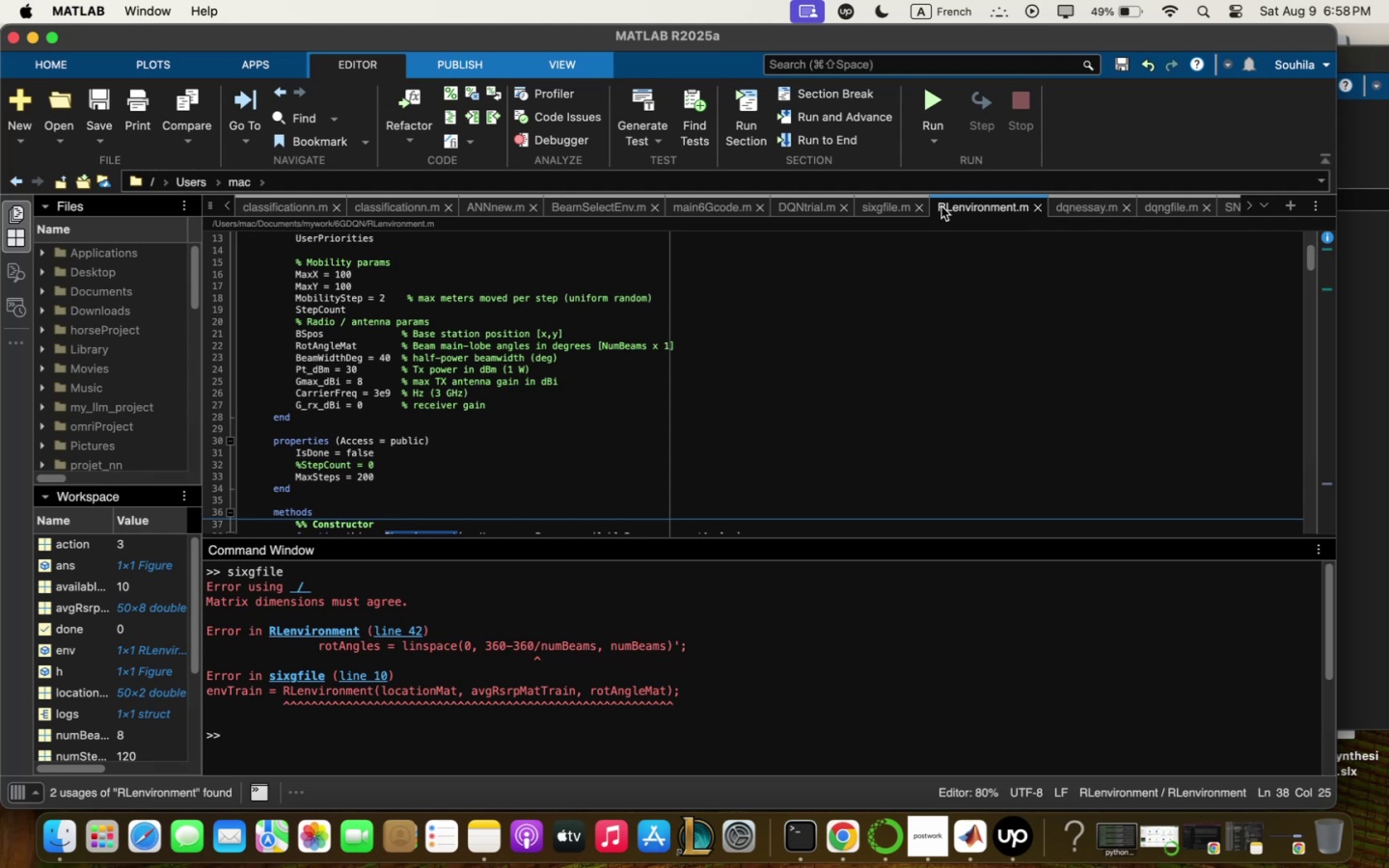 
wait(19.16)
 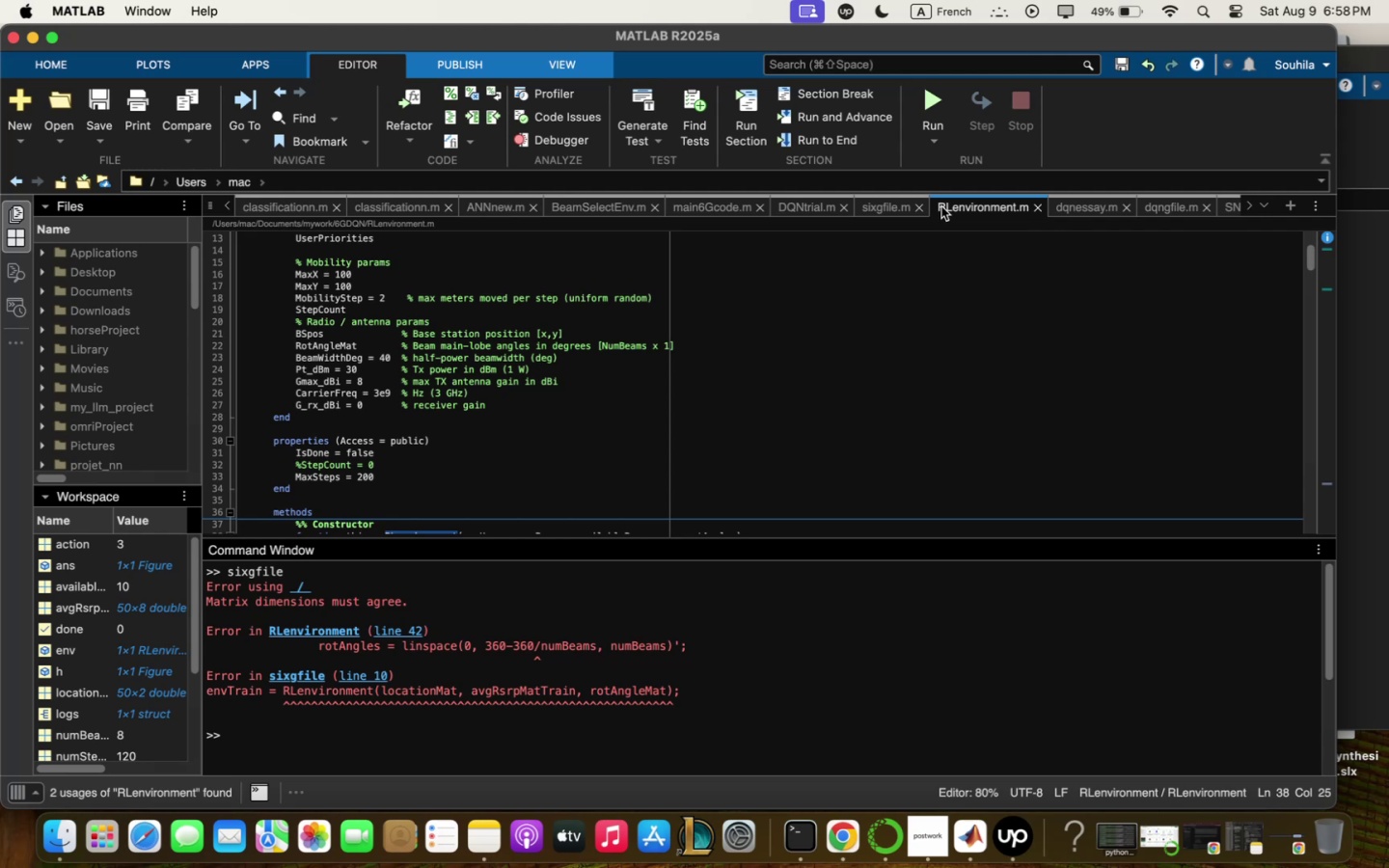 
scroll: coordinate [757, 402], scroll_direction: up, amount: 24.0
 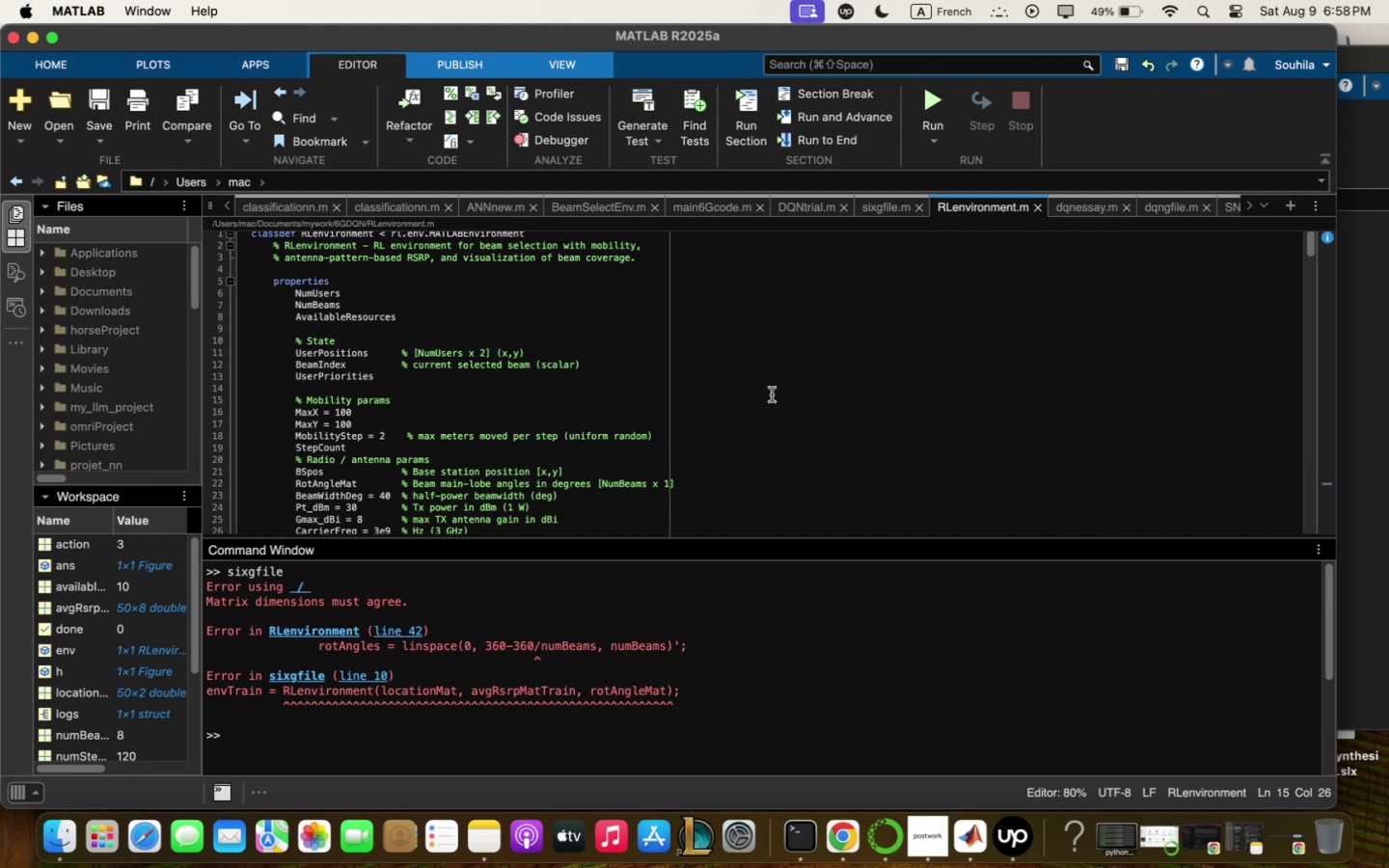 
key(Meta+Q)
 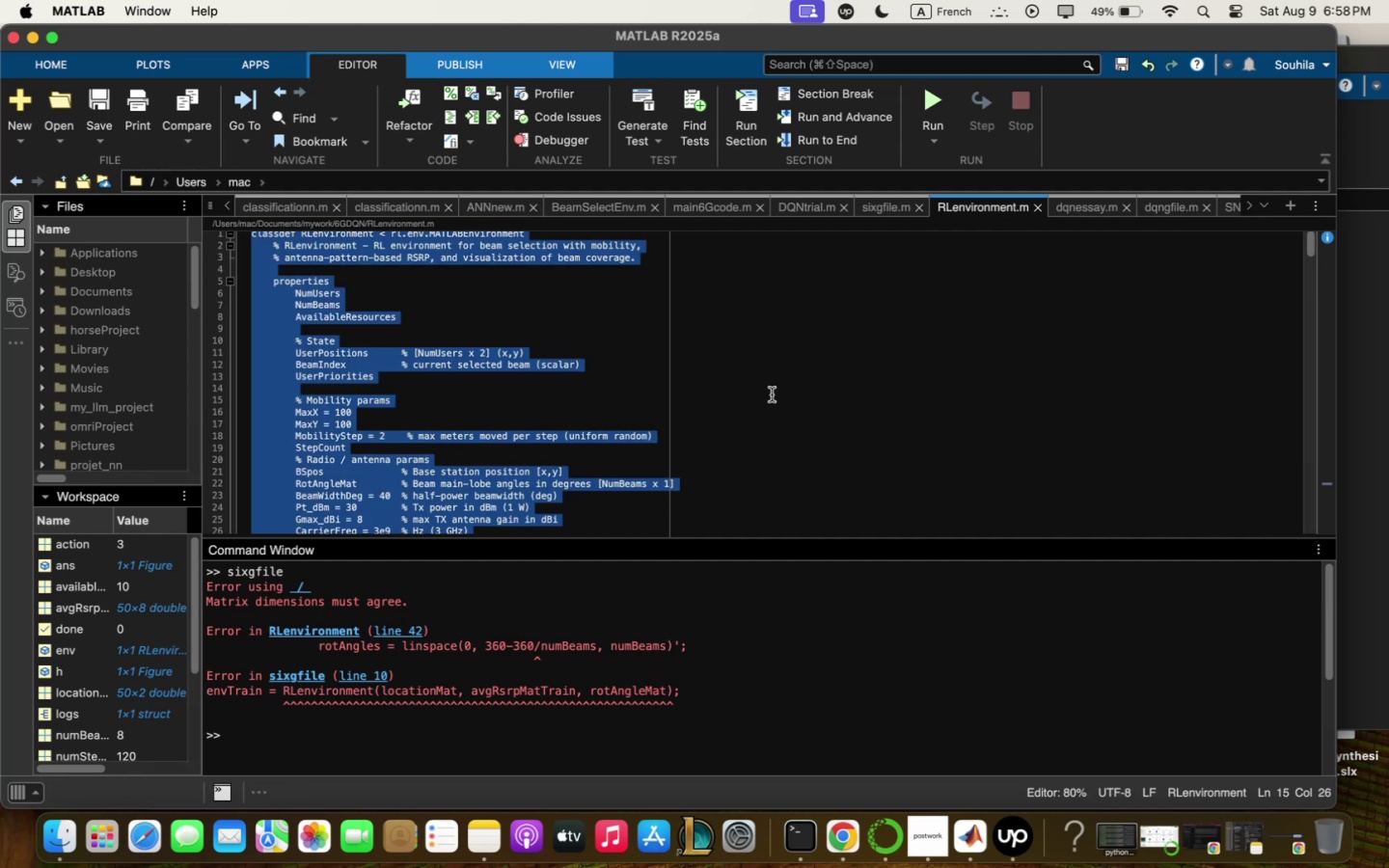 
key(Meta+C)
 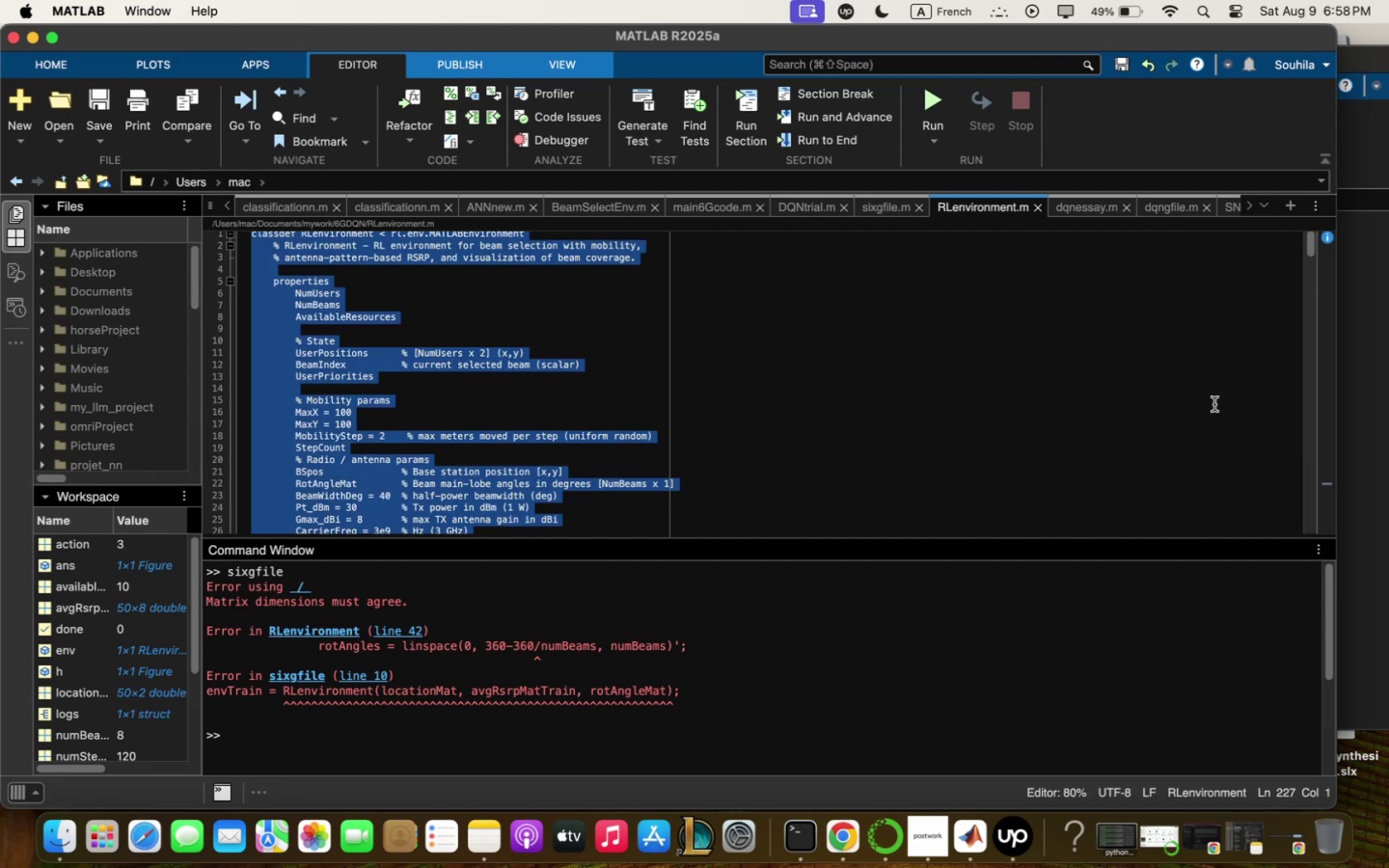 
left_click([1159, 209])
 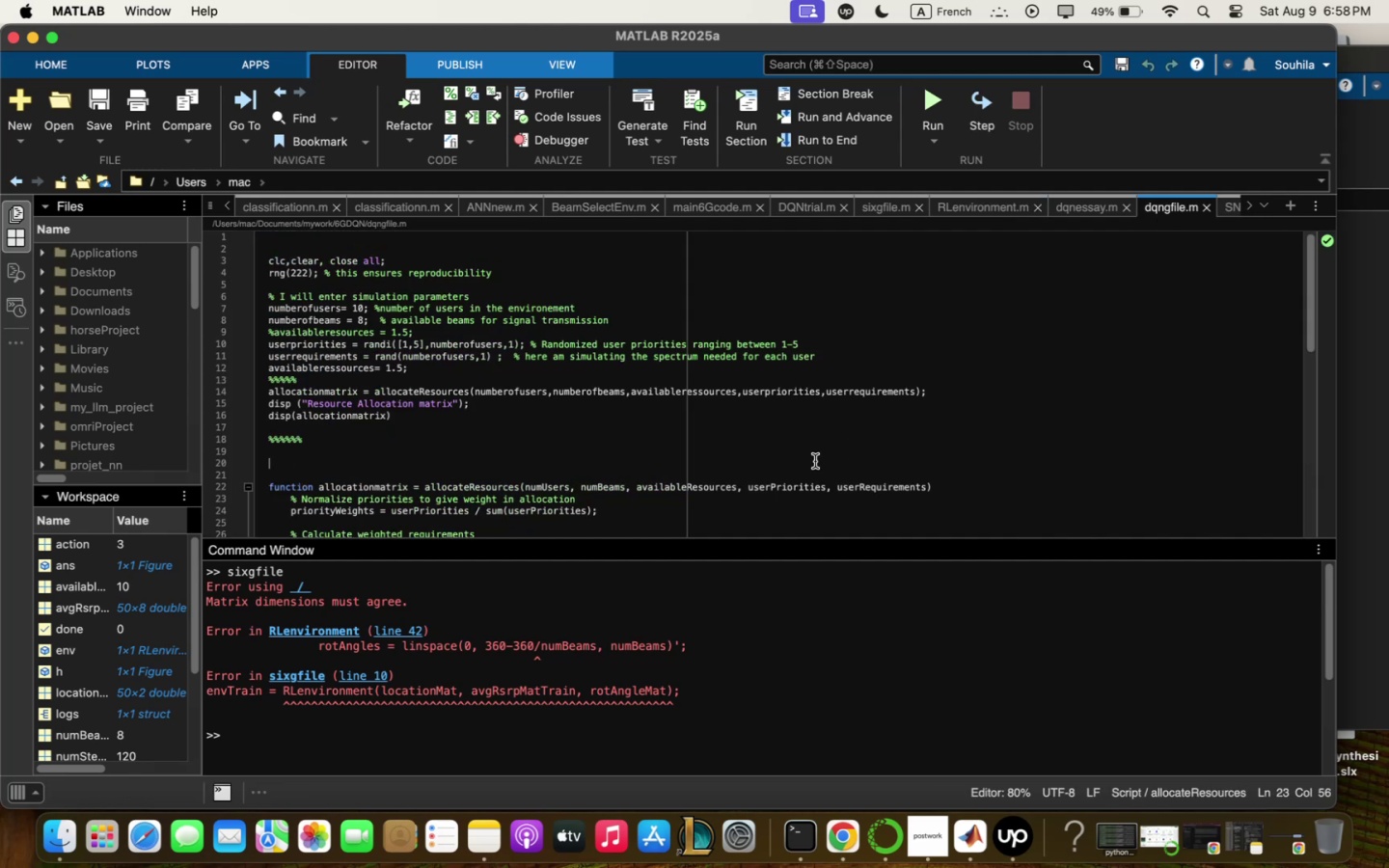 
scroll: coordinate [815, 461], scroll_direction: down, amount: 9.0
 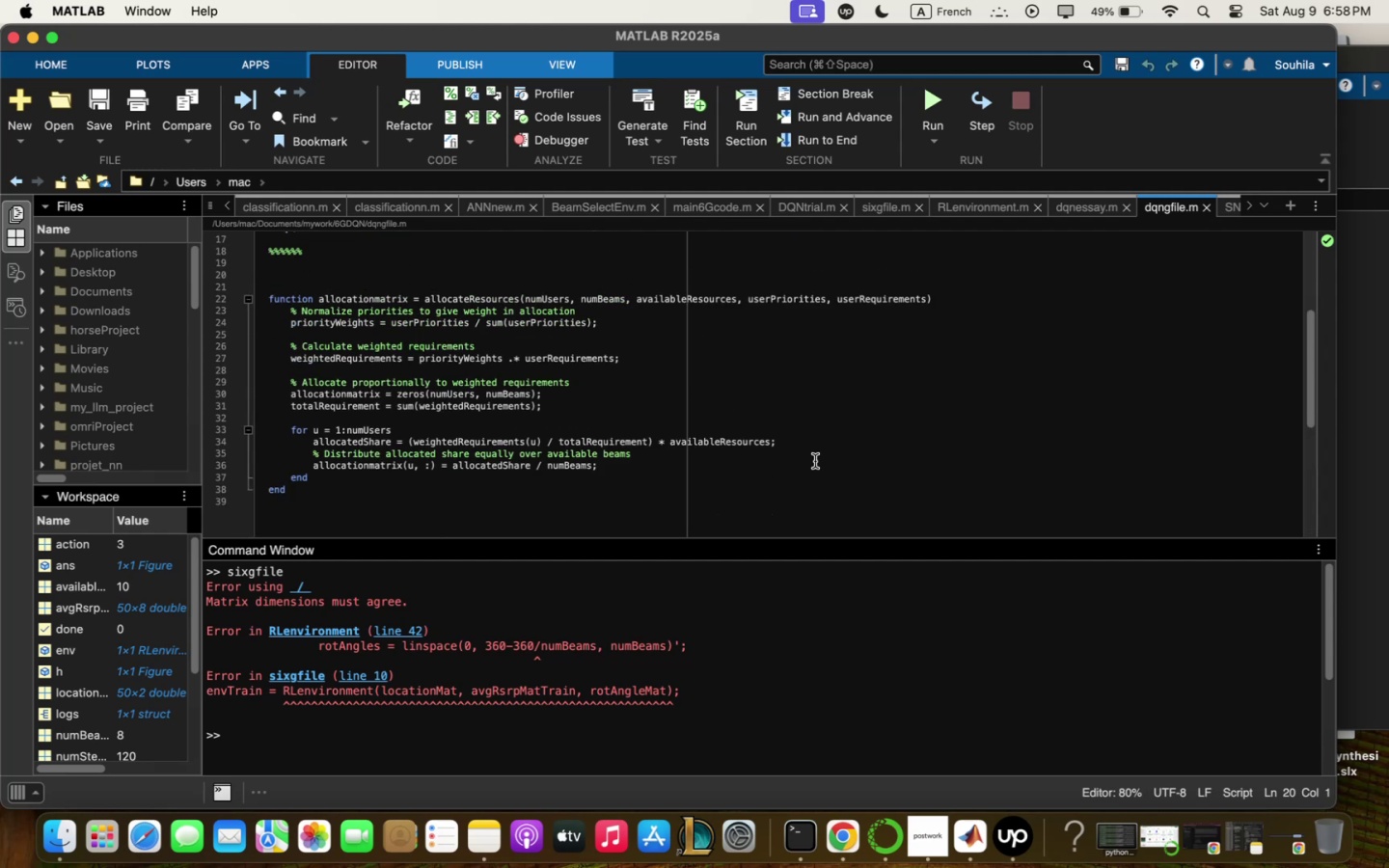 
wait(7.53)
 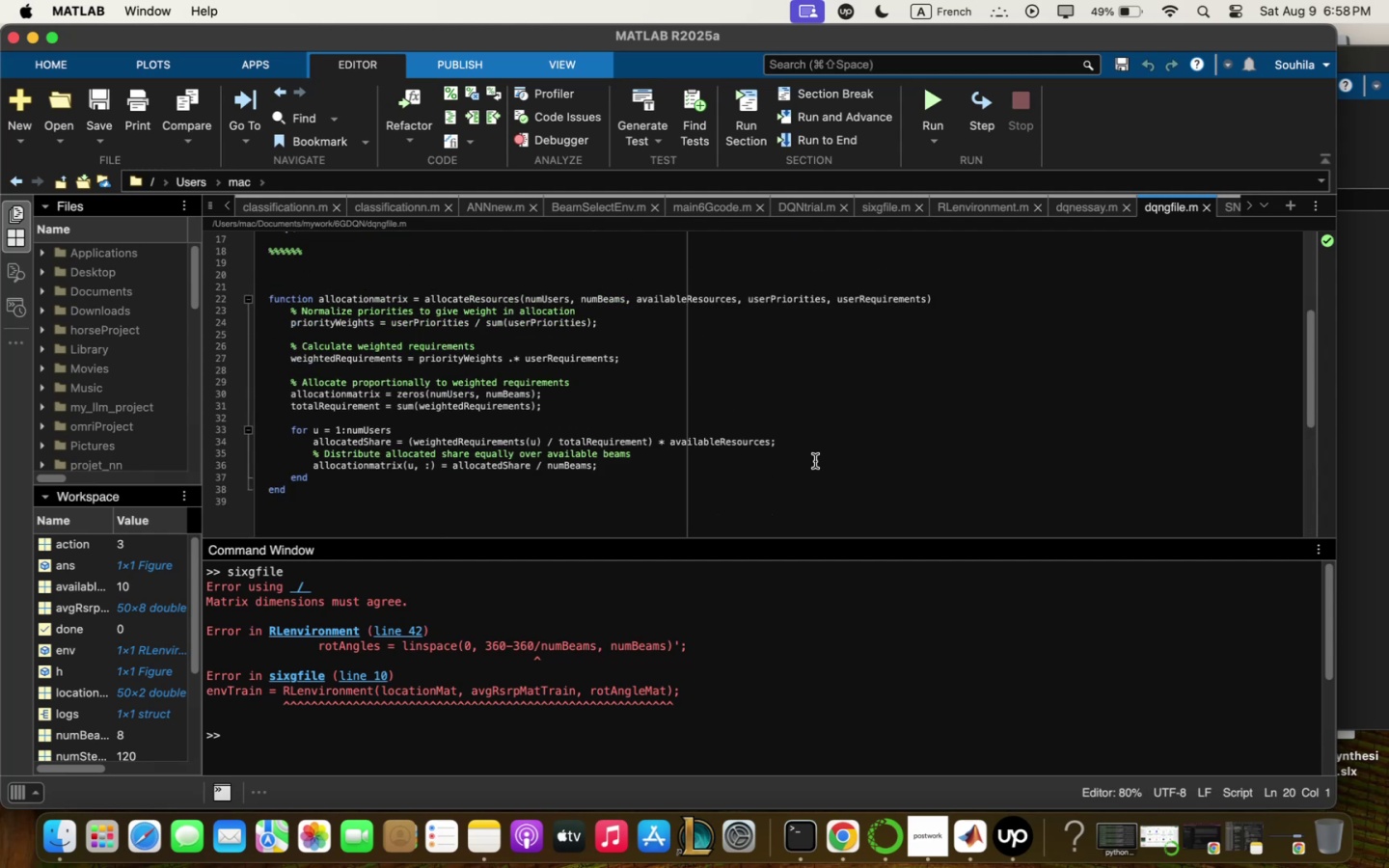 
scroll: coordinate [815, 461], scroll_direction: up, amount: 5.0
 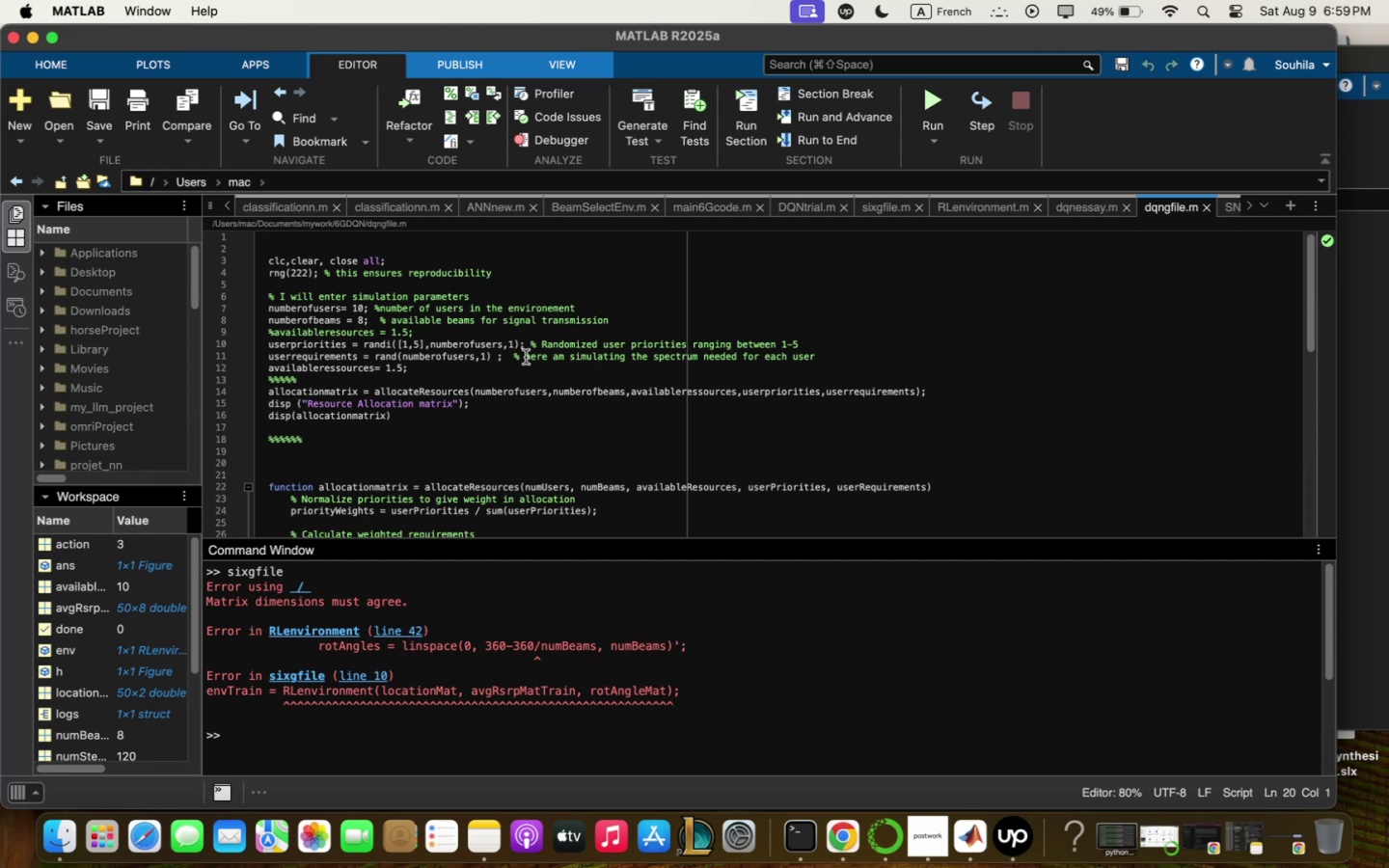 
wait(63.13)
 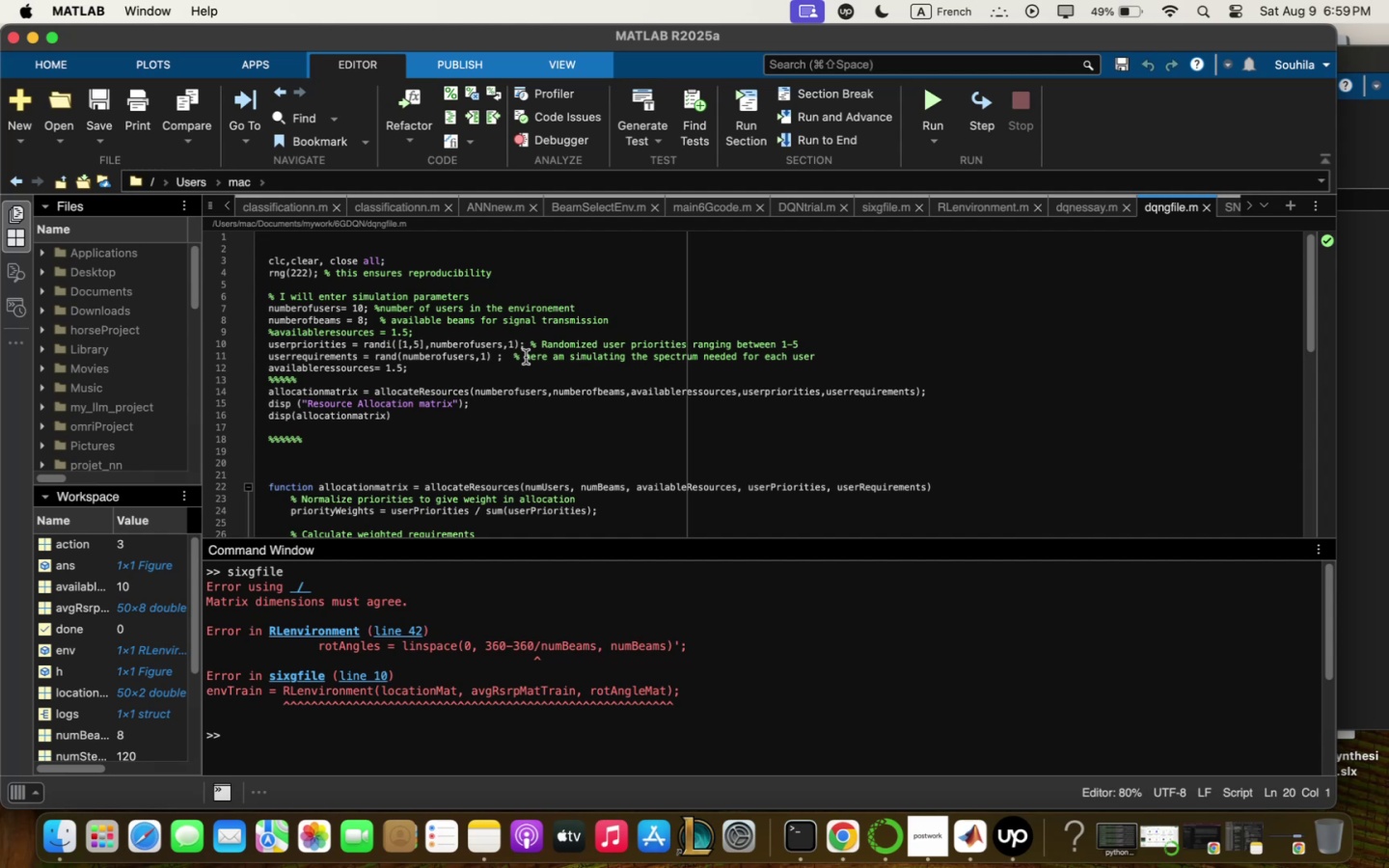 
left_click([517, 738])
 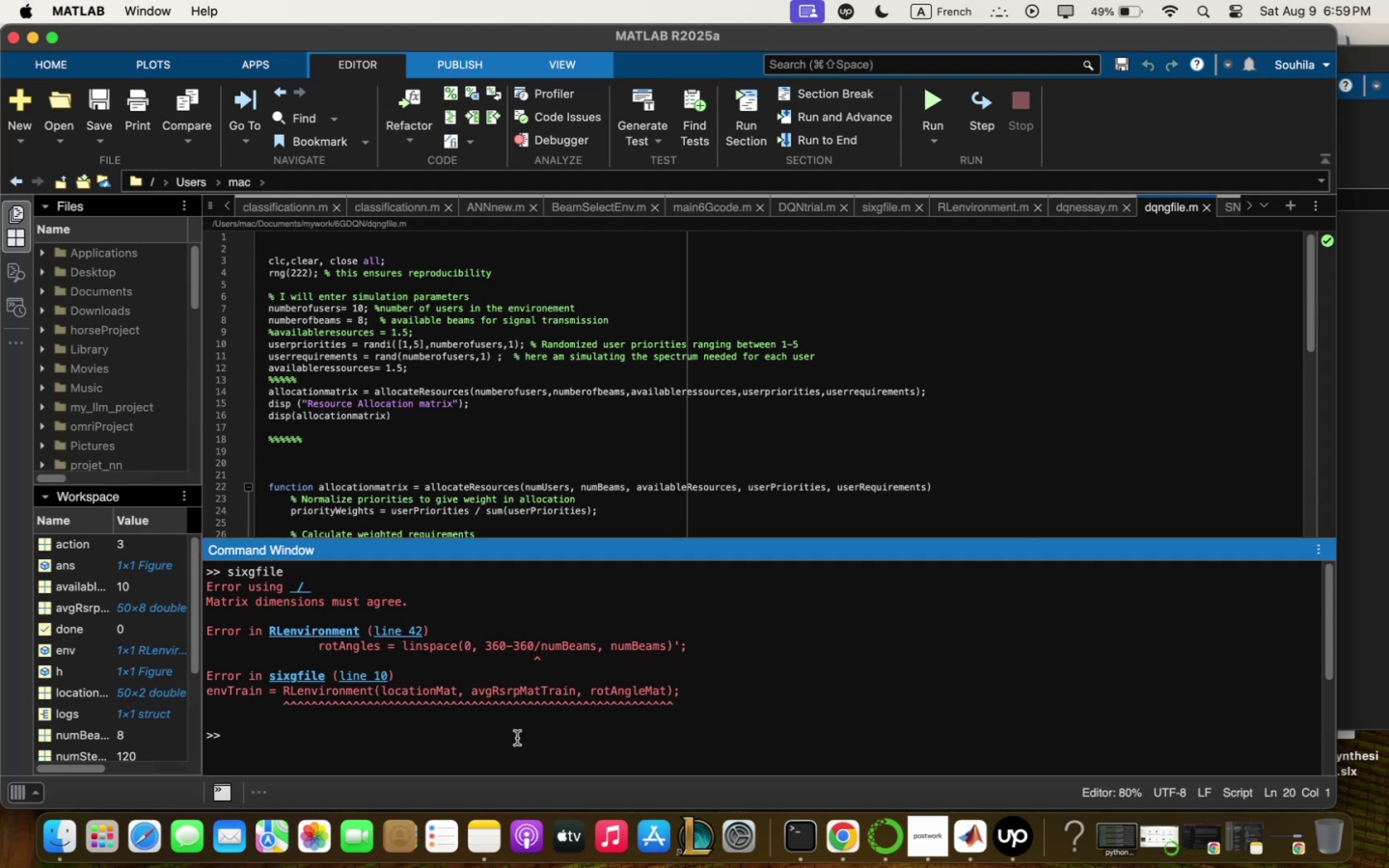 
type(clc)
 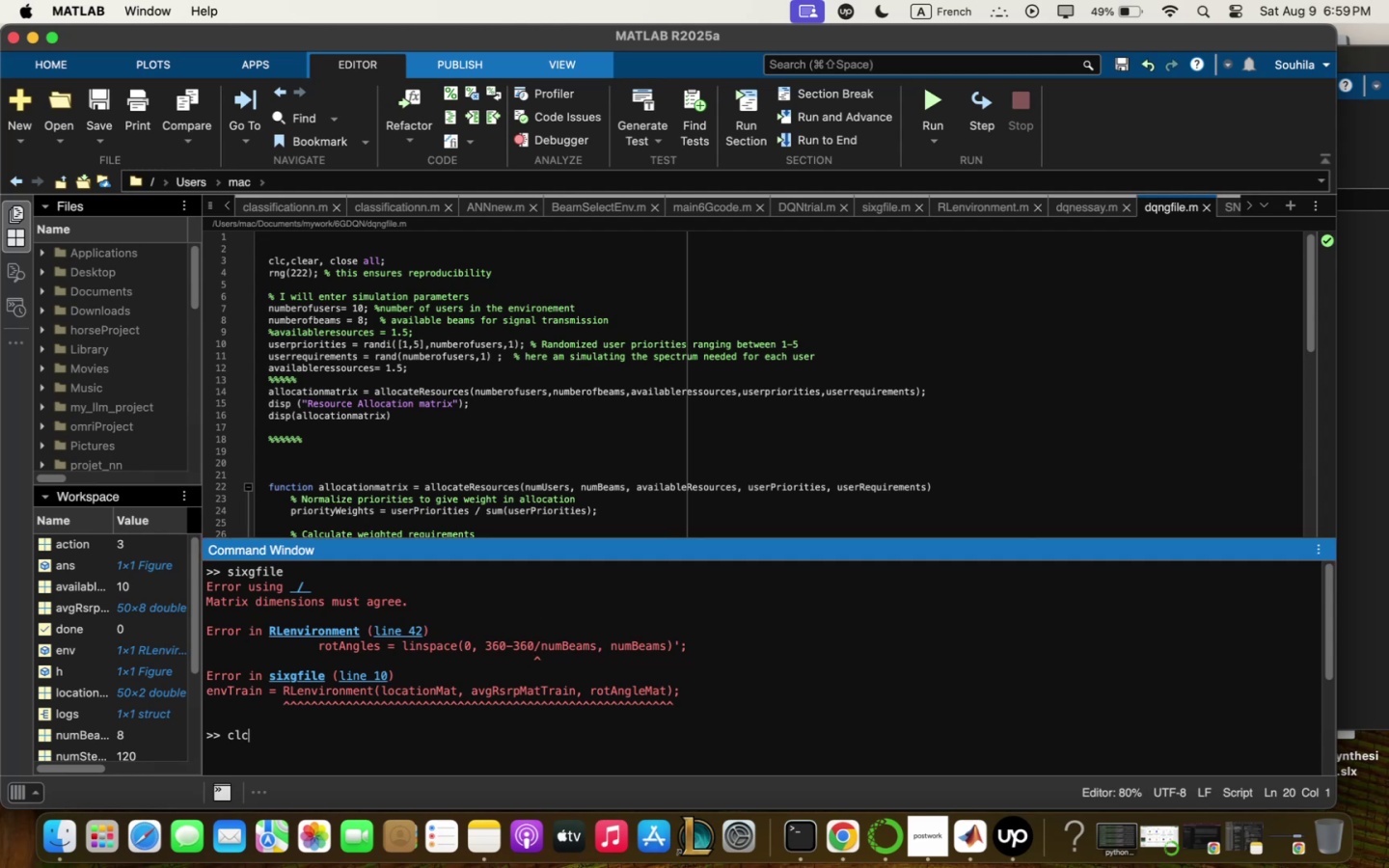 
key(Enter)
 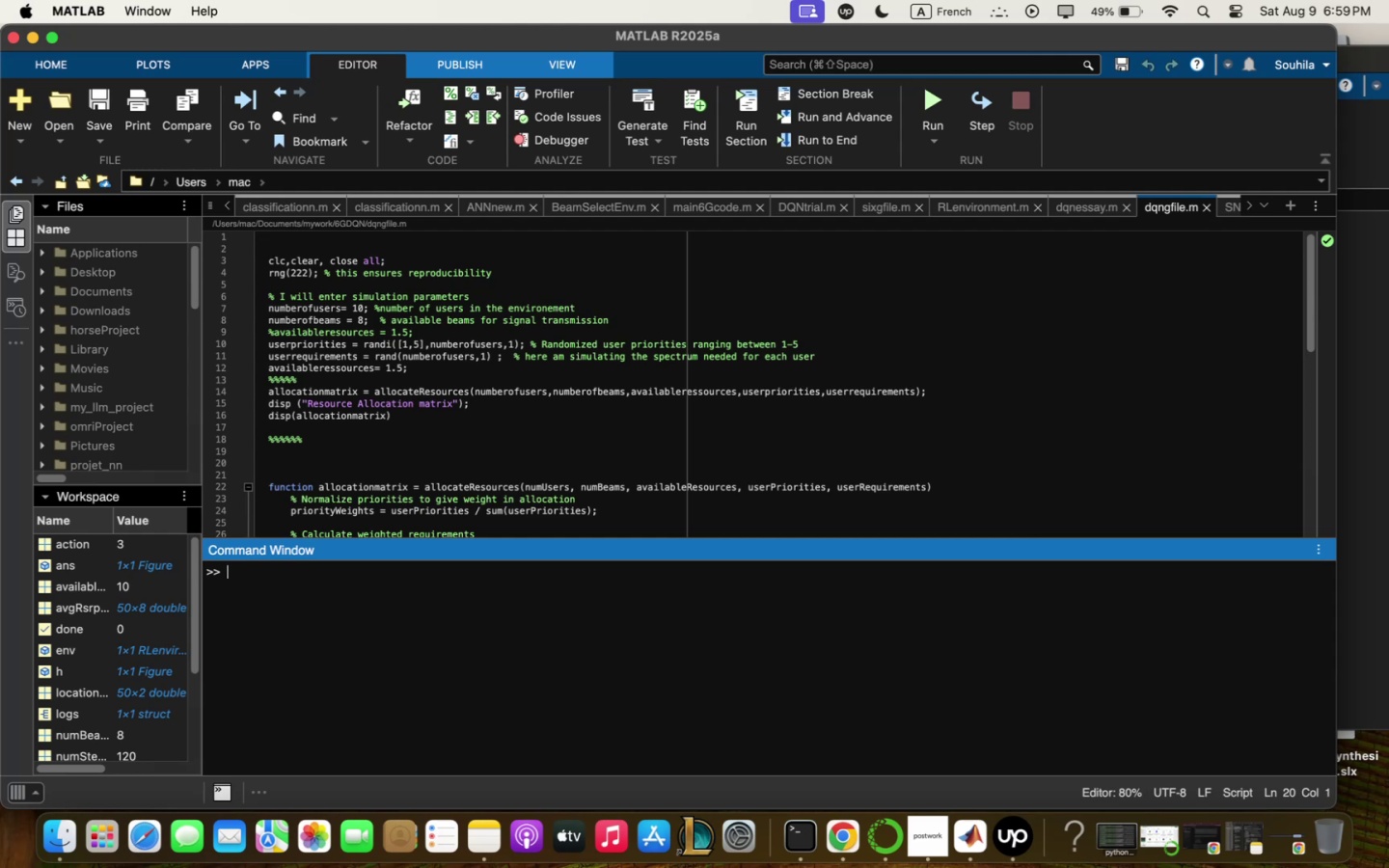 
wait(10.89)
 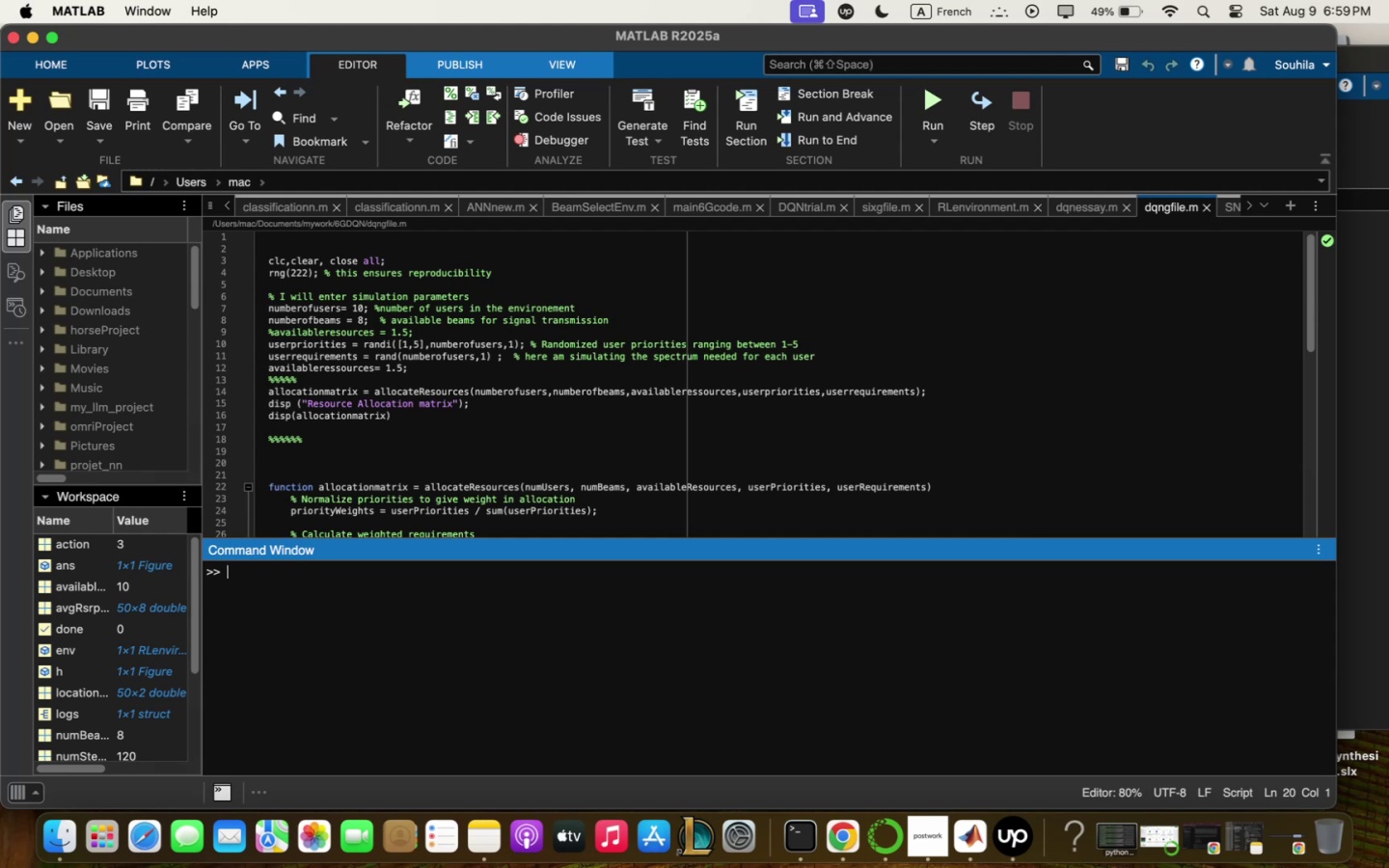 
scroll: coordinate [625, 328], scroll_direction: up, amount: 2.0
 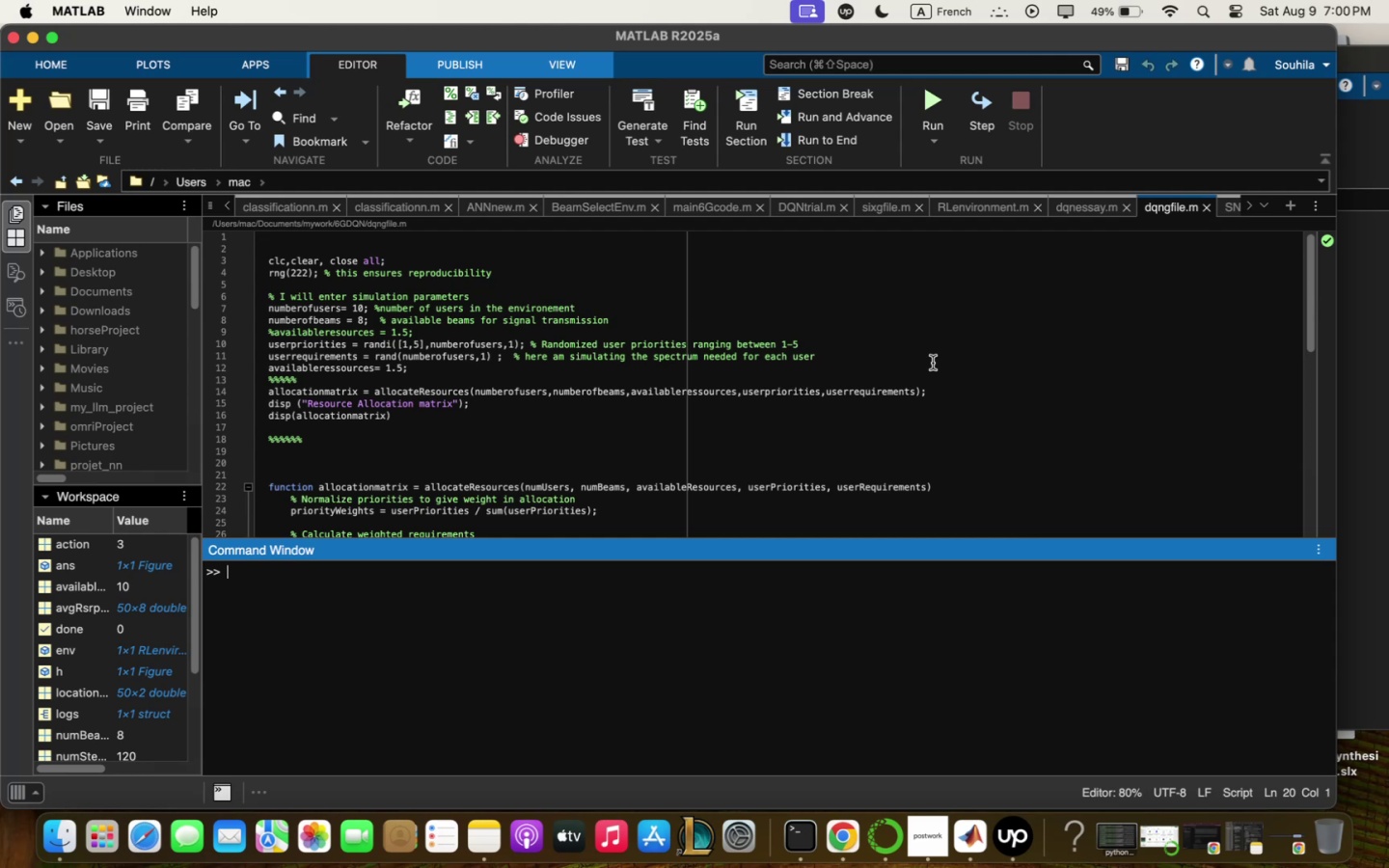 
left_click([997, 401])
 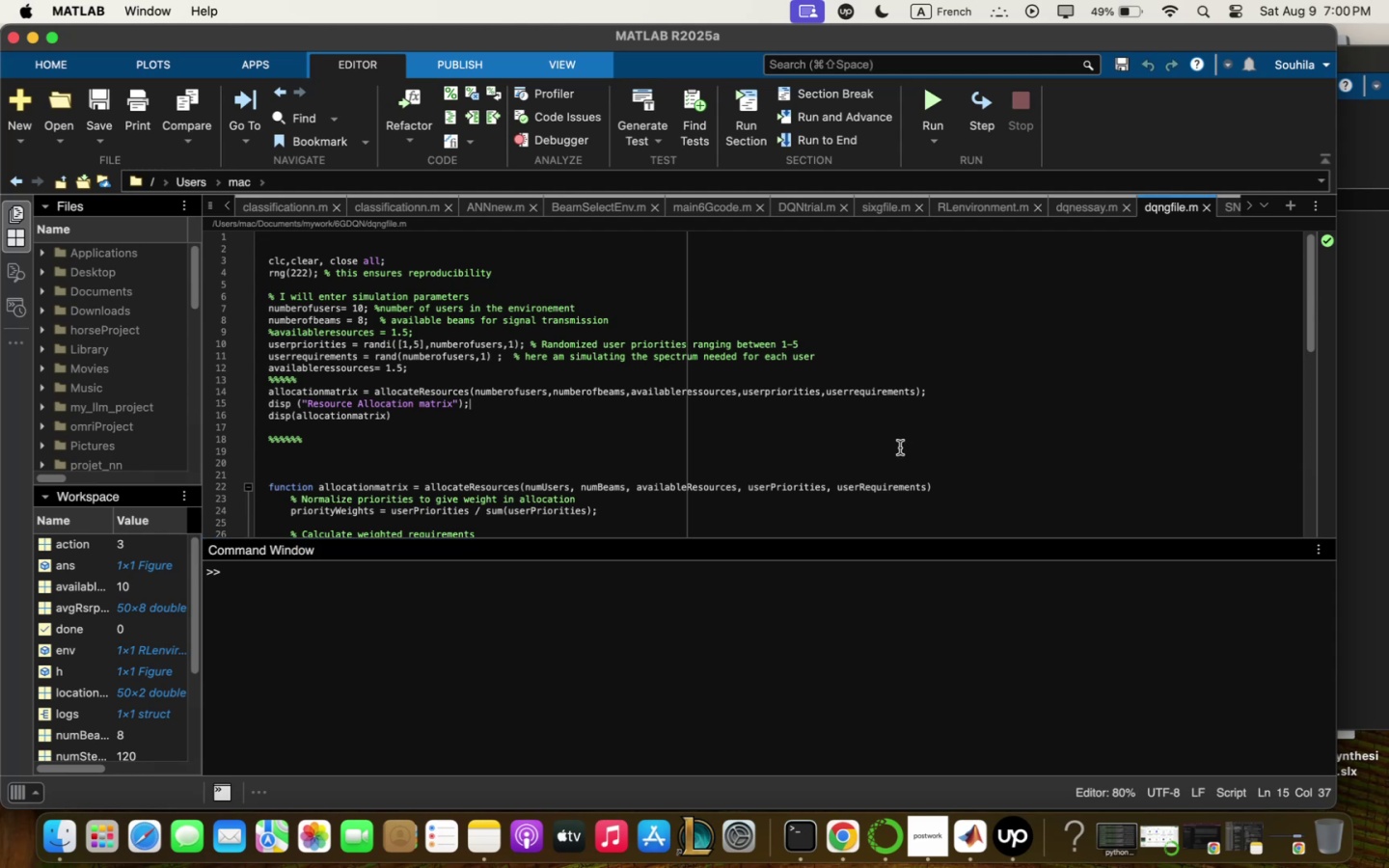 
scroll: coordinate [867, 457], scroll_direction: up, amount: 9.0
 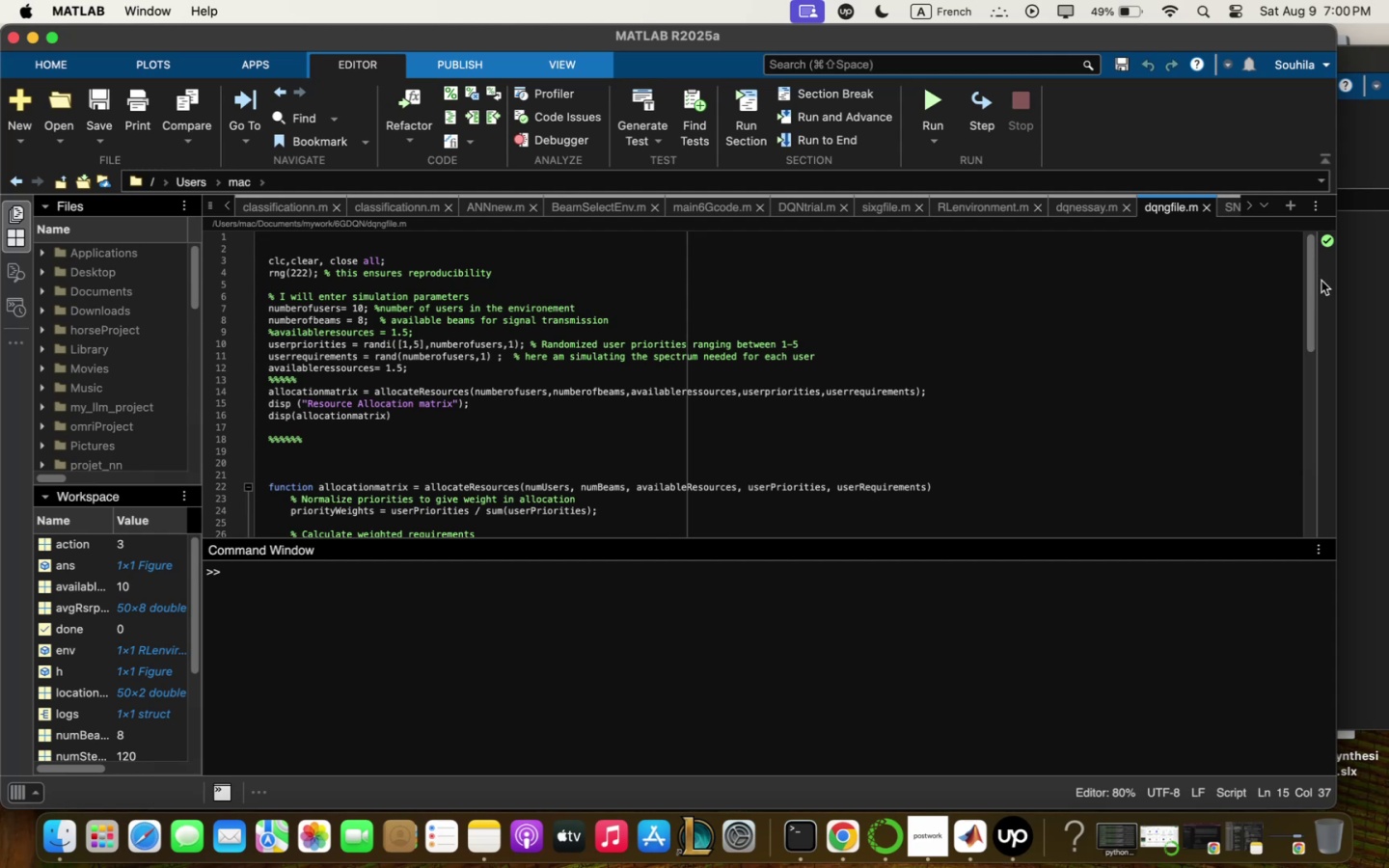 
left_click_drag(start_coordinate=[1314, 280], to_coordinate=[1294, 247])
 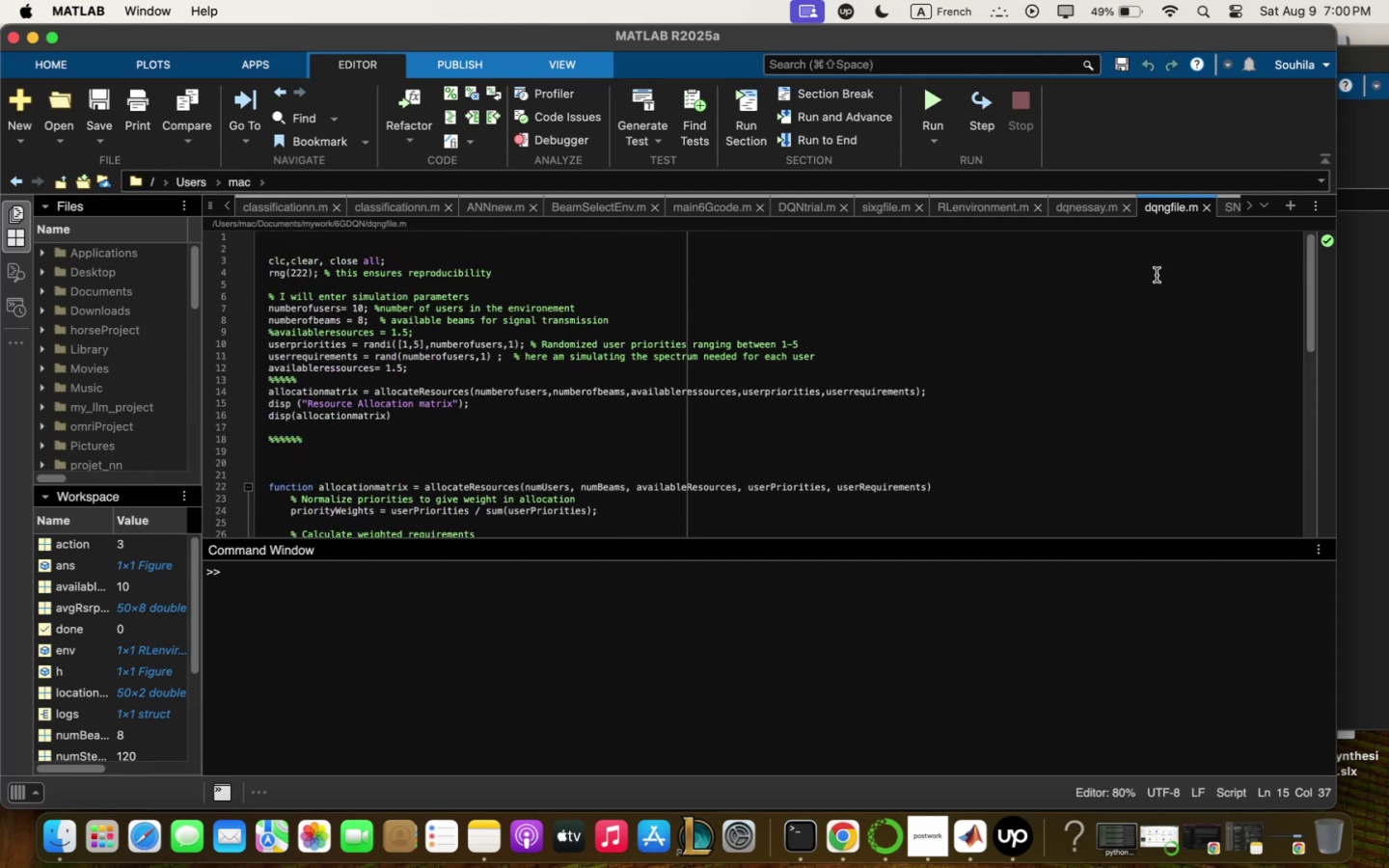 
left_click([1091, 205])
 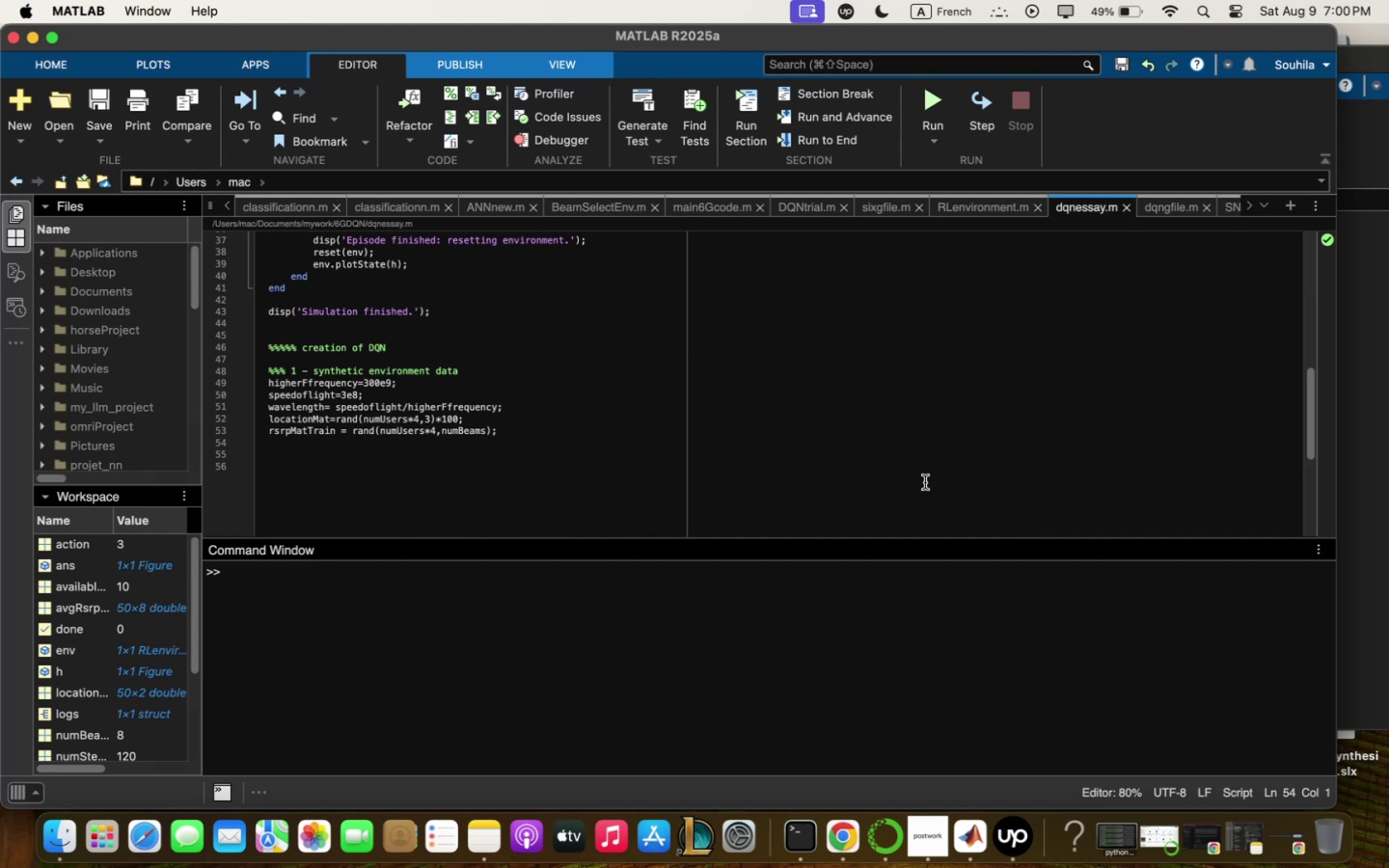 
wait(8.4)
 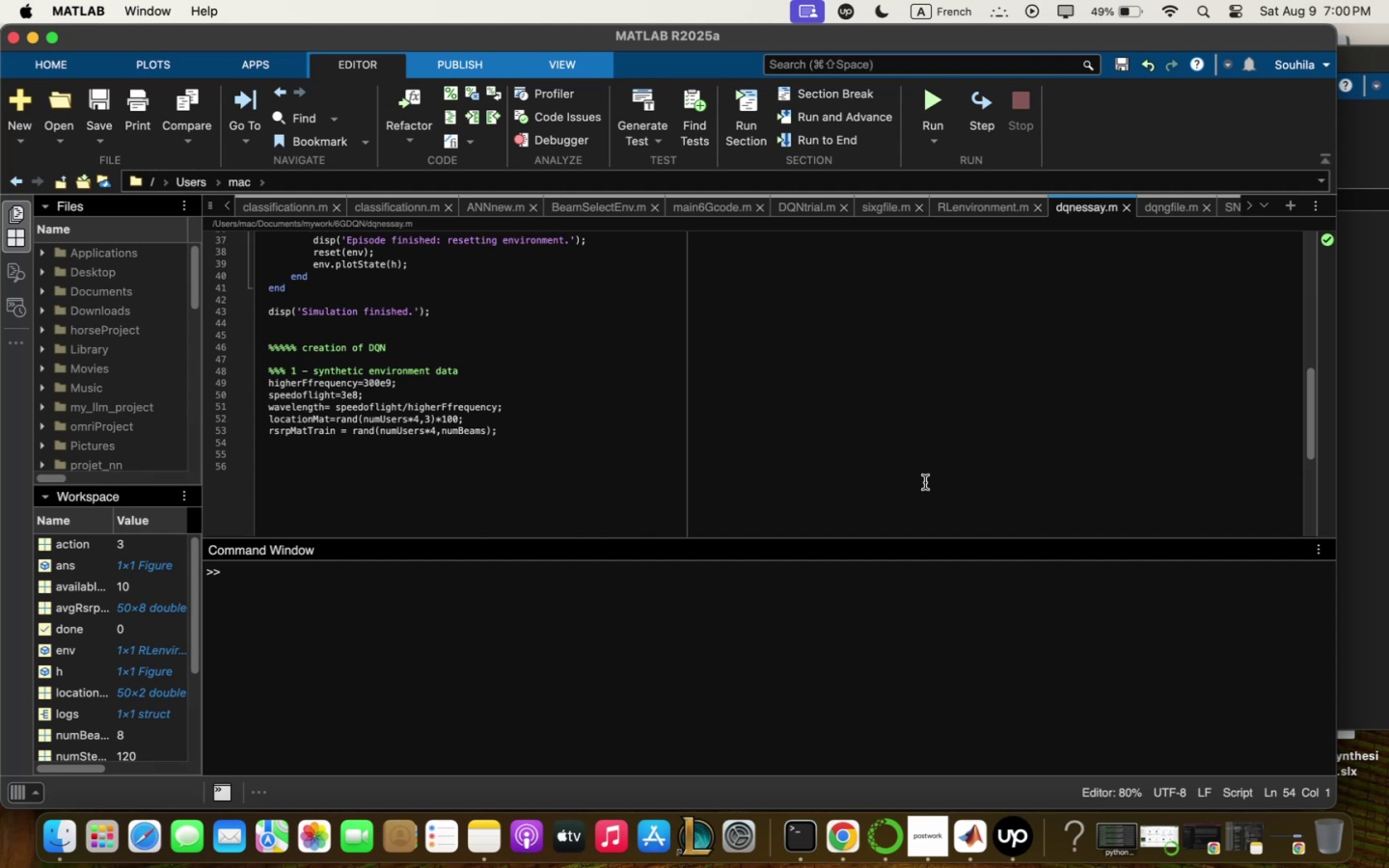 
left_click([918, 99])
 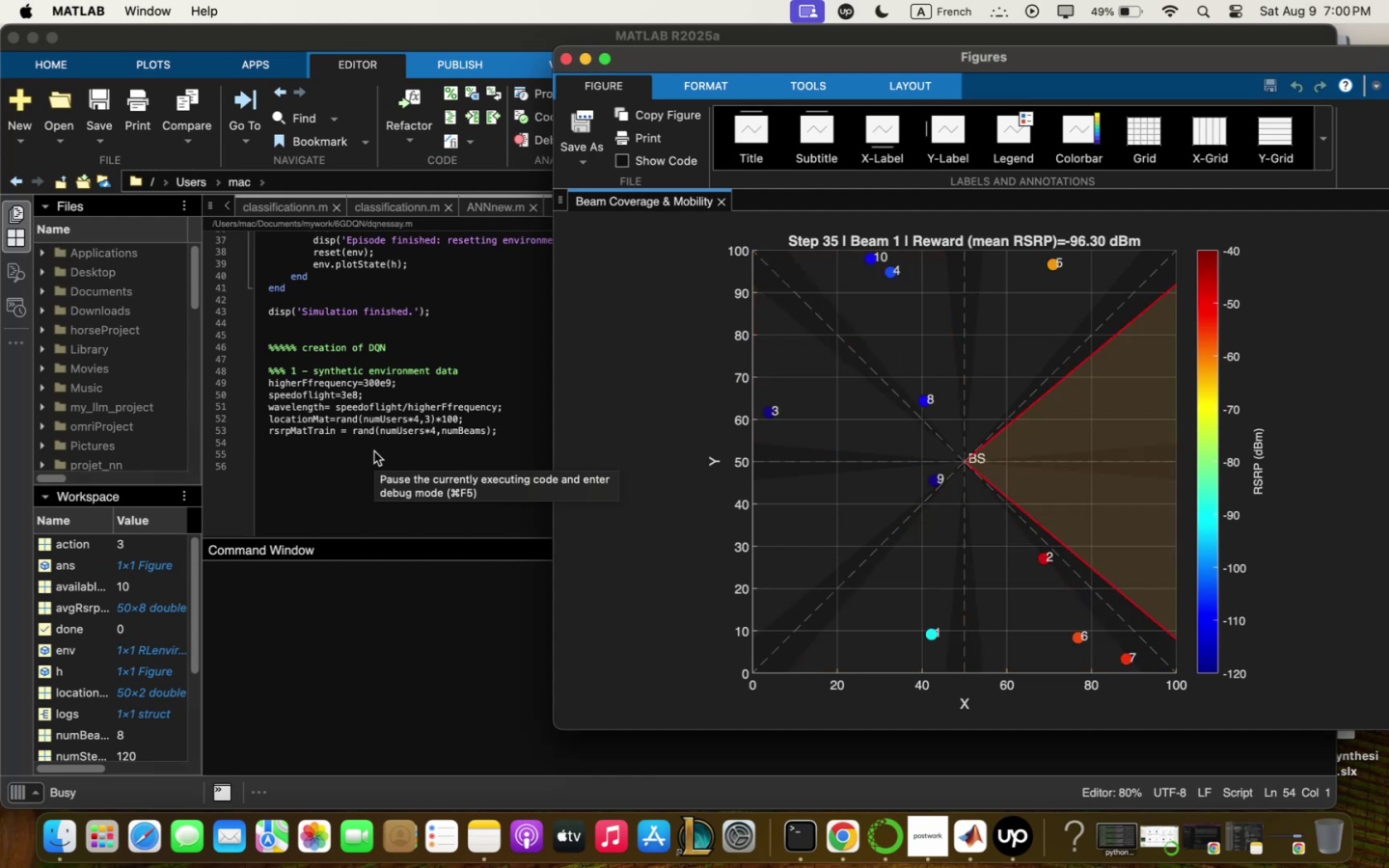 
wait(20.12)
 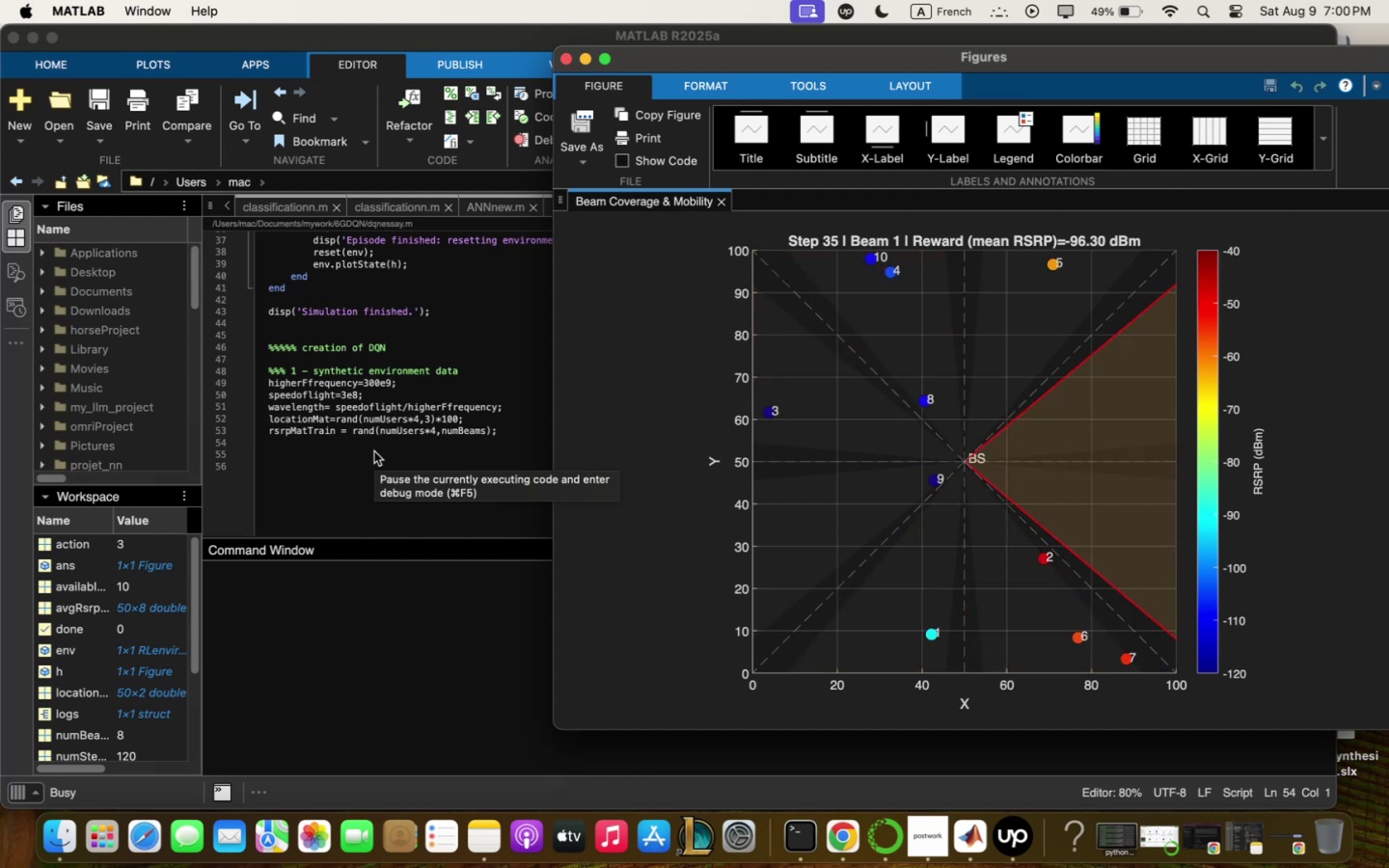 
scroll: coordinate [355, 387], scroll_direction: up, amount: 80.0
 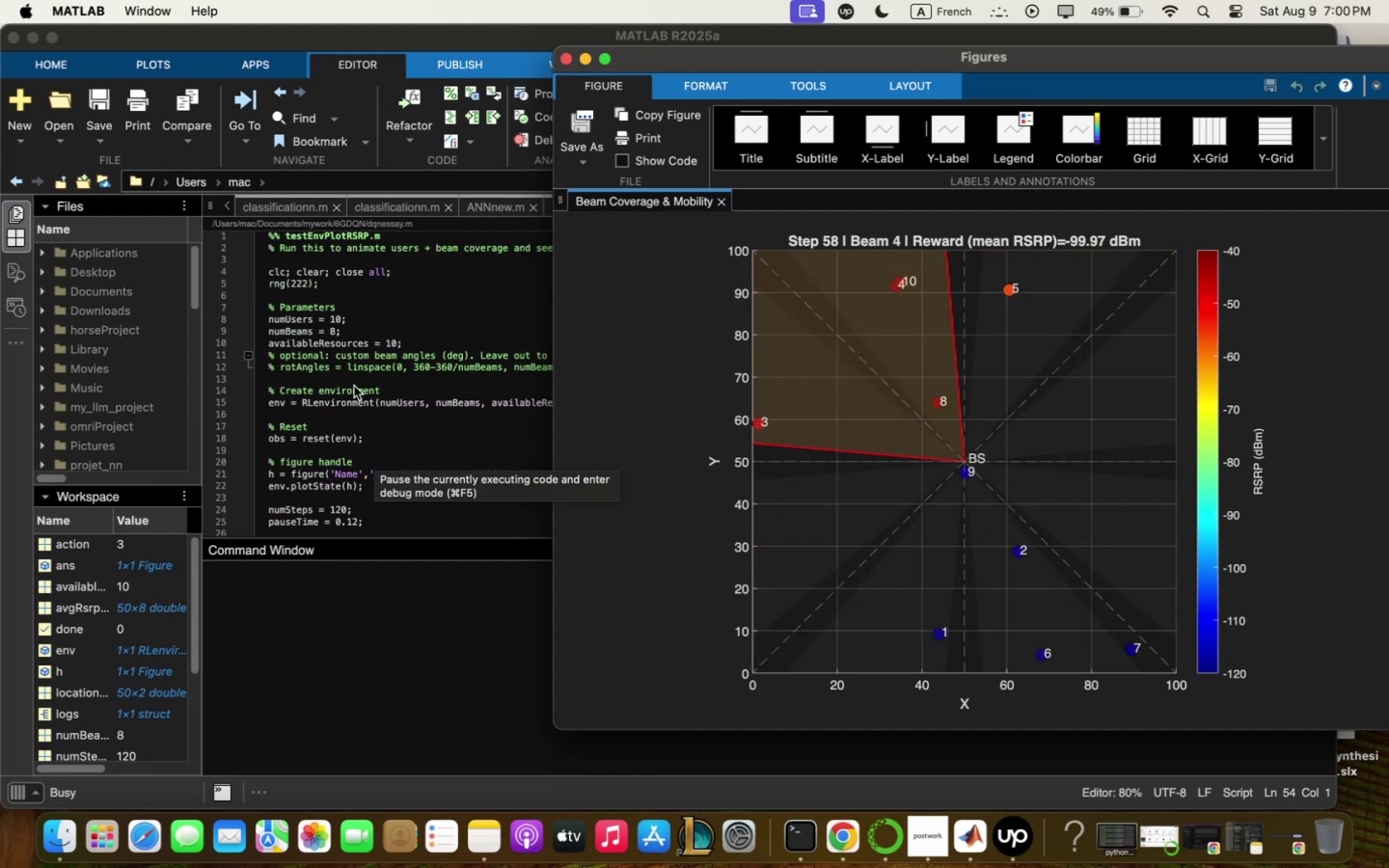 
scroll: coordinate [354, 386], scroll_direction: down, amount: 13.0
 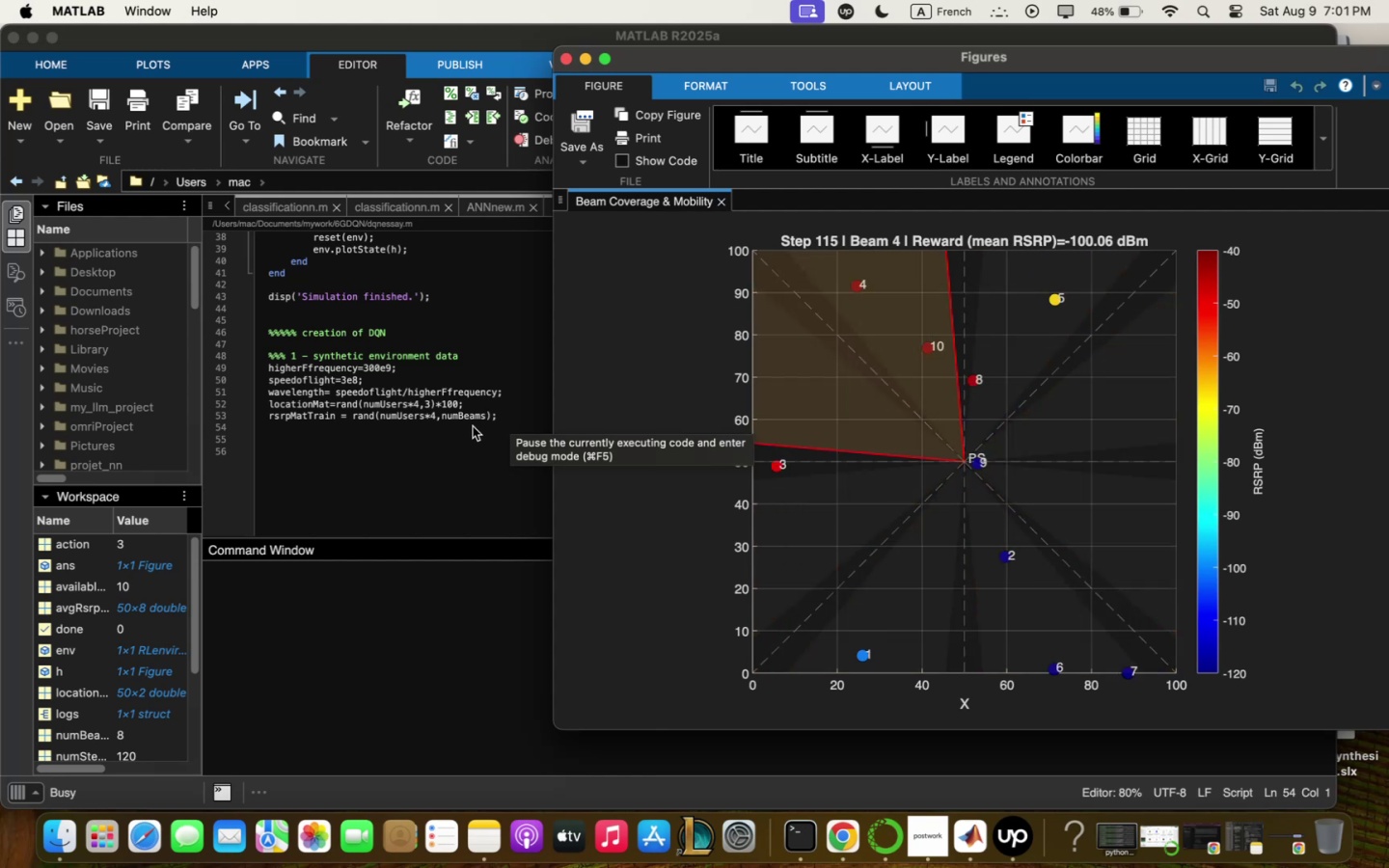 
wait(23.23)
 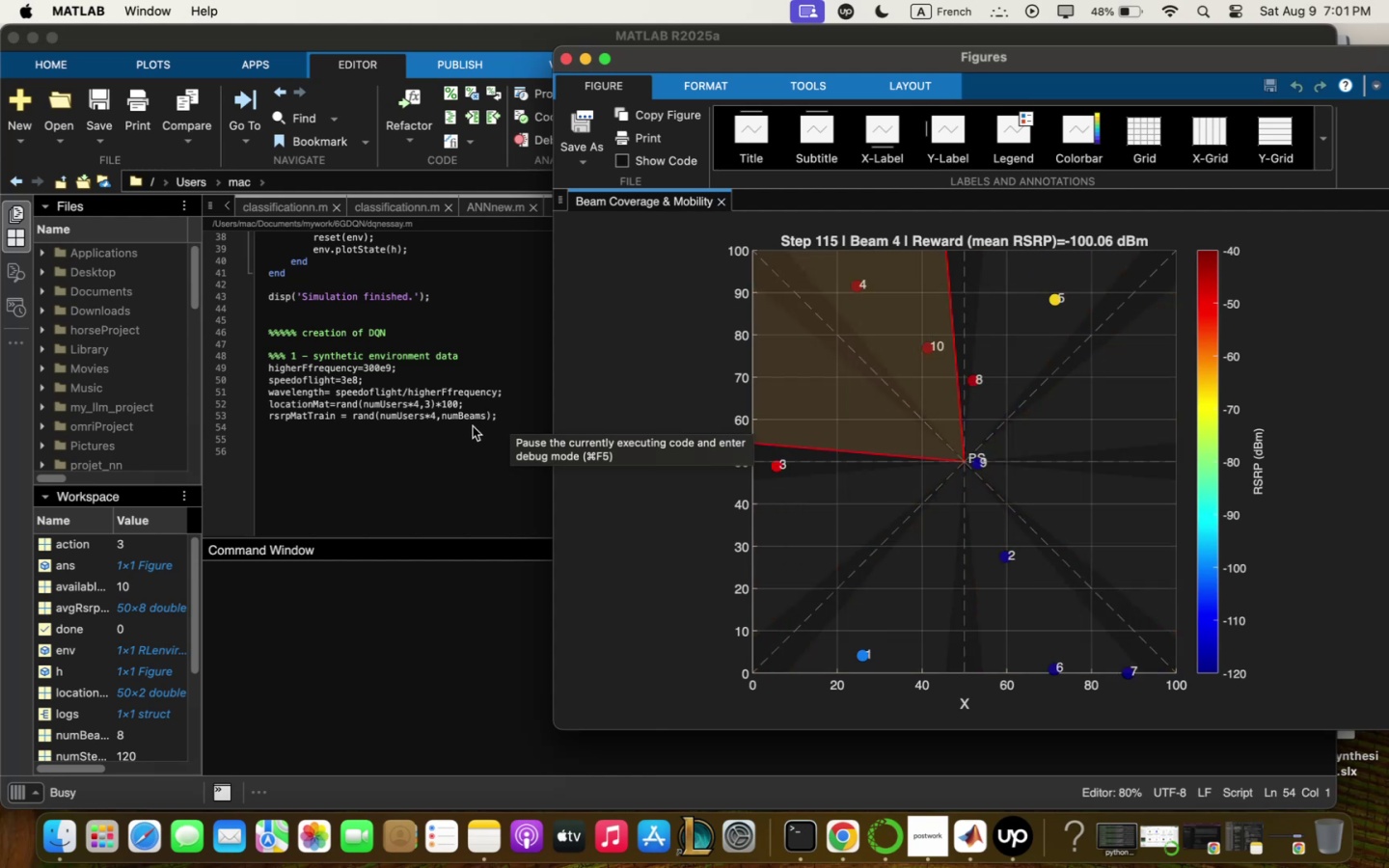 
left_click([492, 416])
 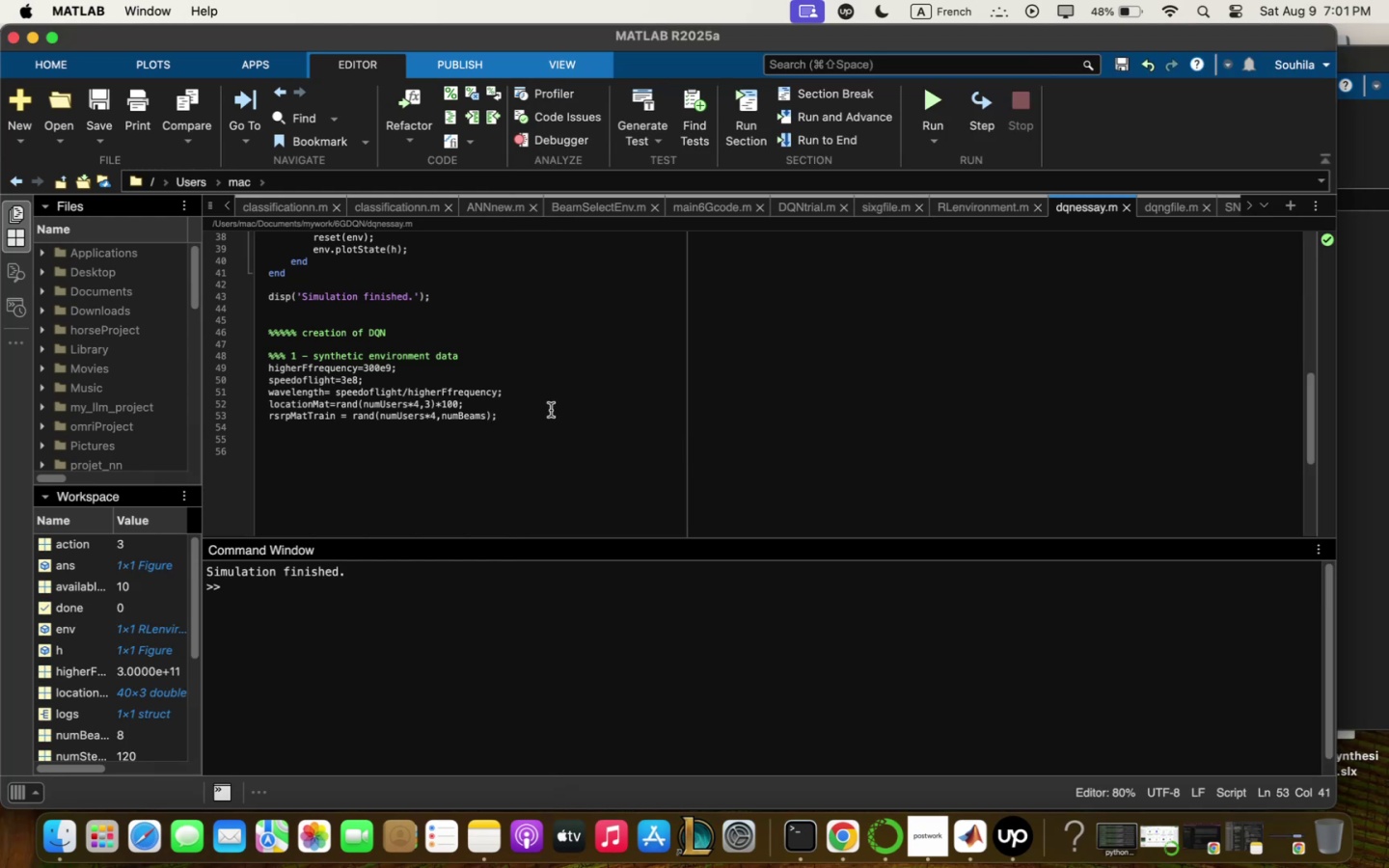 
type(}!)))
 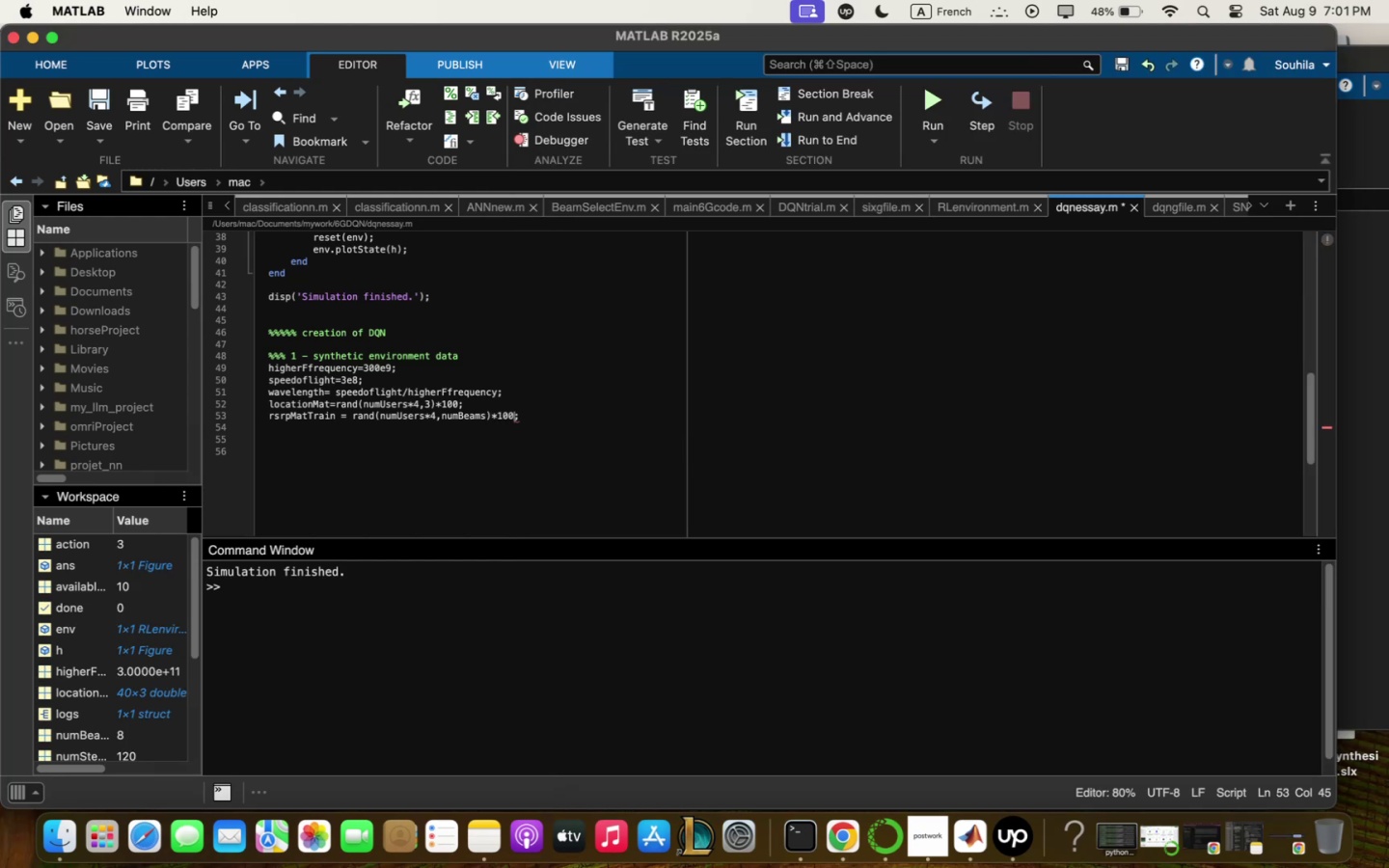 
key(ArrowRight)
 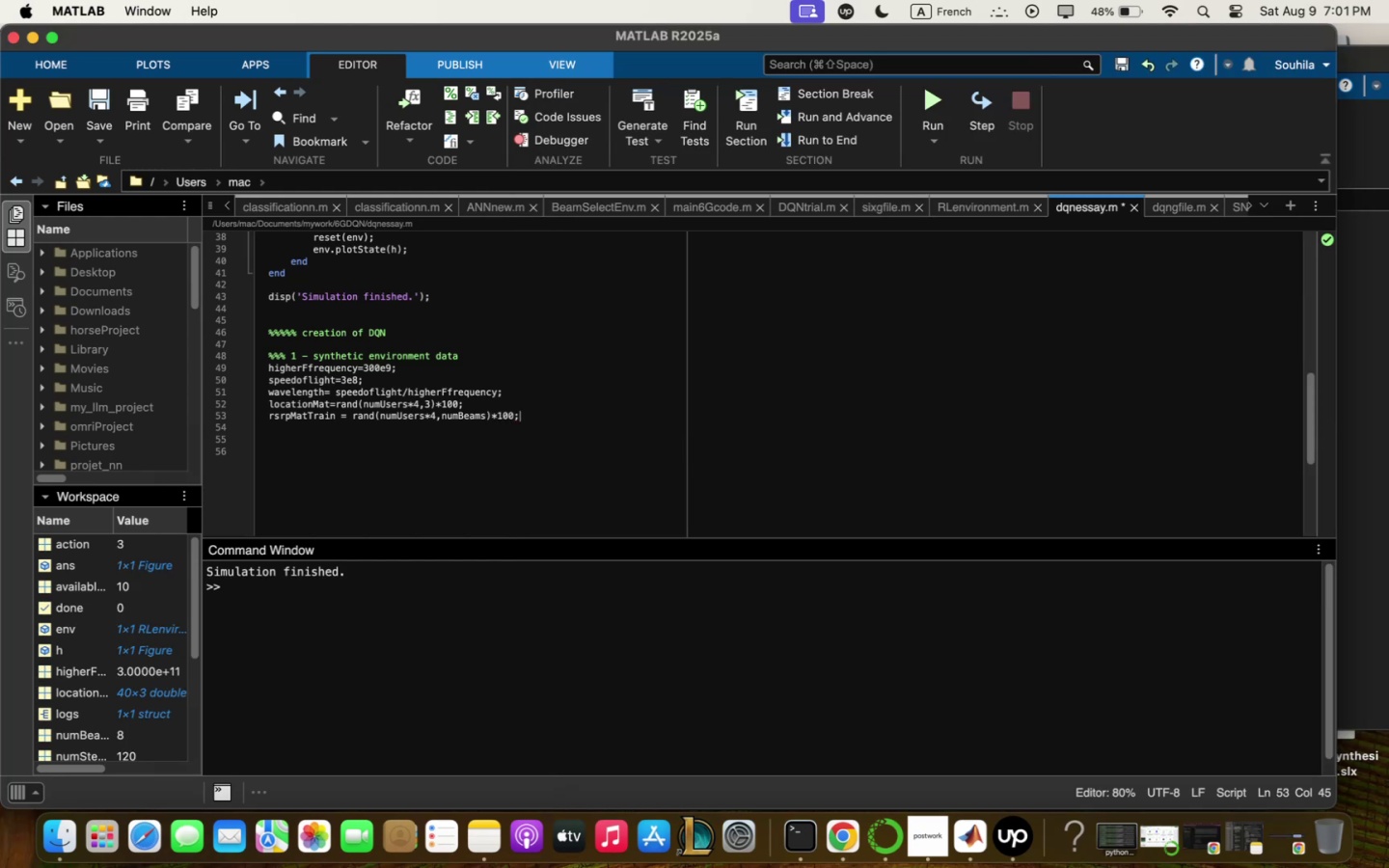 
key(Enter)
 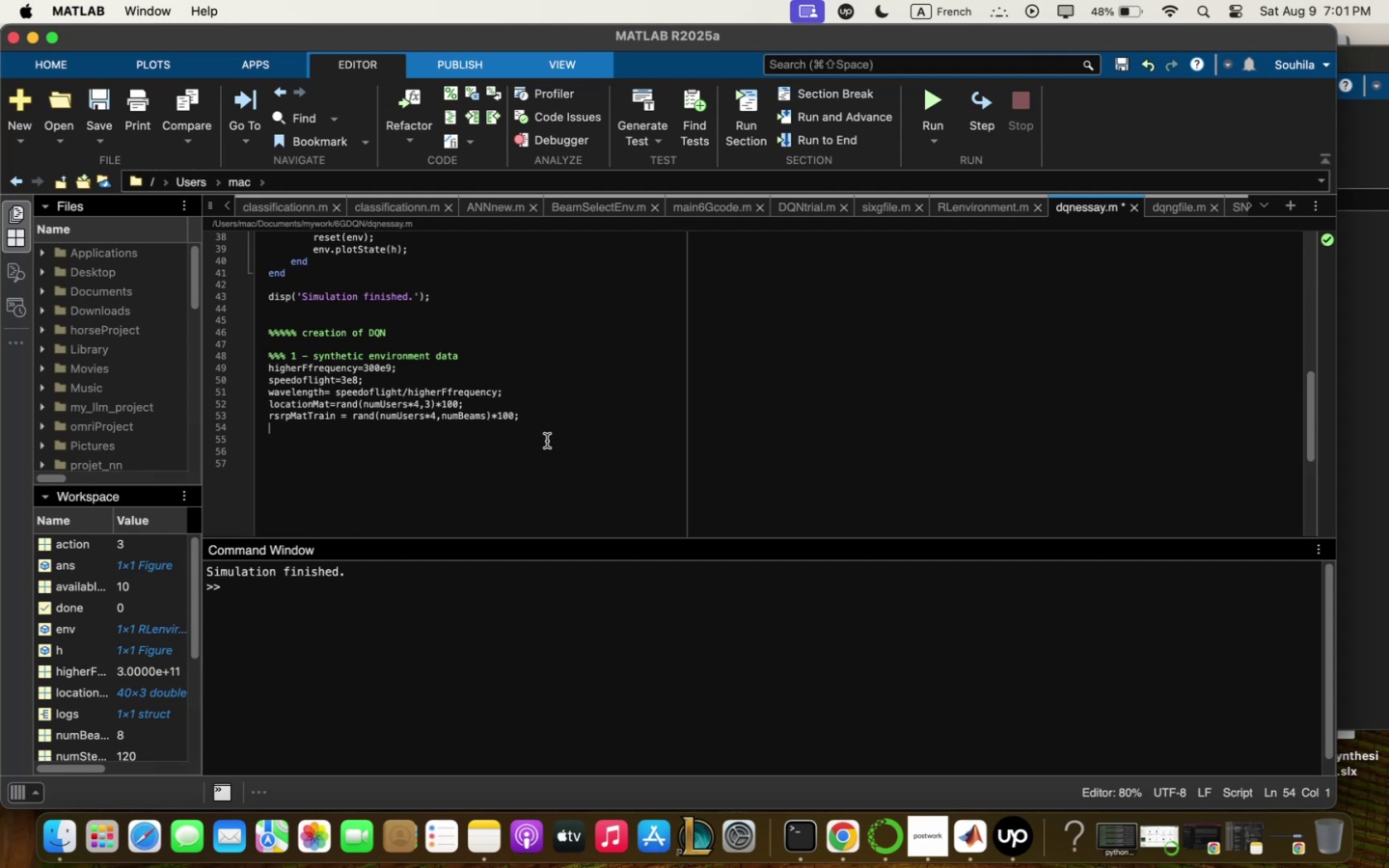 
wait(28.42)
 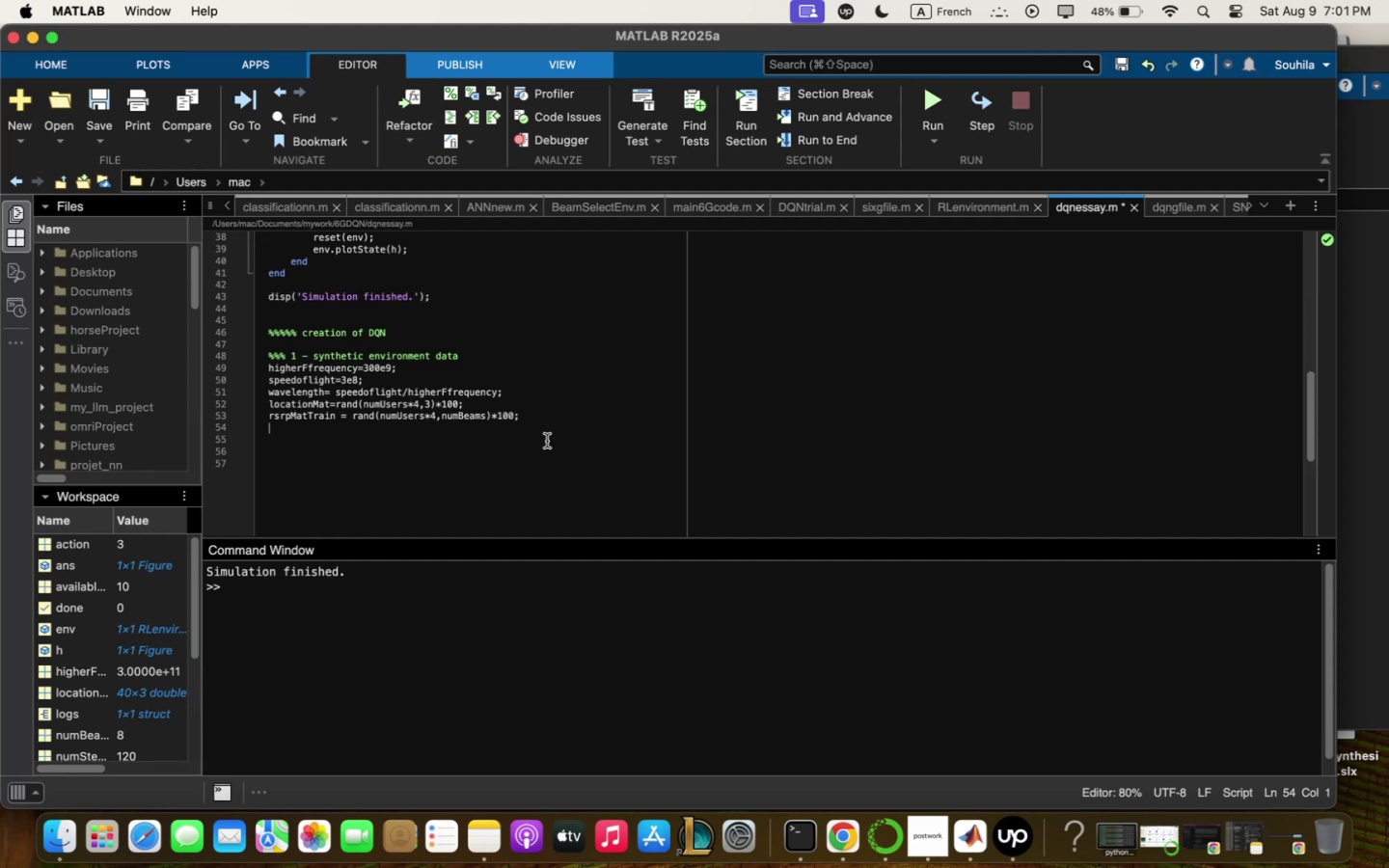 
key(Backspace)
 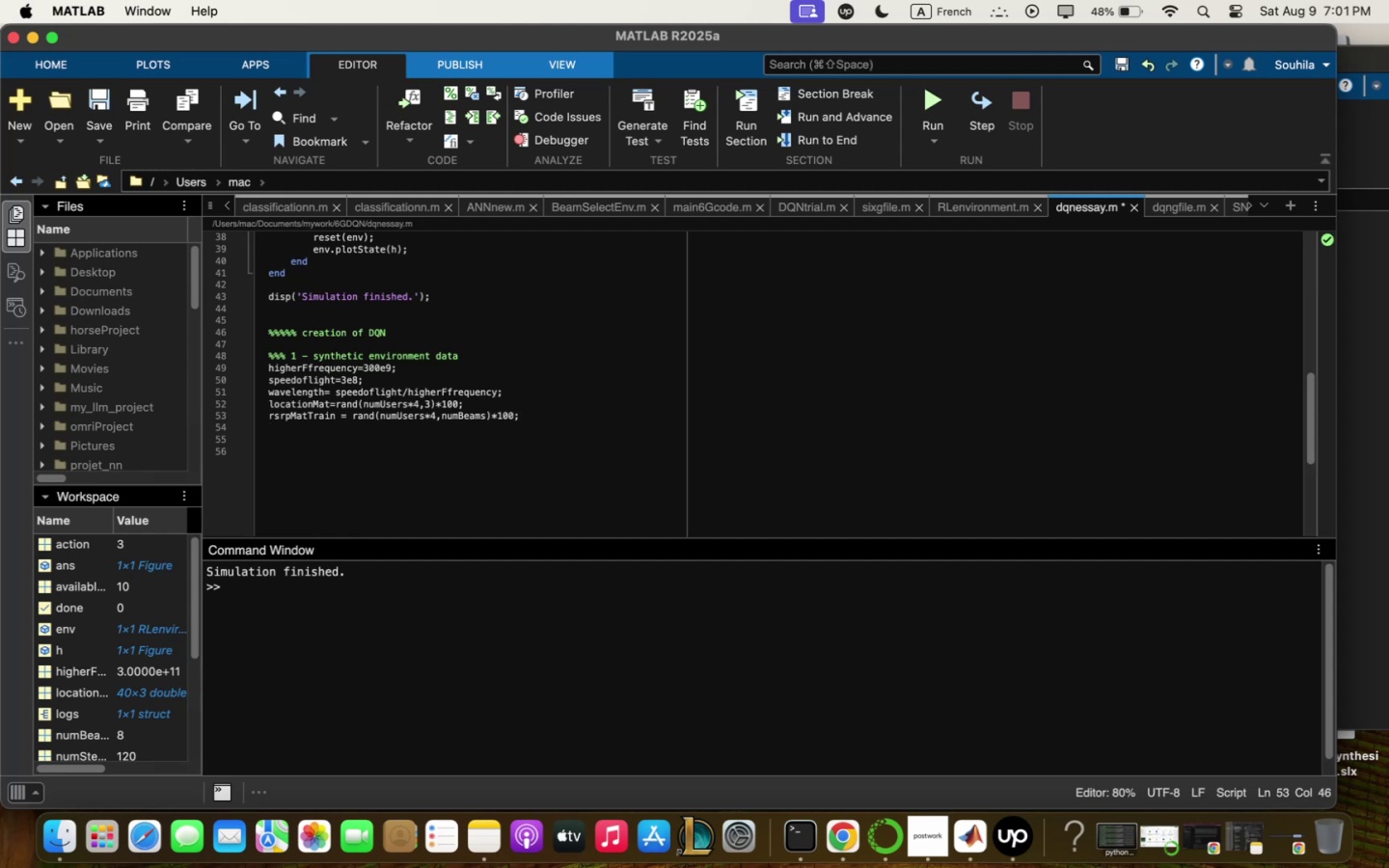 
key(Enter)
 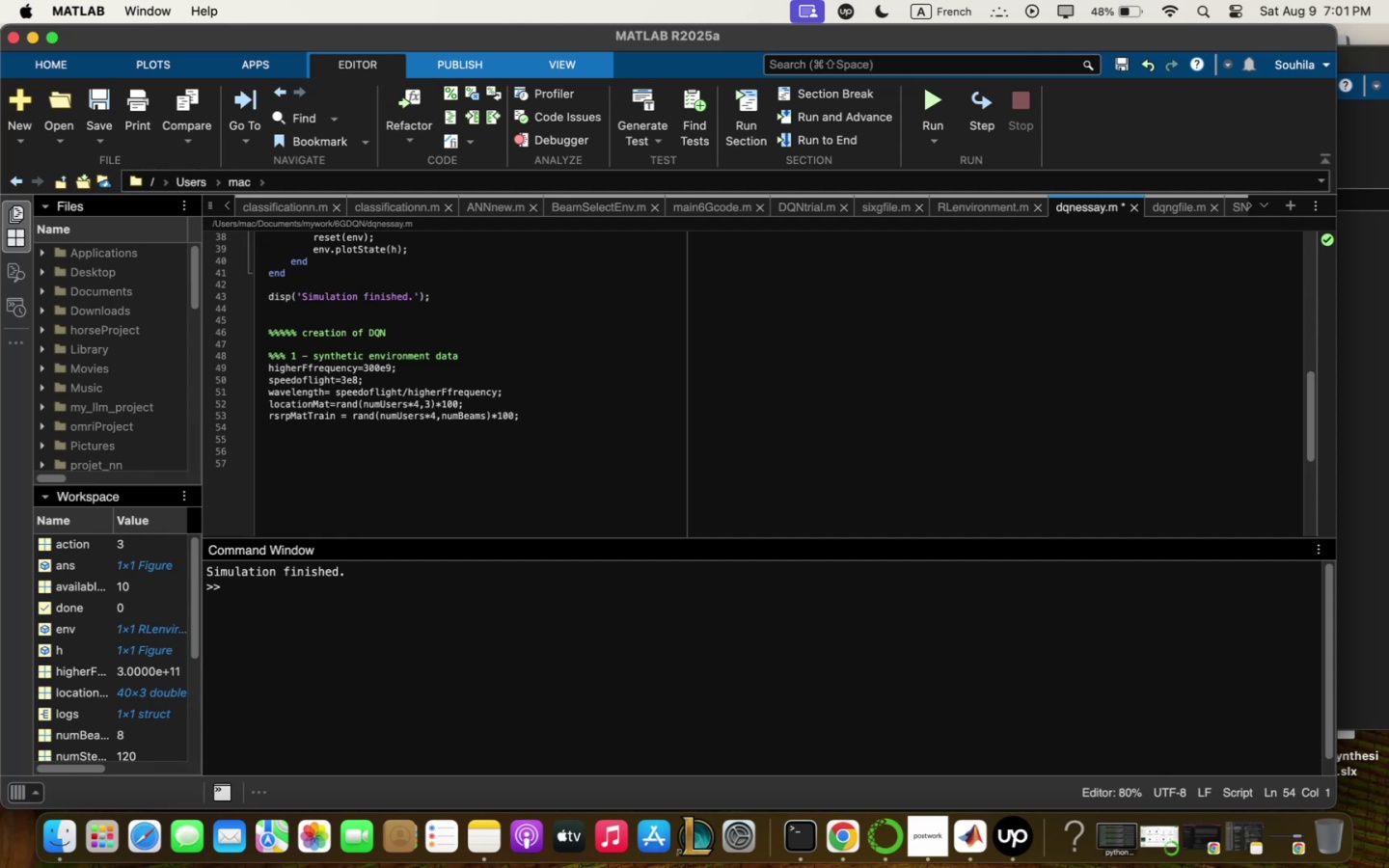 
wait(9.6)
 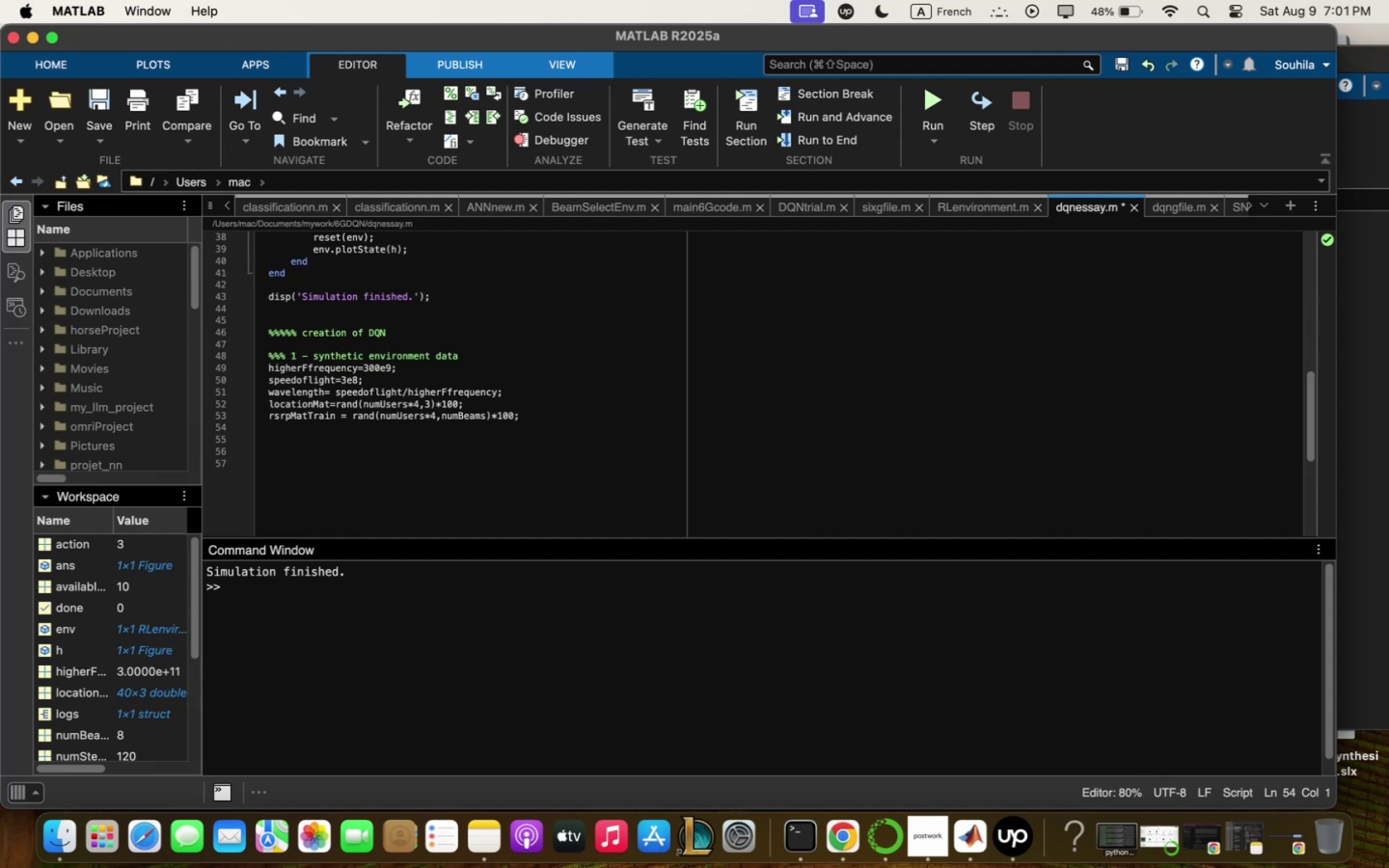 
type(qvgrsrp;qttrqin)
key(Backspace)
key(Backspace)
key(Backspace)
key(Backspace)
key(Backspace)
type(Trqin / )
 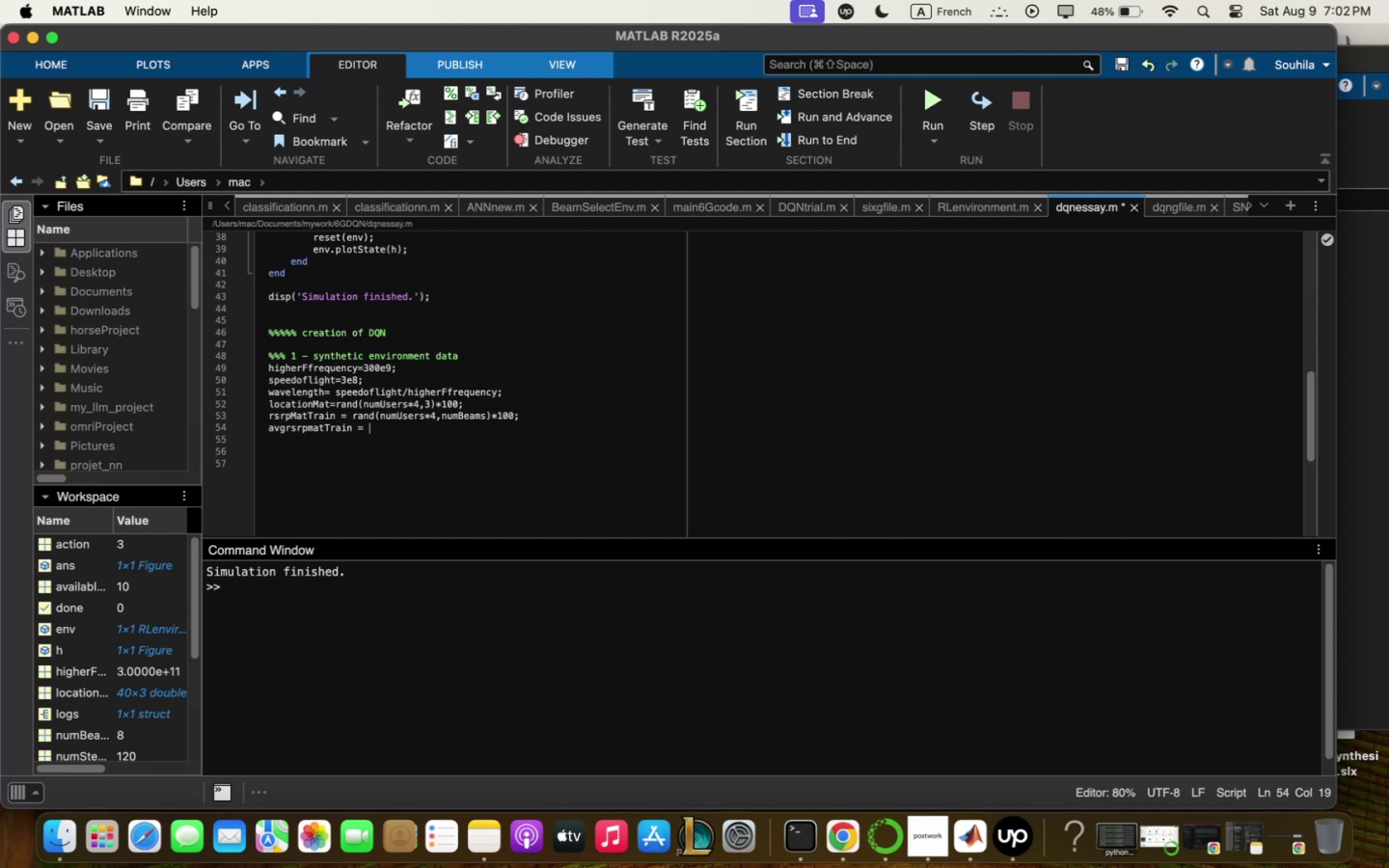 
wait(52.53)
 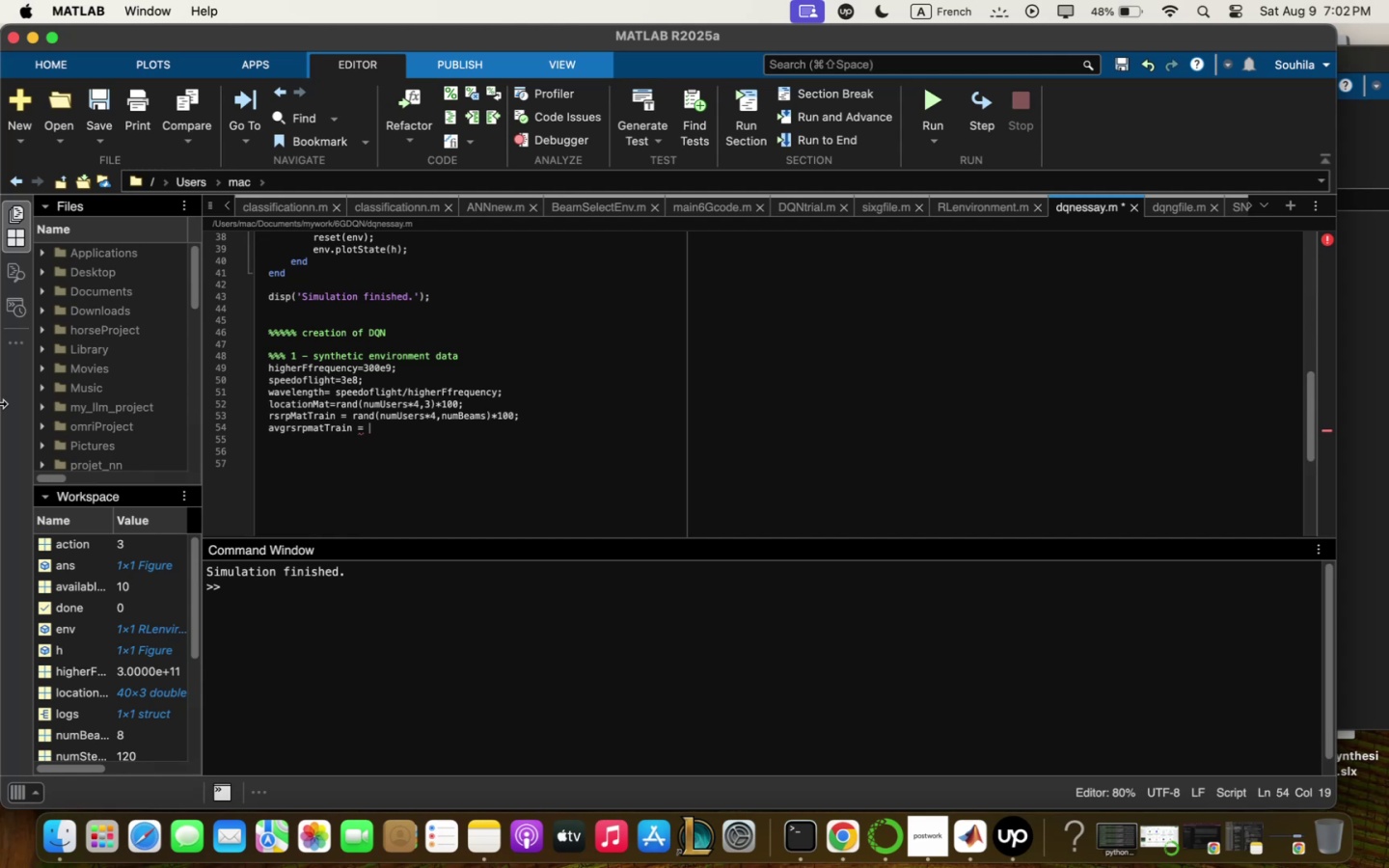 
key(Backspace)
 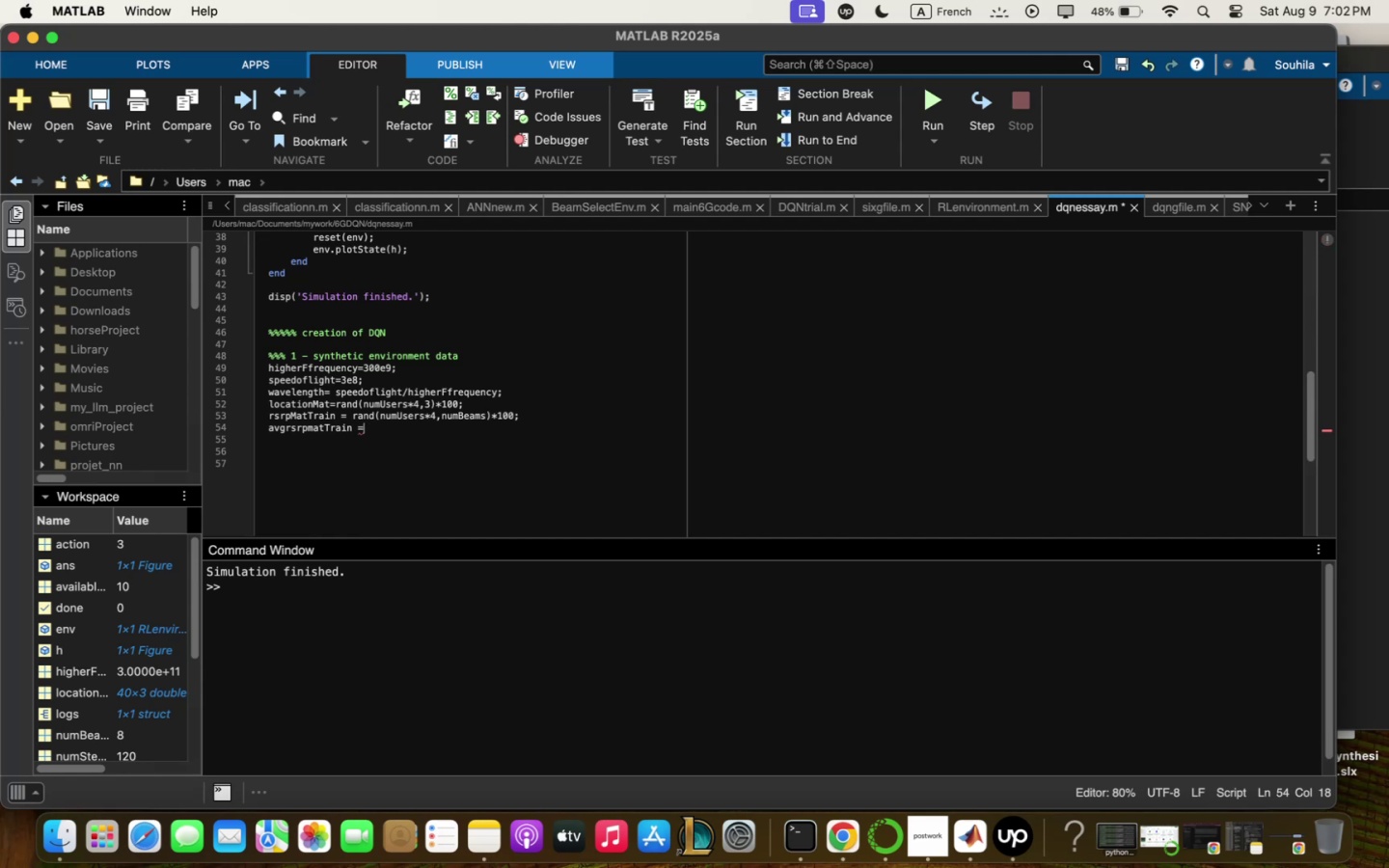 
key(Space)
 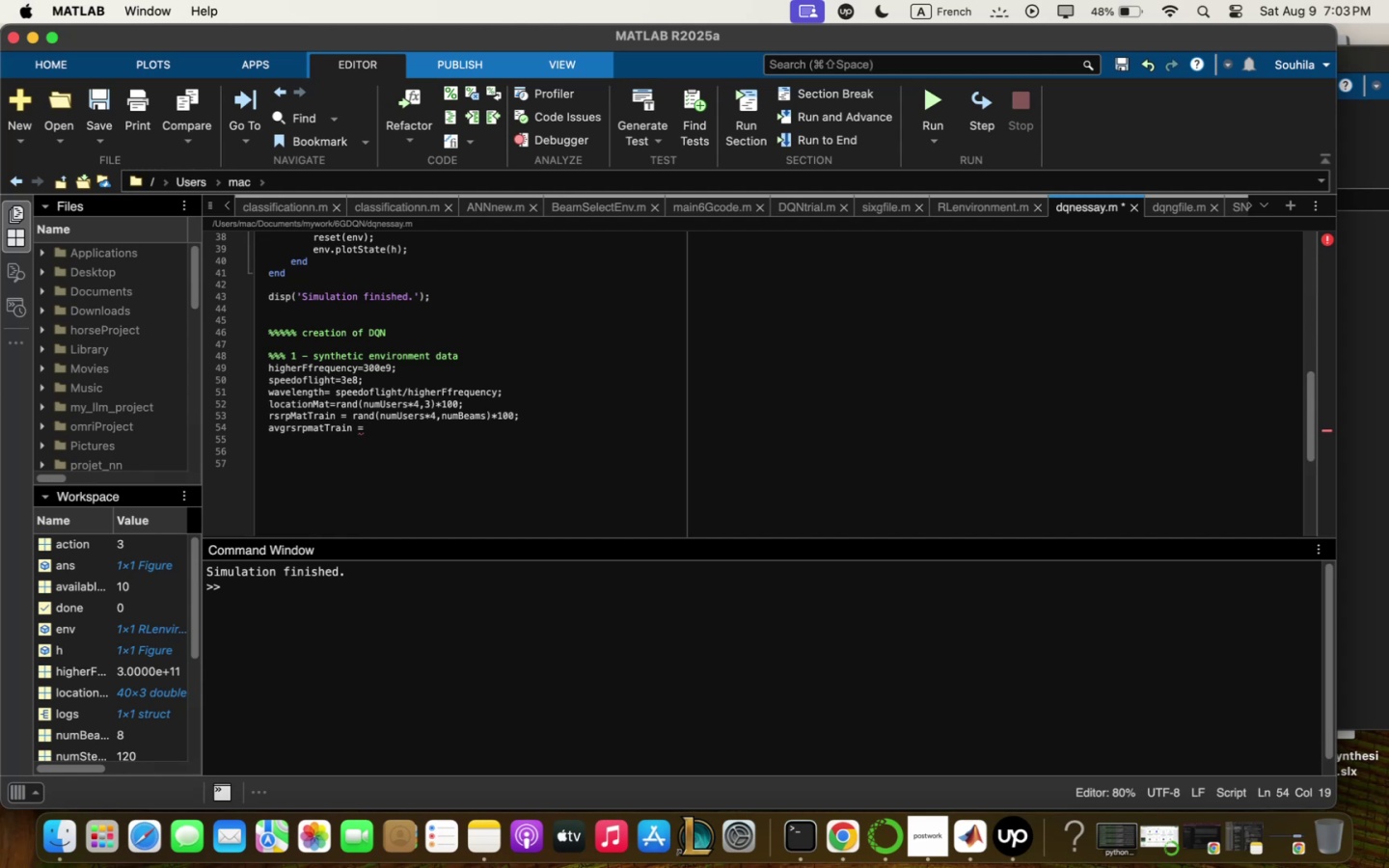 
wait(7.8)
 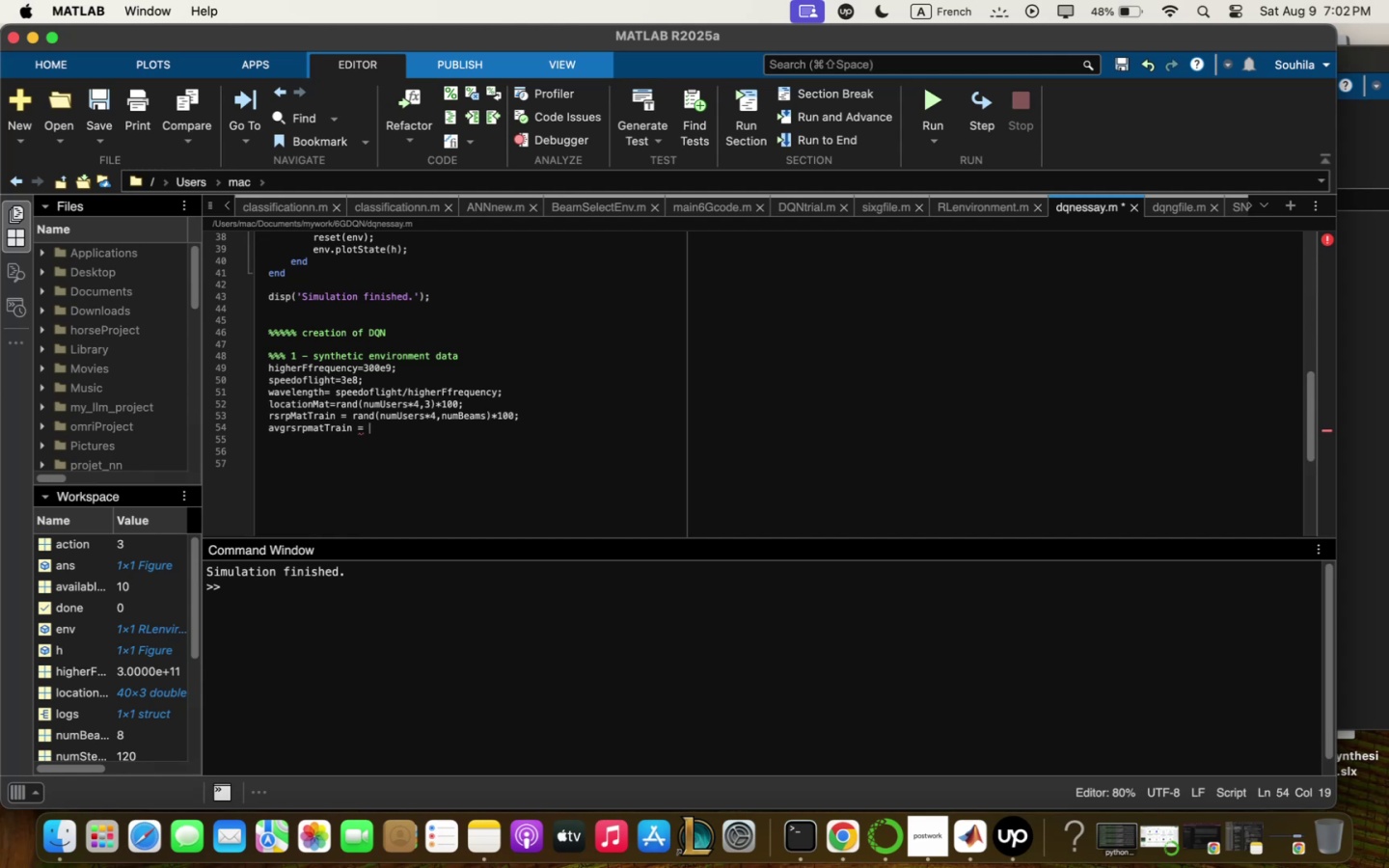 
type(!))})
 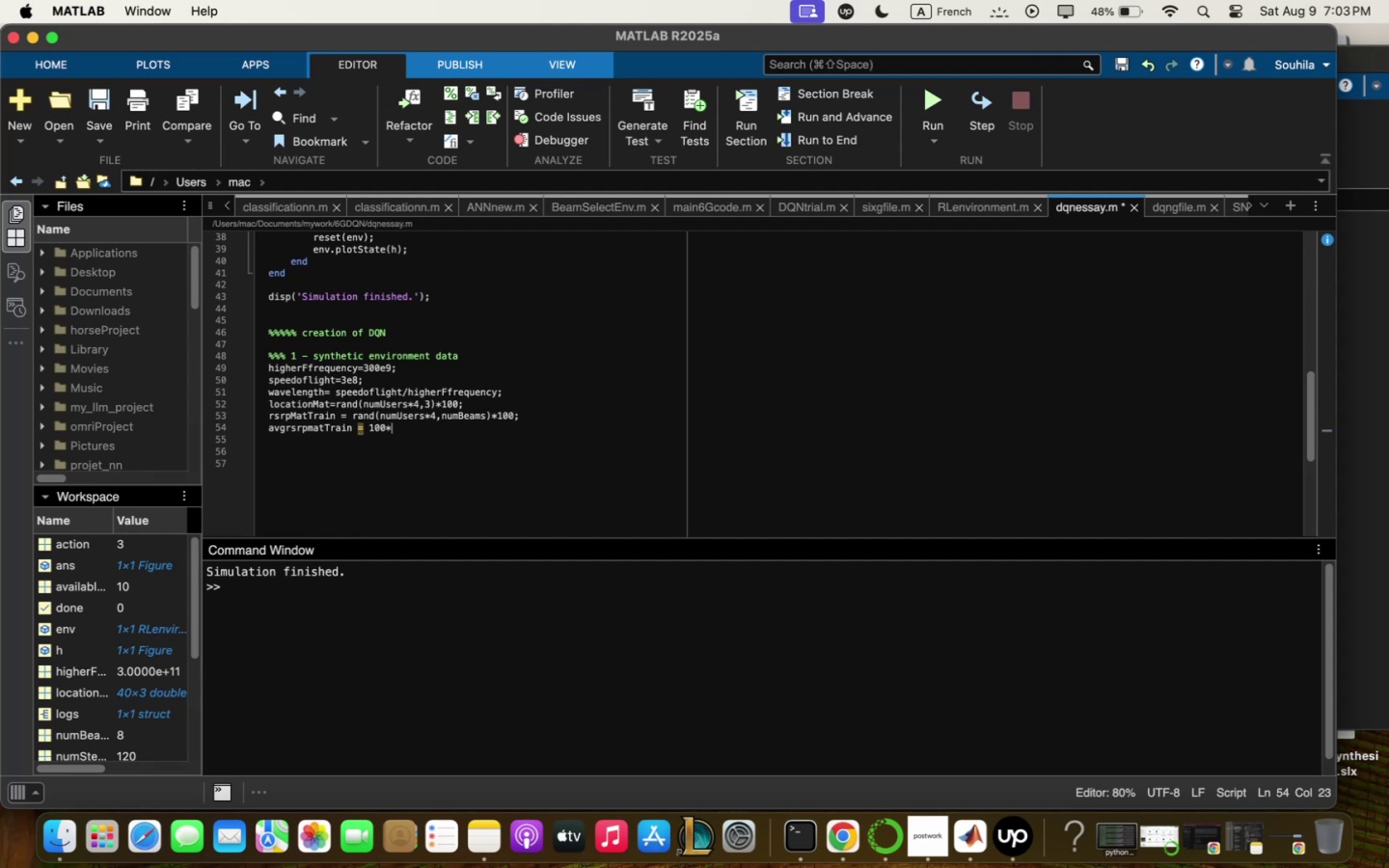 
type(5rsr)
 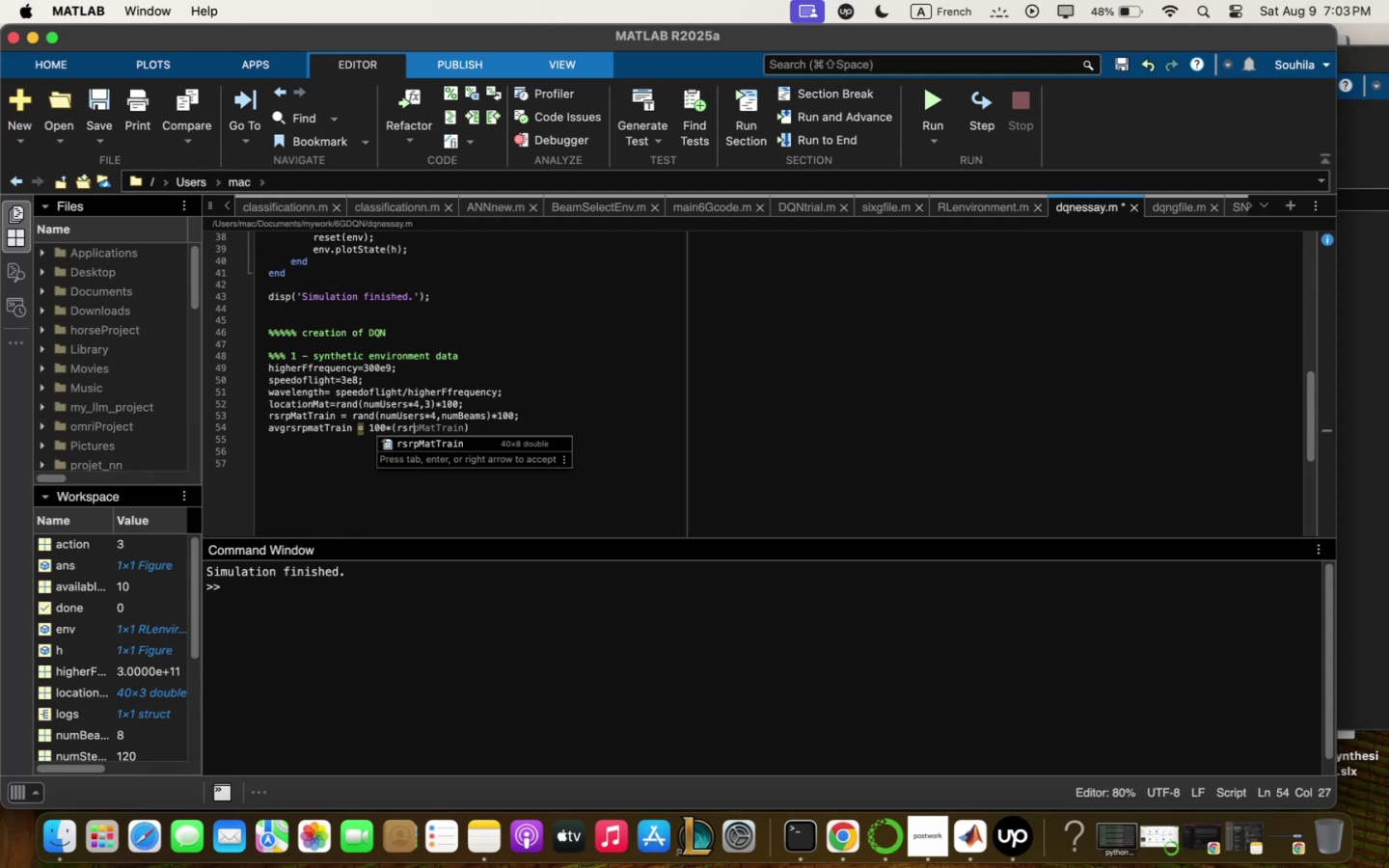 
wait(8.73)
 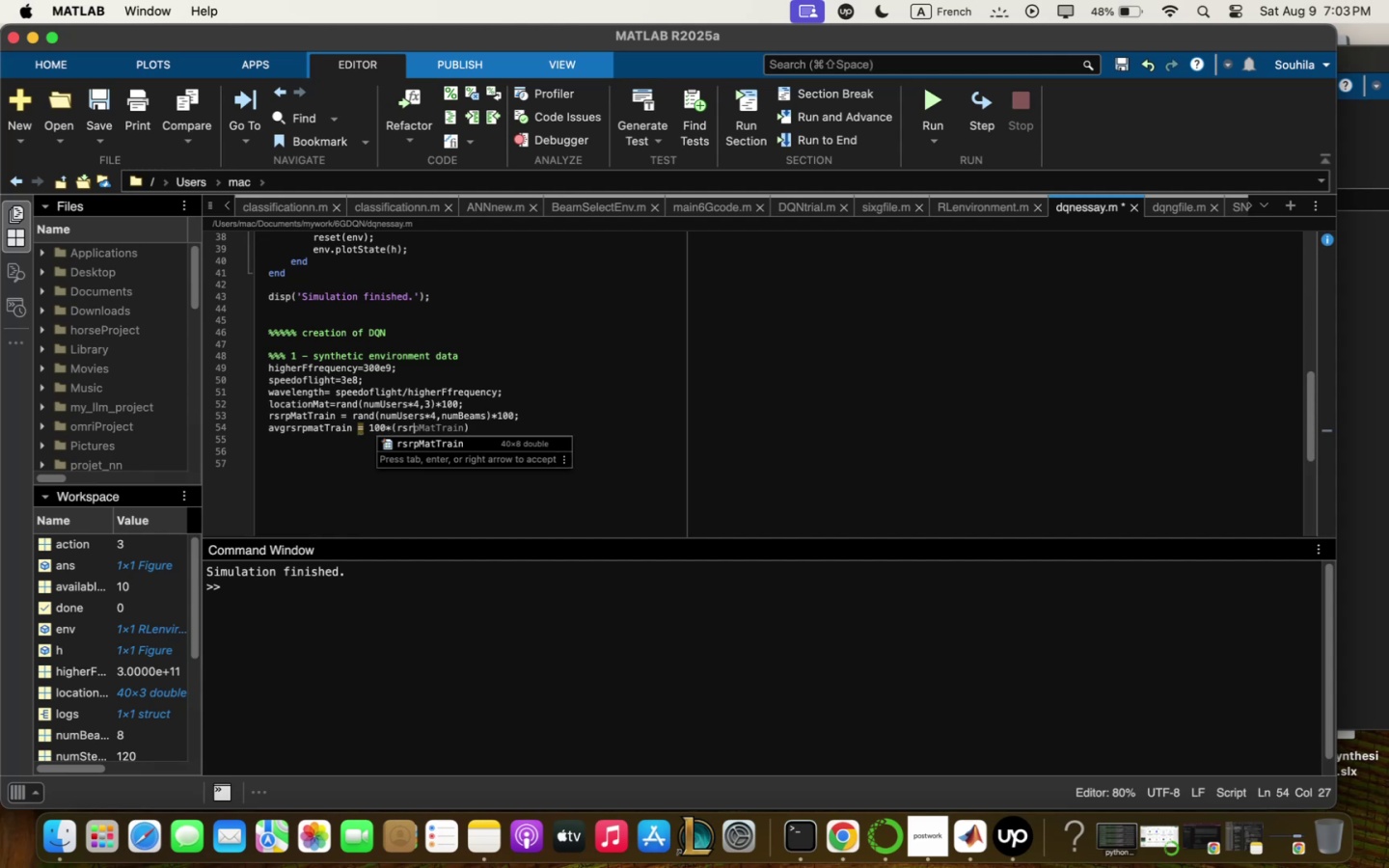 
key(P)
 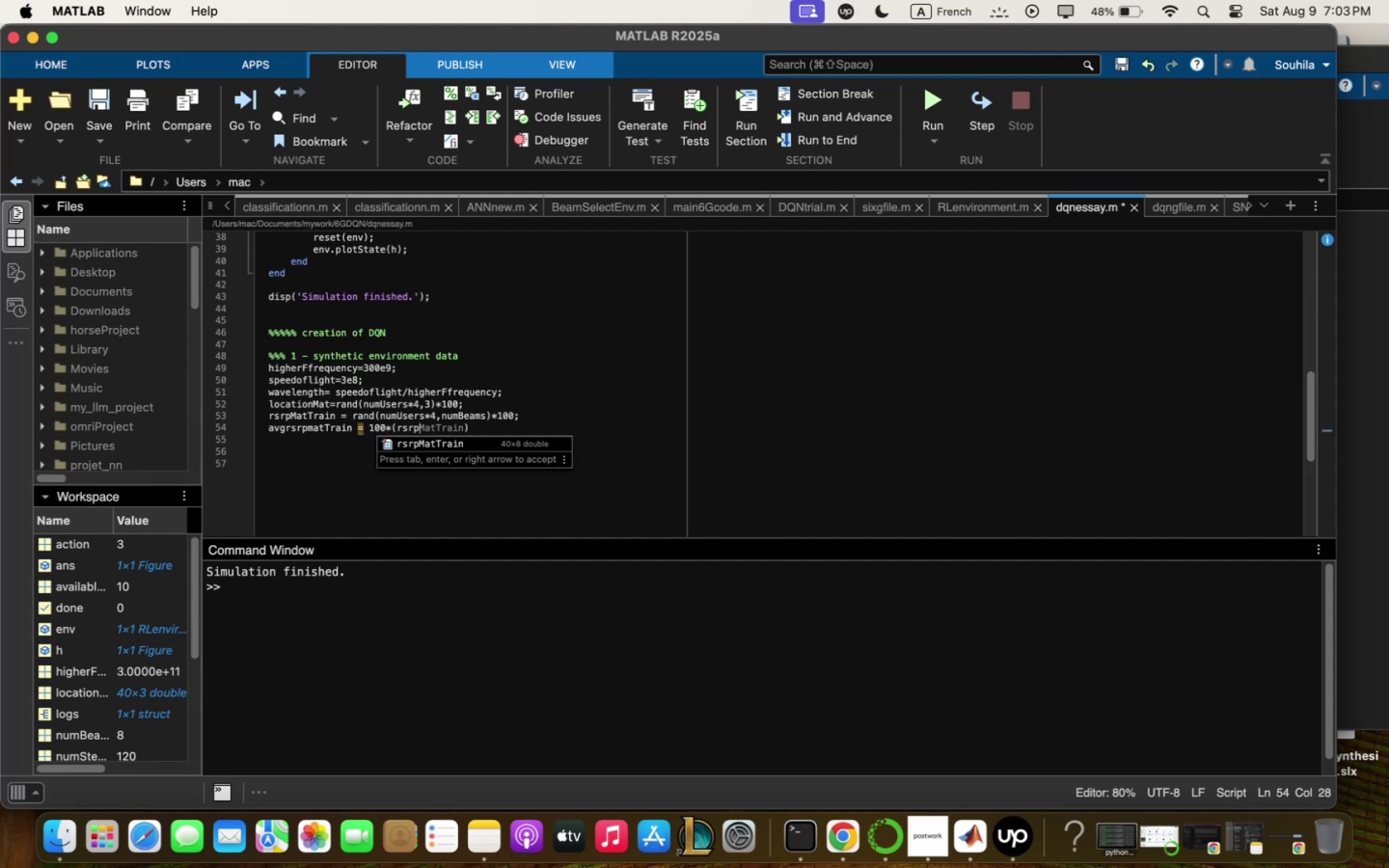 
wait(17.08)
 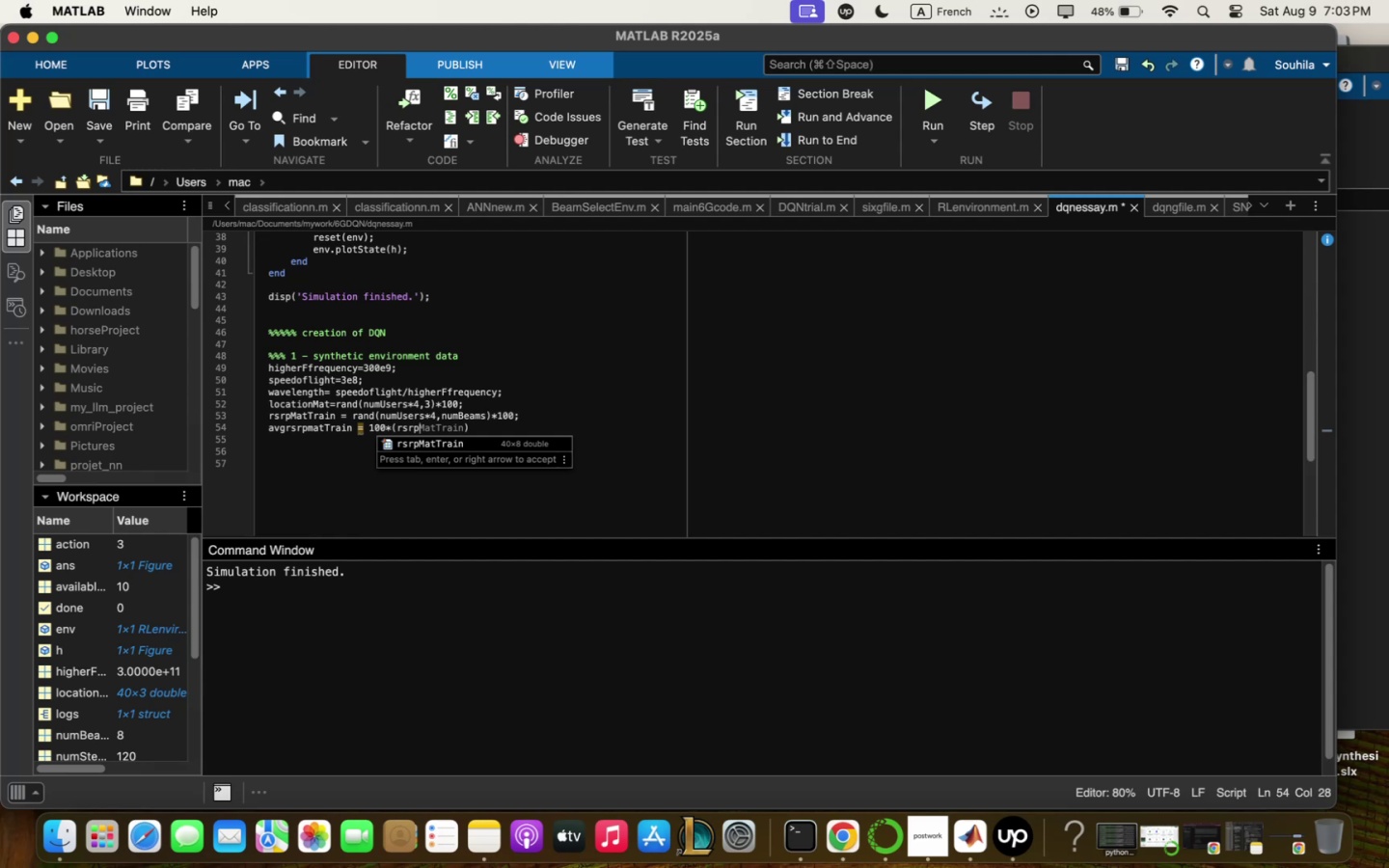 
type(;qt)
 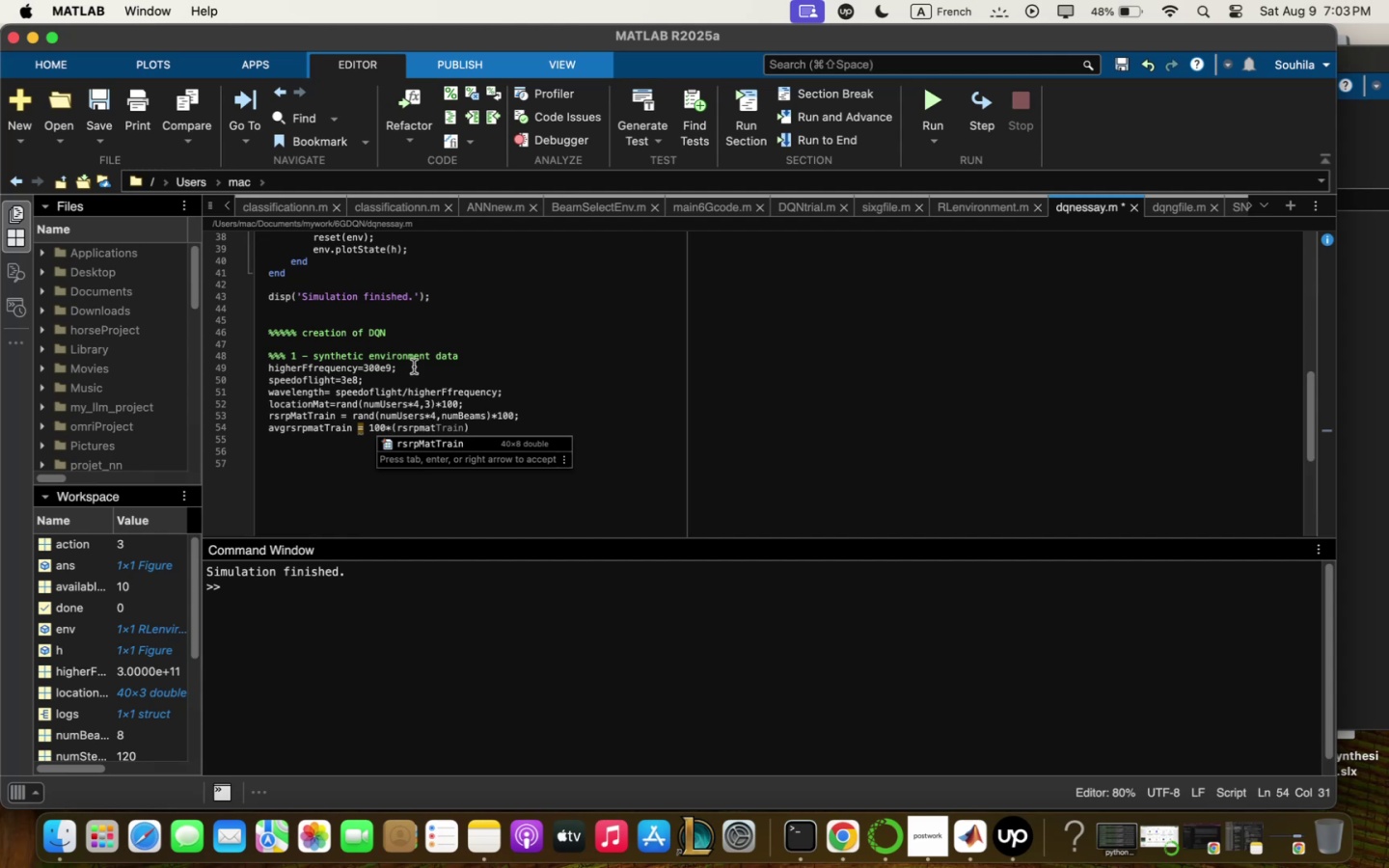 
wait(6.0)
 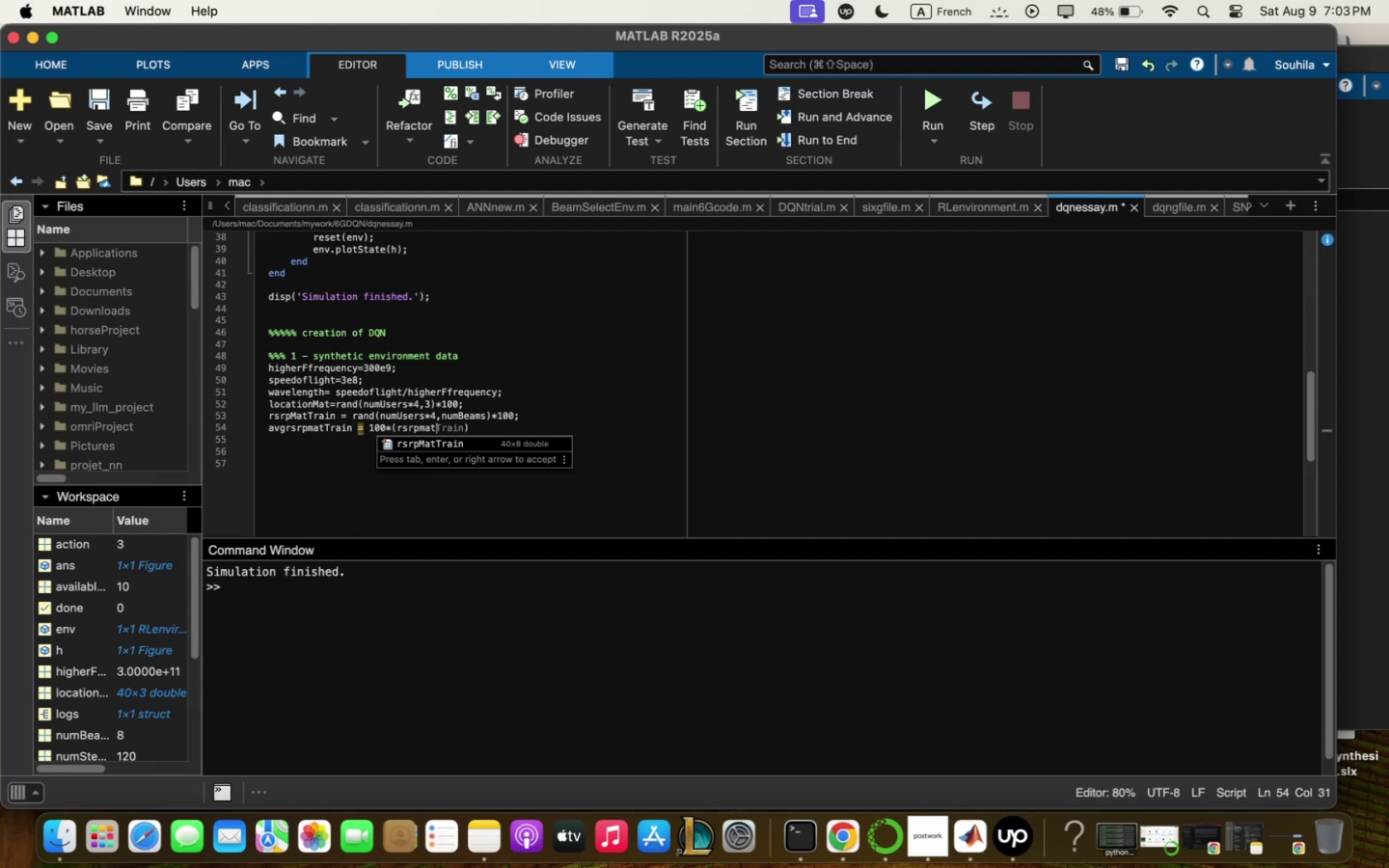 
left_click([436, 445])
 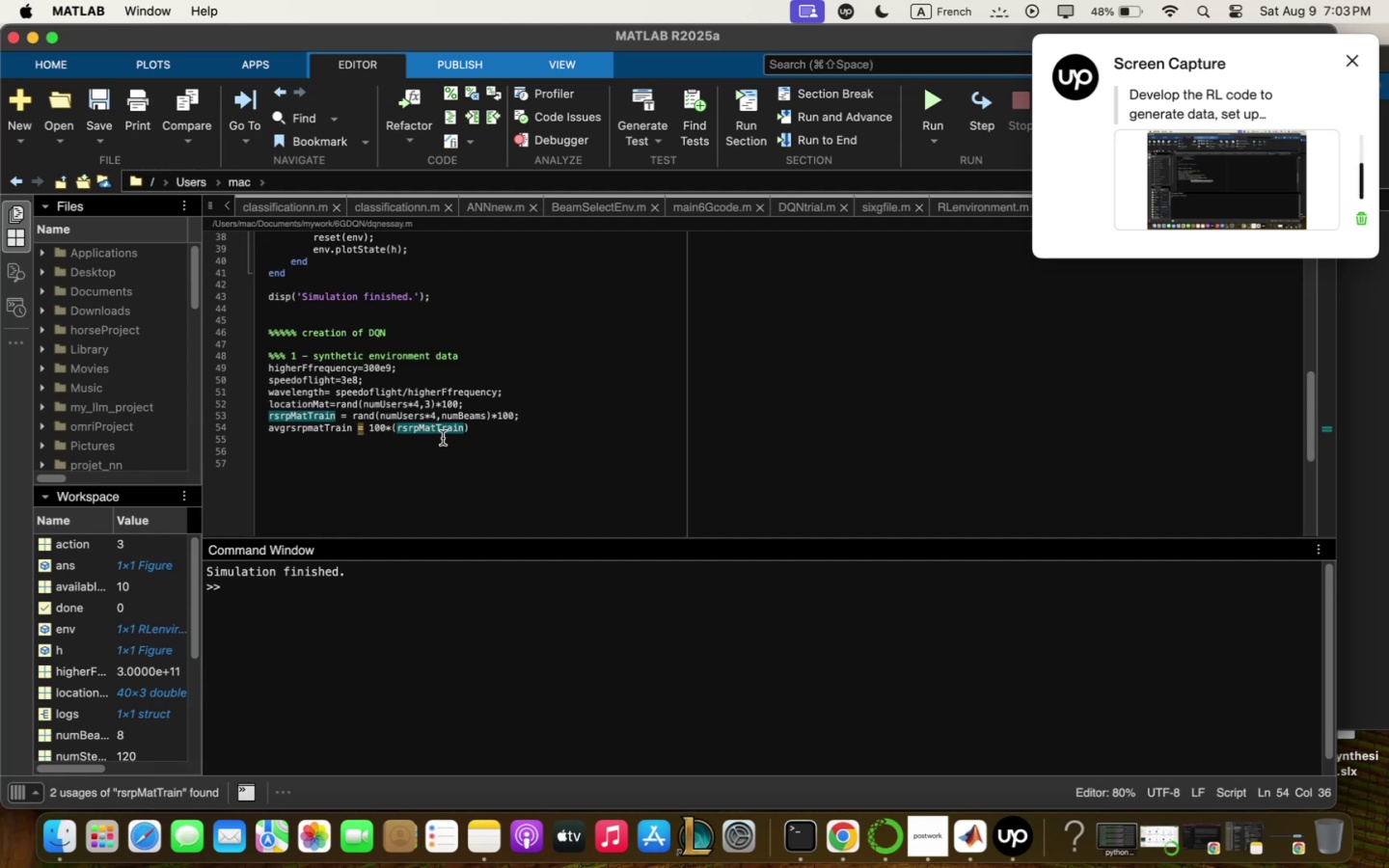 
wait(6.39)
 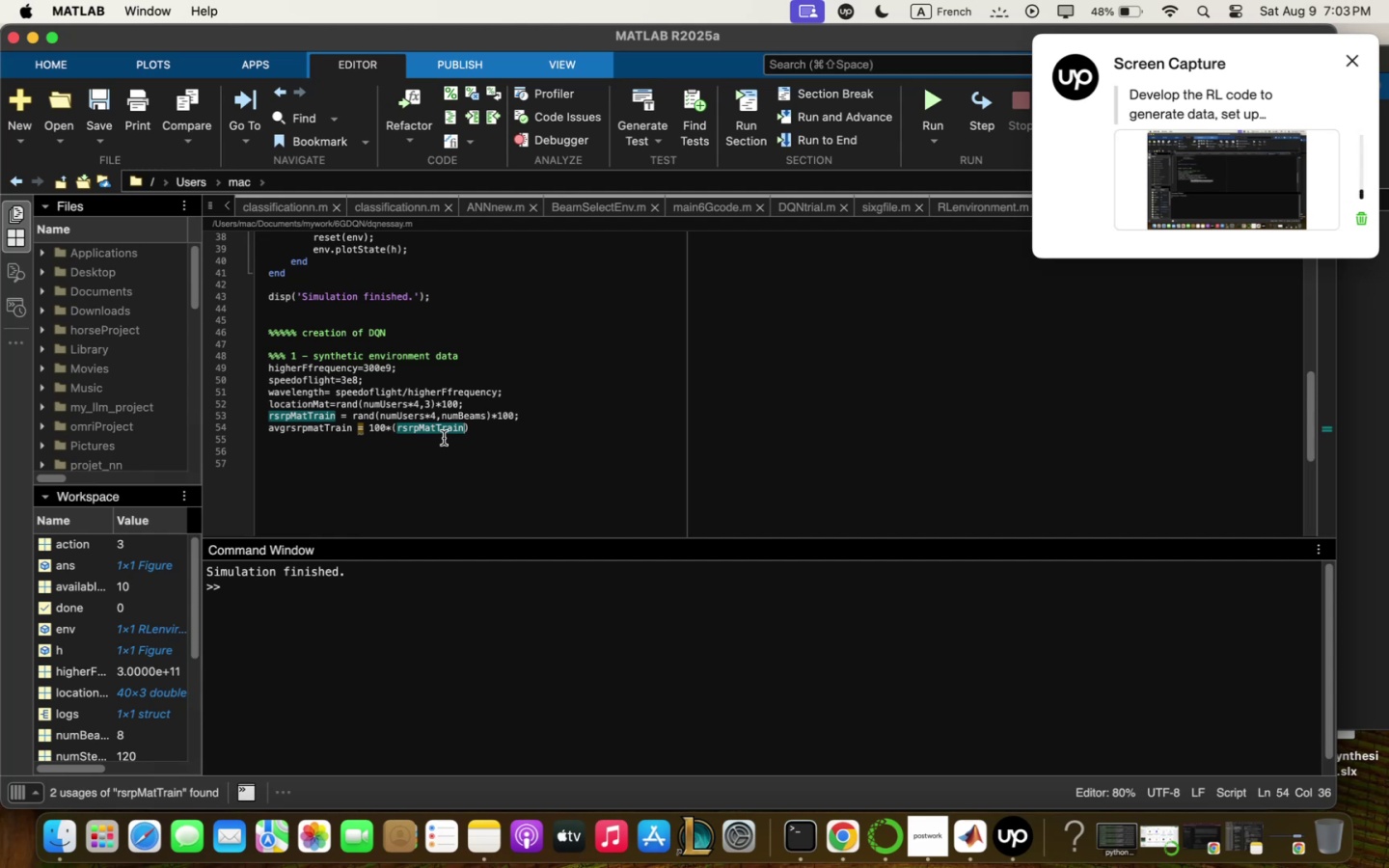 
key(Shift+Period)
 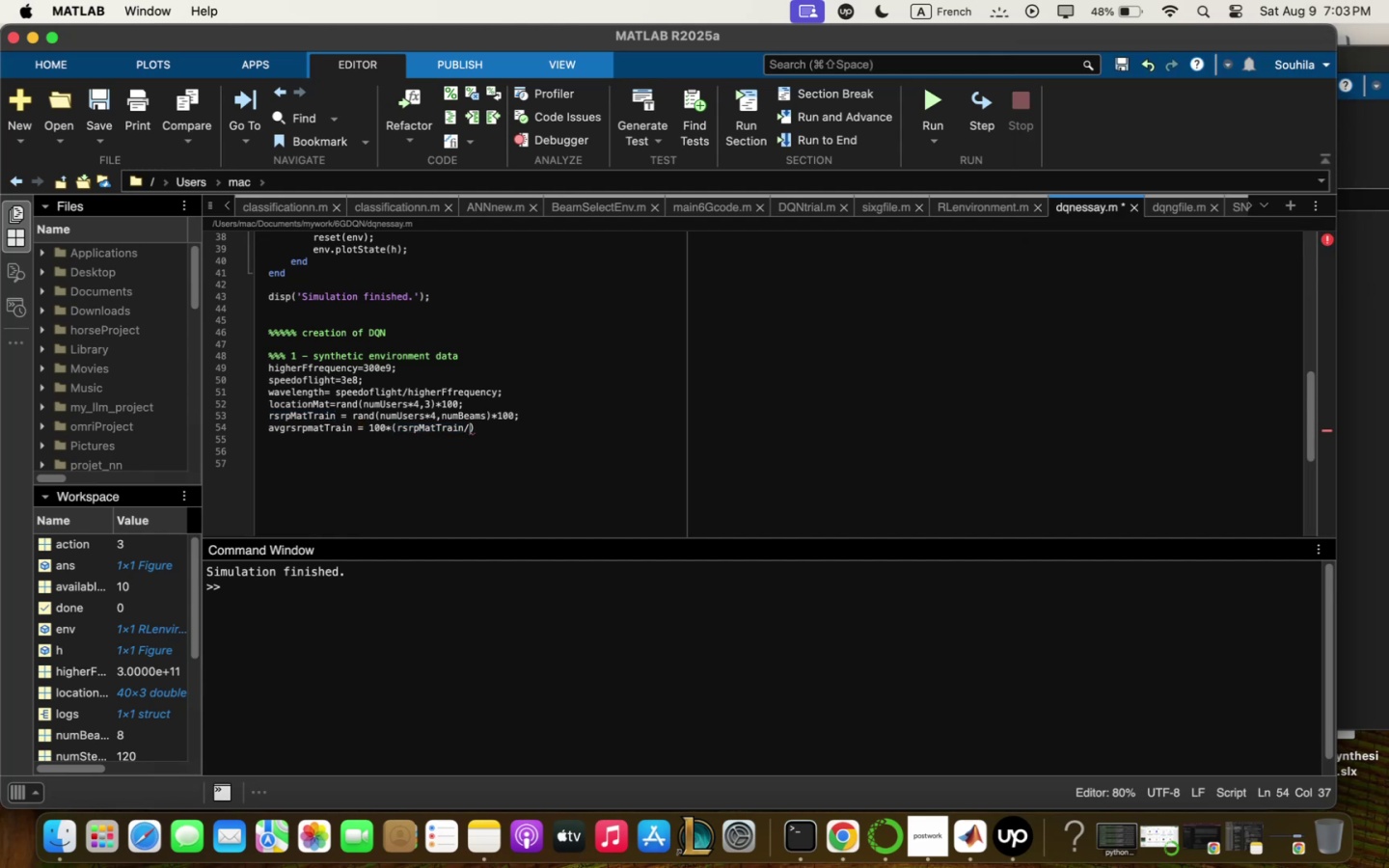 
key(Shift+4)
 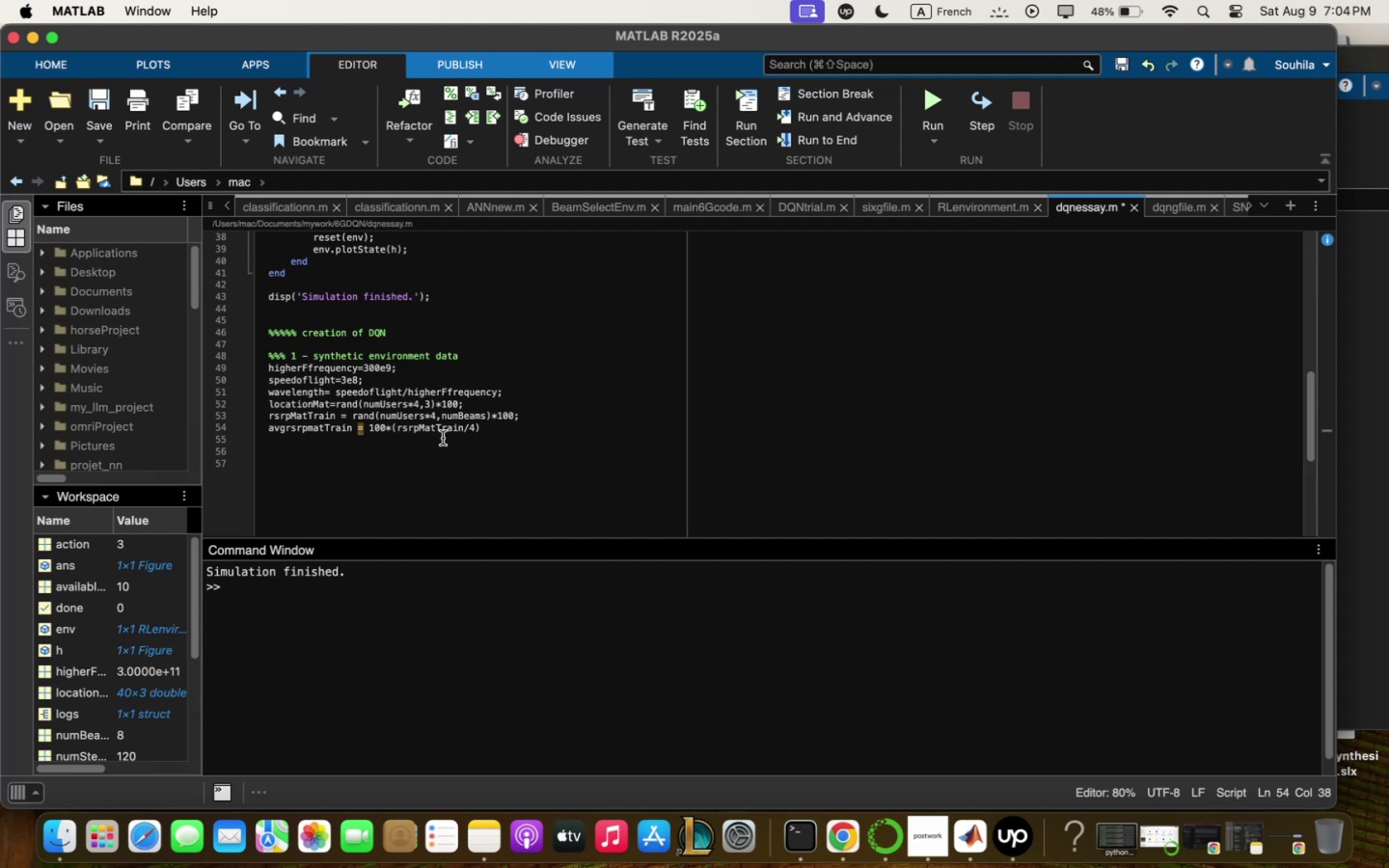 
wait(32.69)
 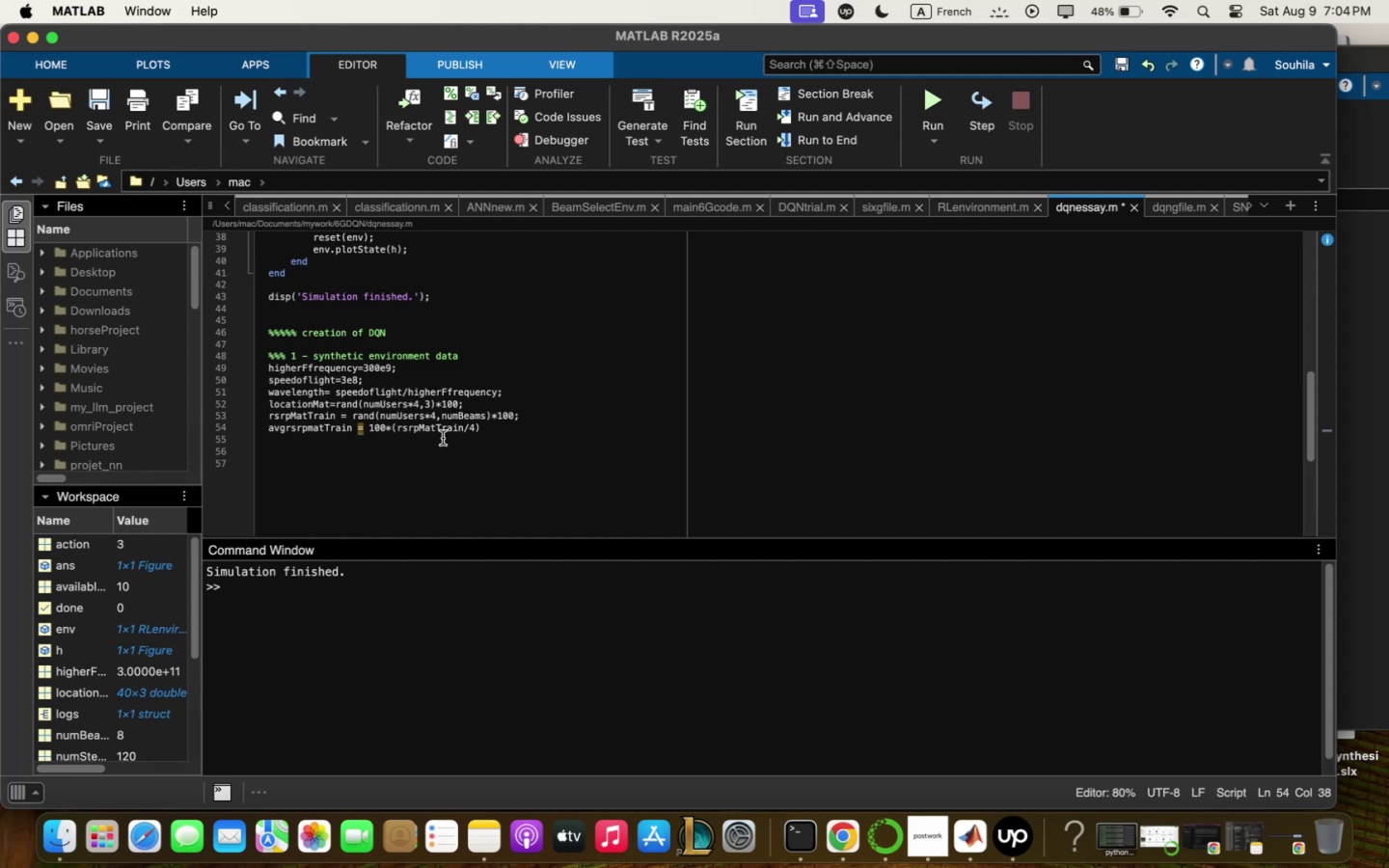 
key(M)
 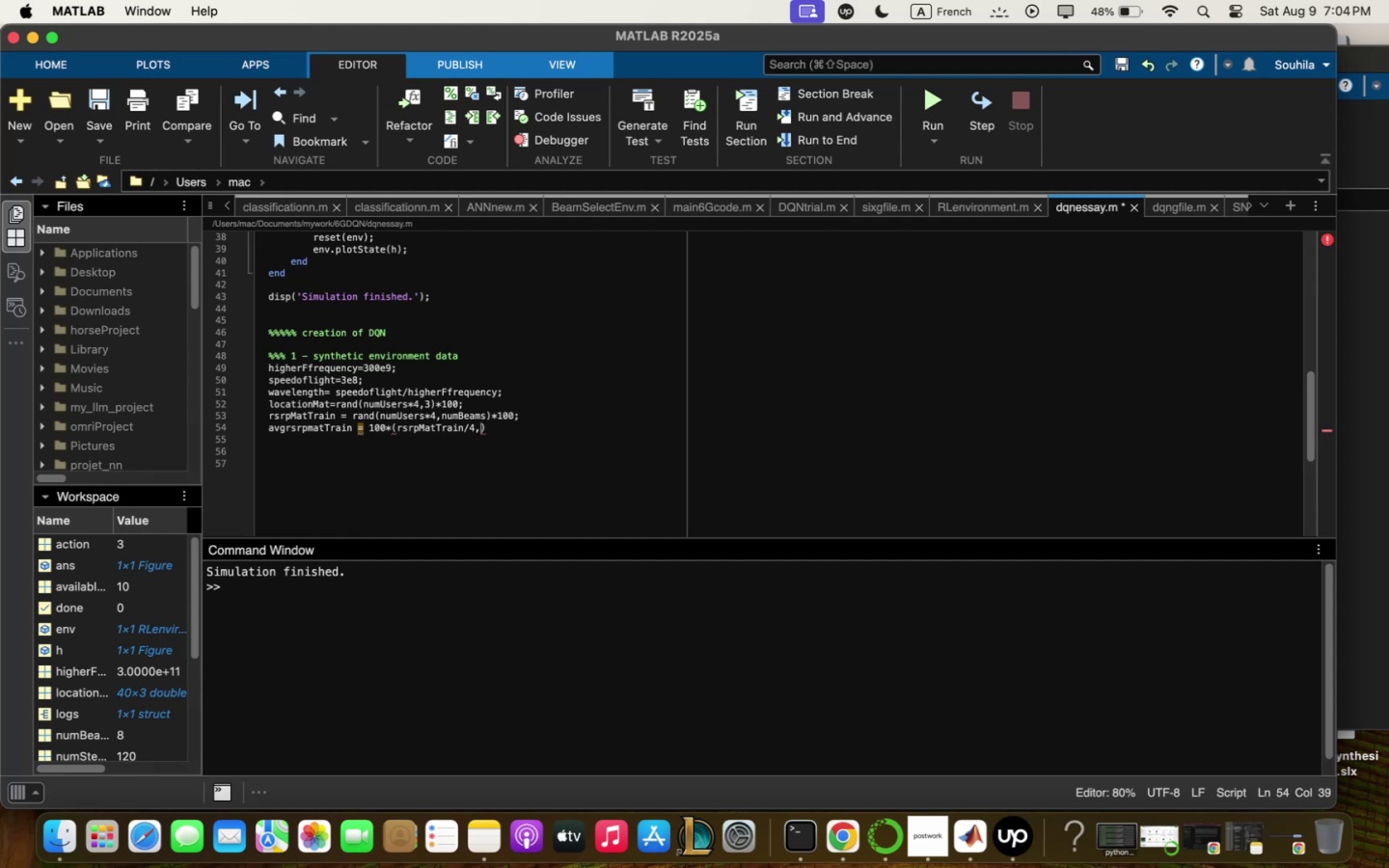 
wait(5.13)
 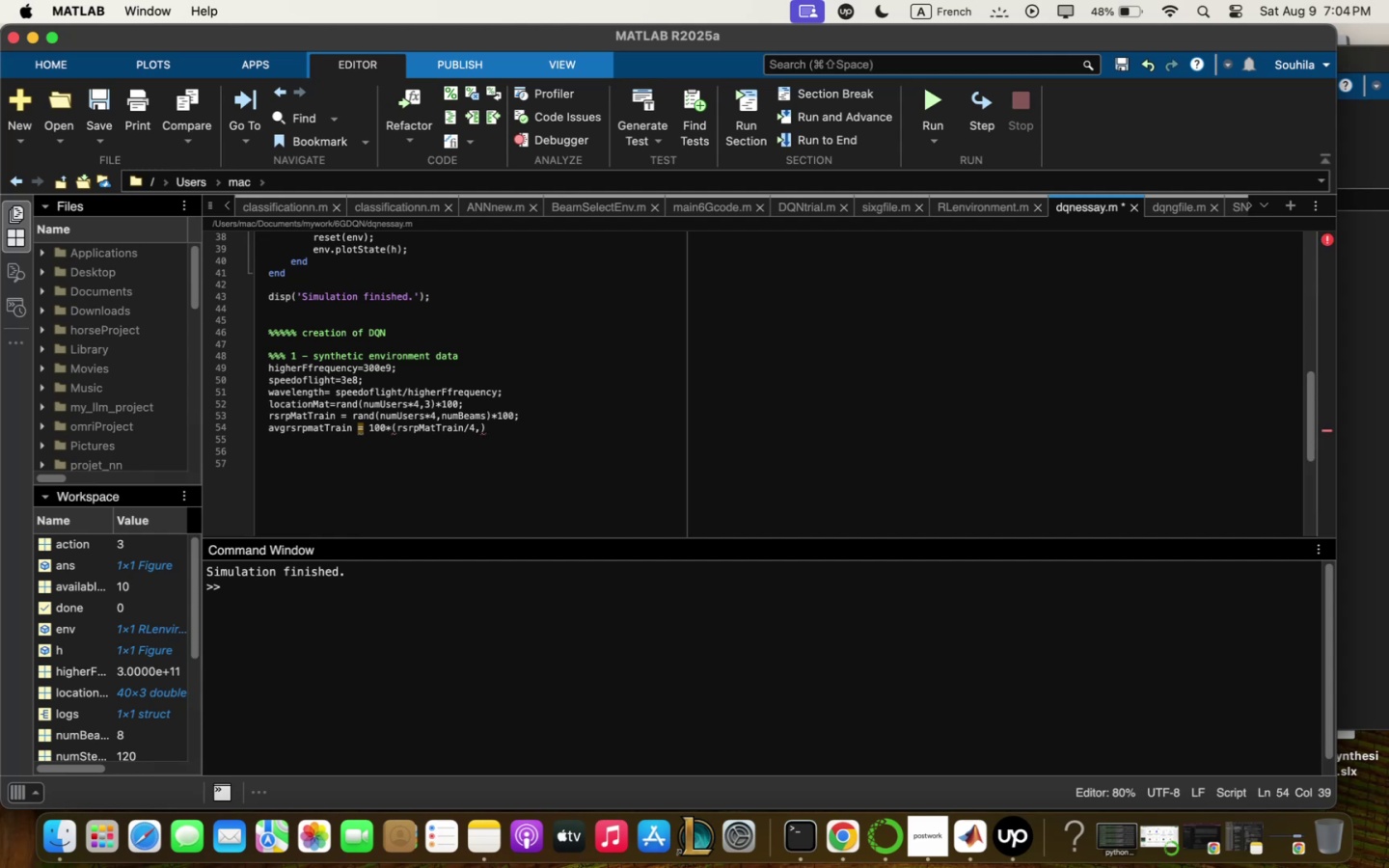 
type(3qll)
 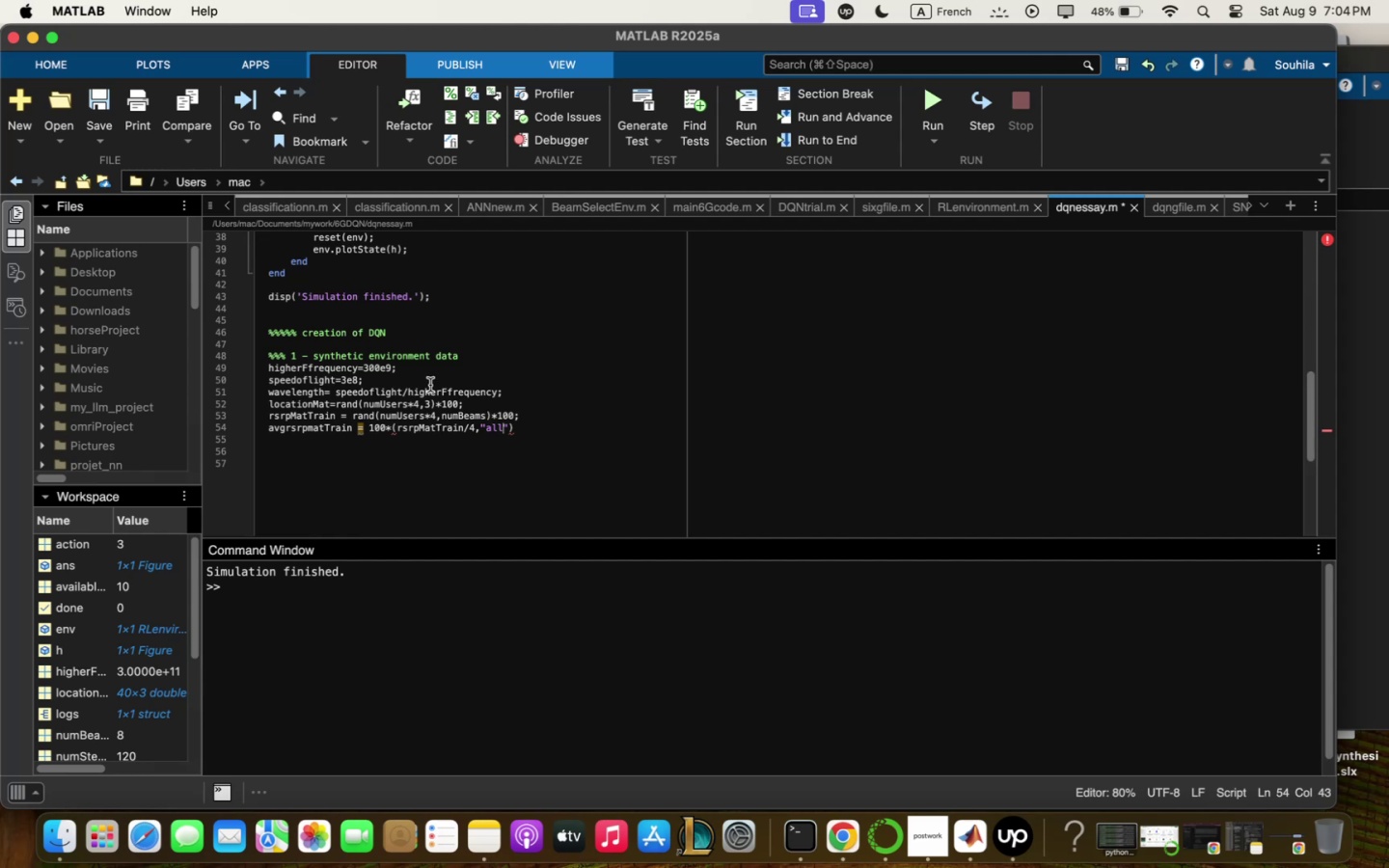 
wait(12.66)
 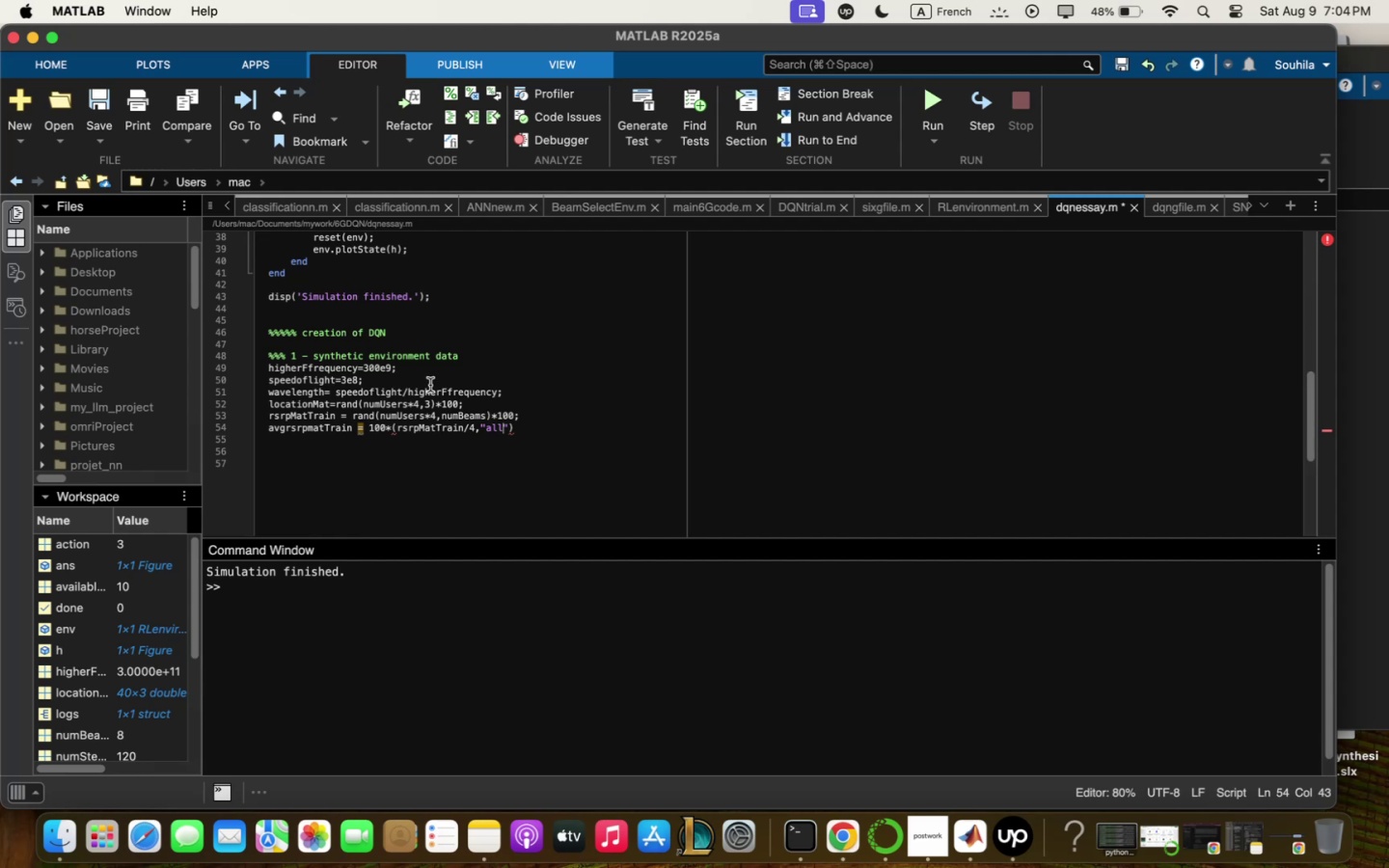 
scroll: coordinate [483, 421], scroll_direction: up, amount: 4.0
 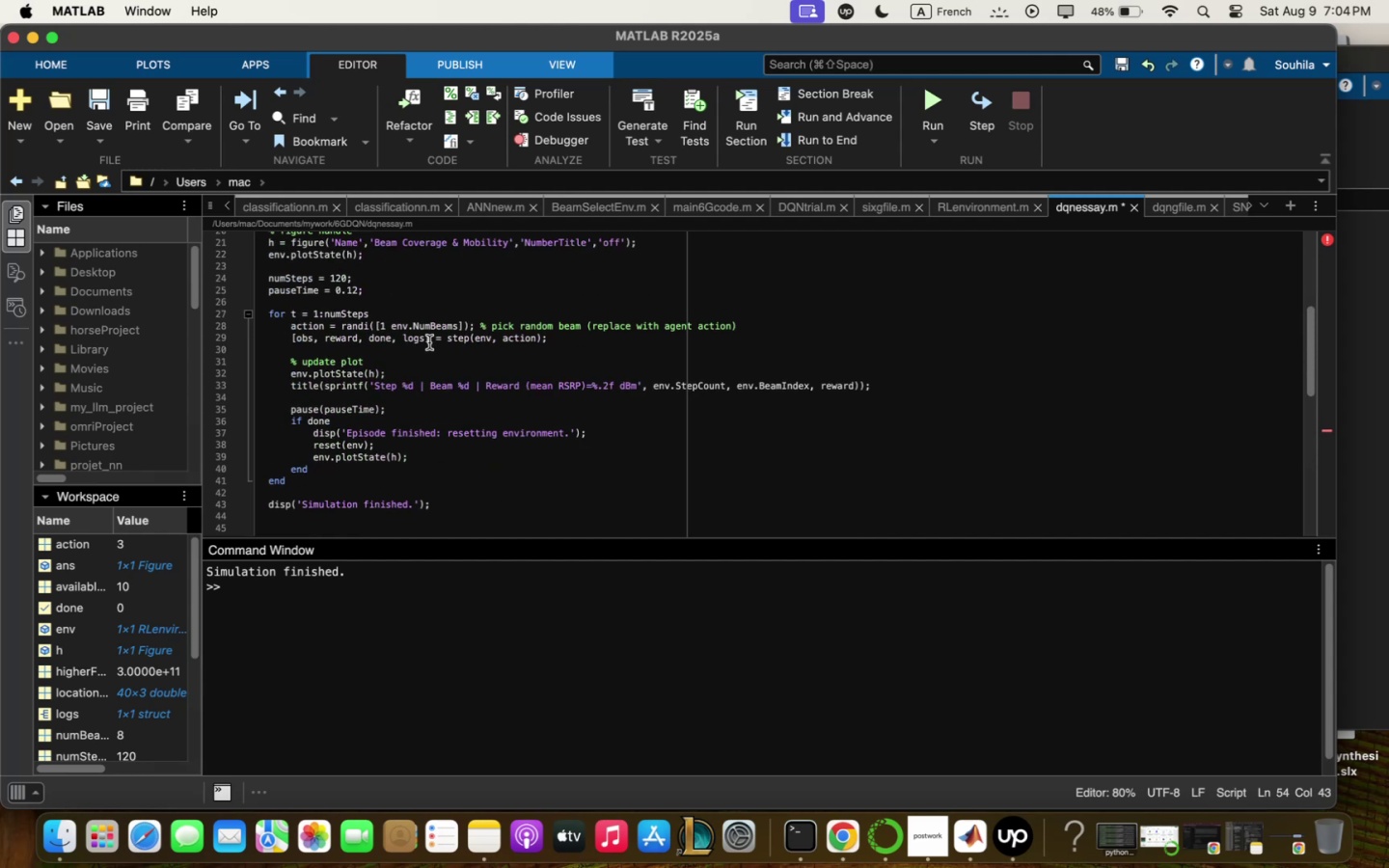 
left_click_drag(start_coordinate=[433, 338], to_coordinate=[272, 339])
 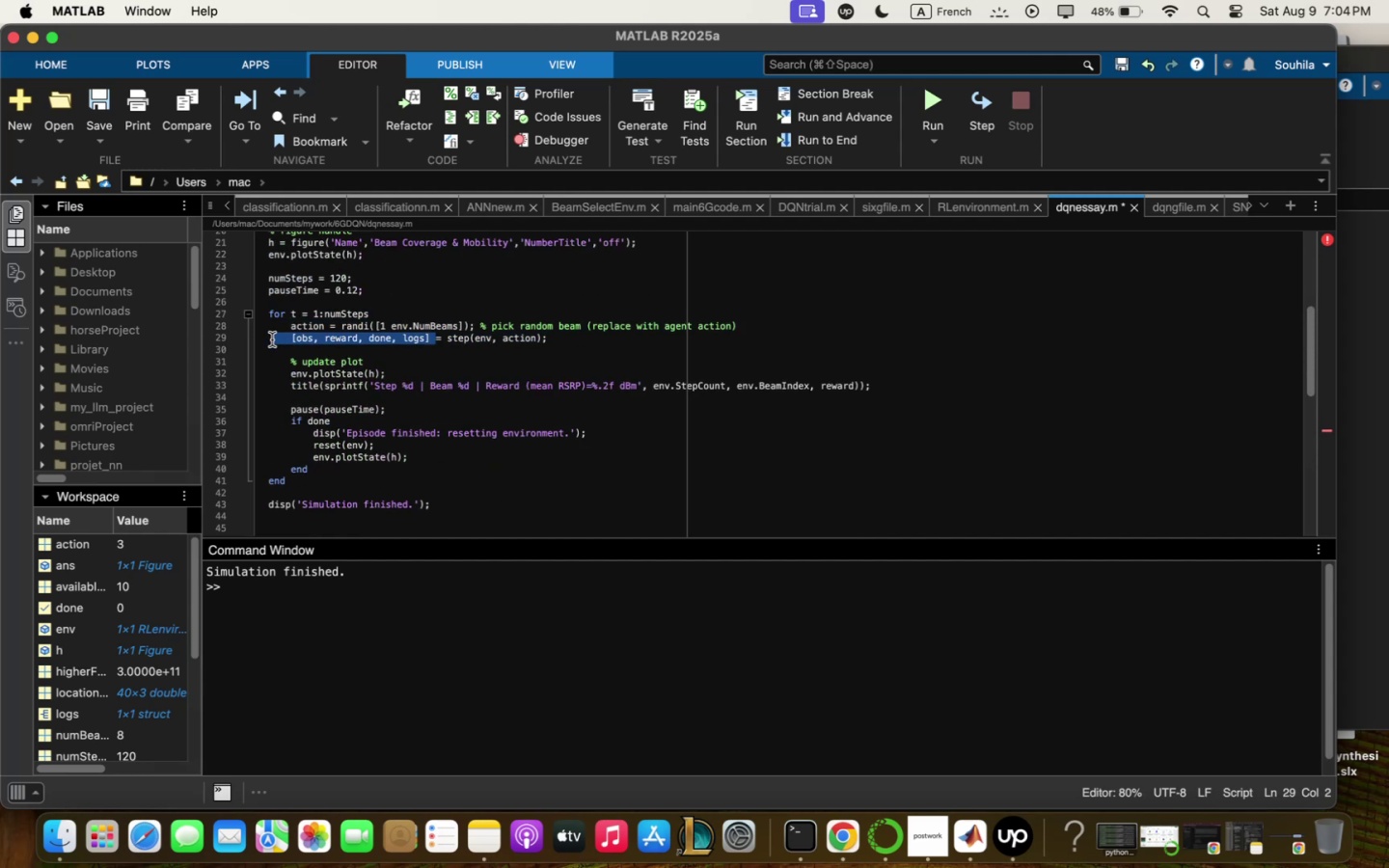 
key(Meta+CommandLeft)
 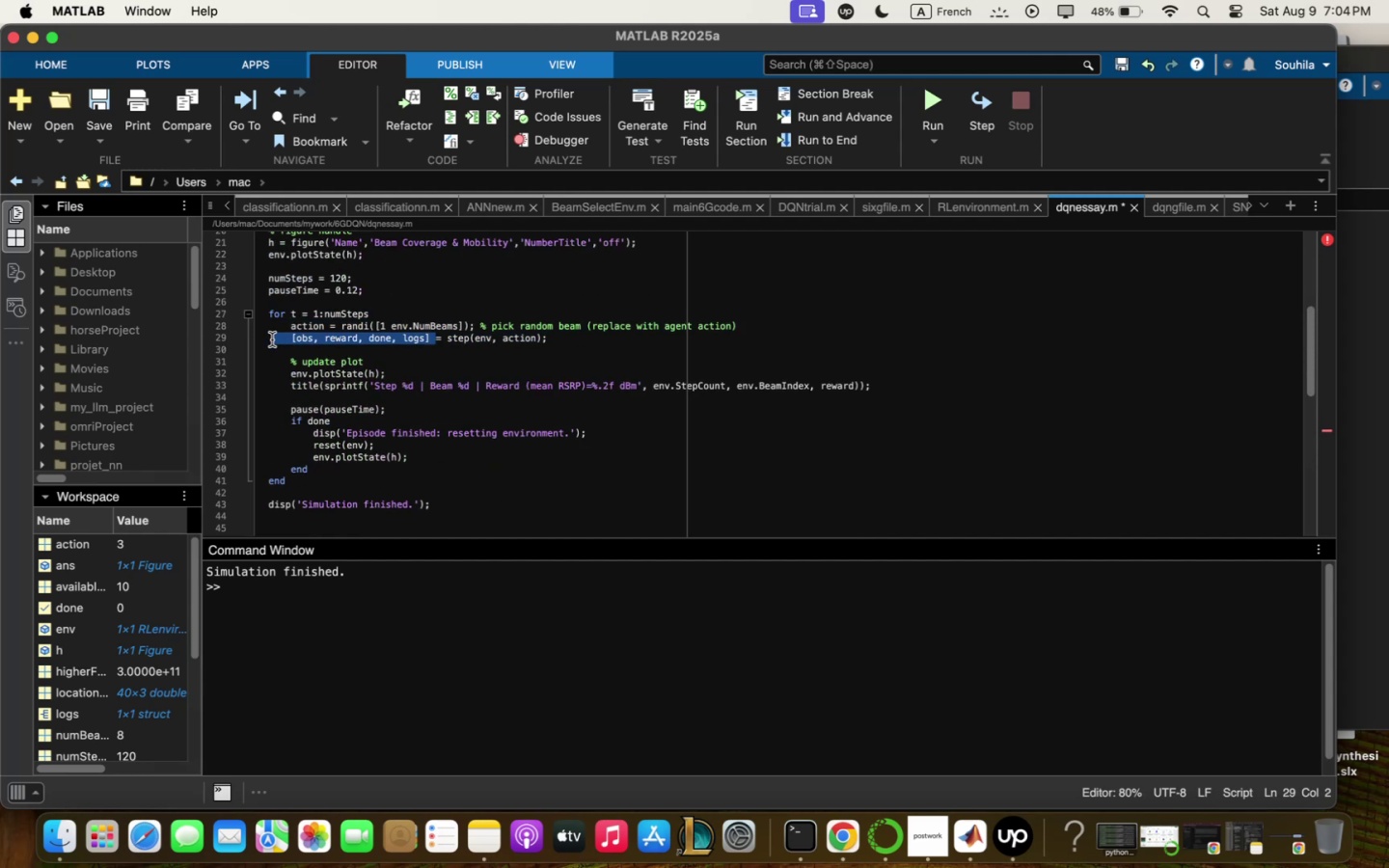 
key(Meta+C)
 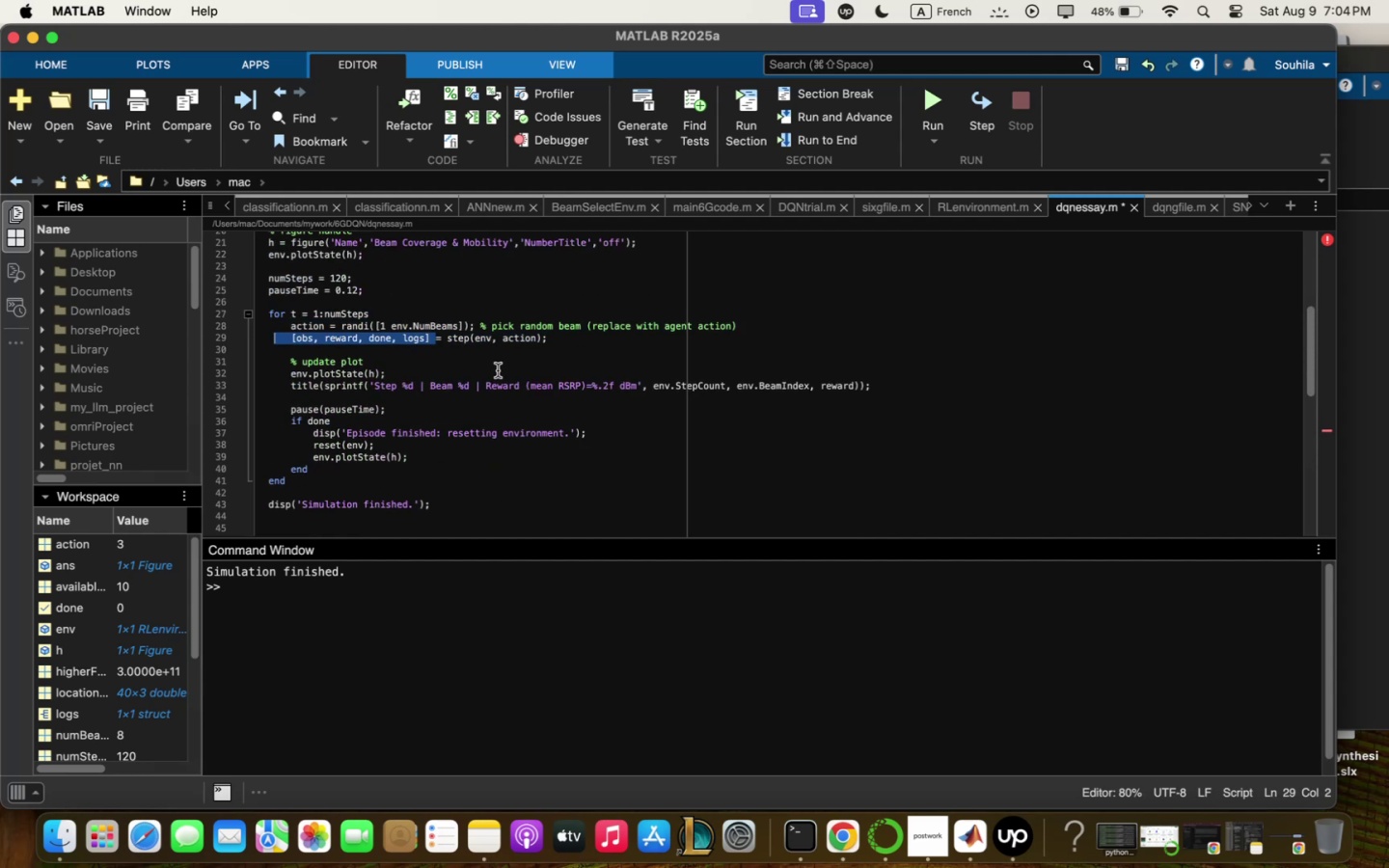 
scroll: coordinate [498, 372], scroll_direction: down, amount: 9.0
 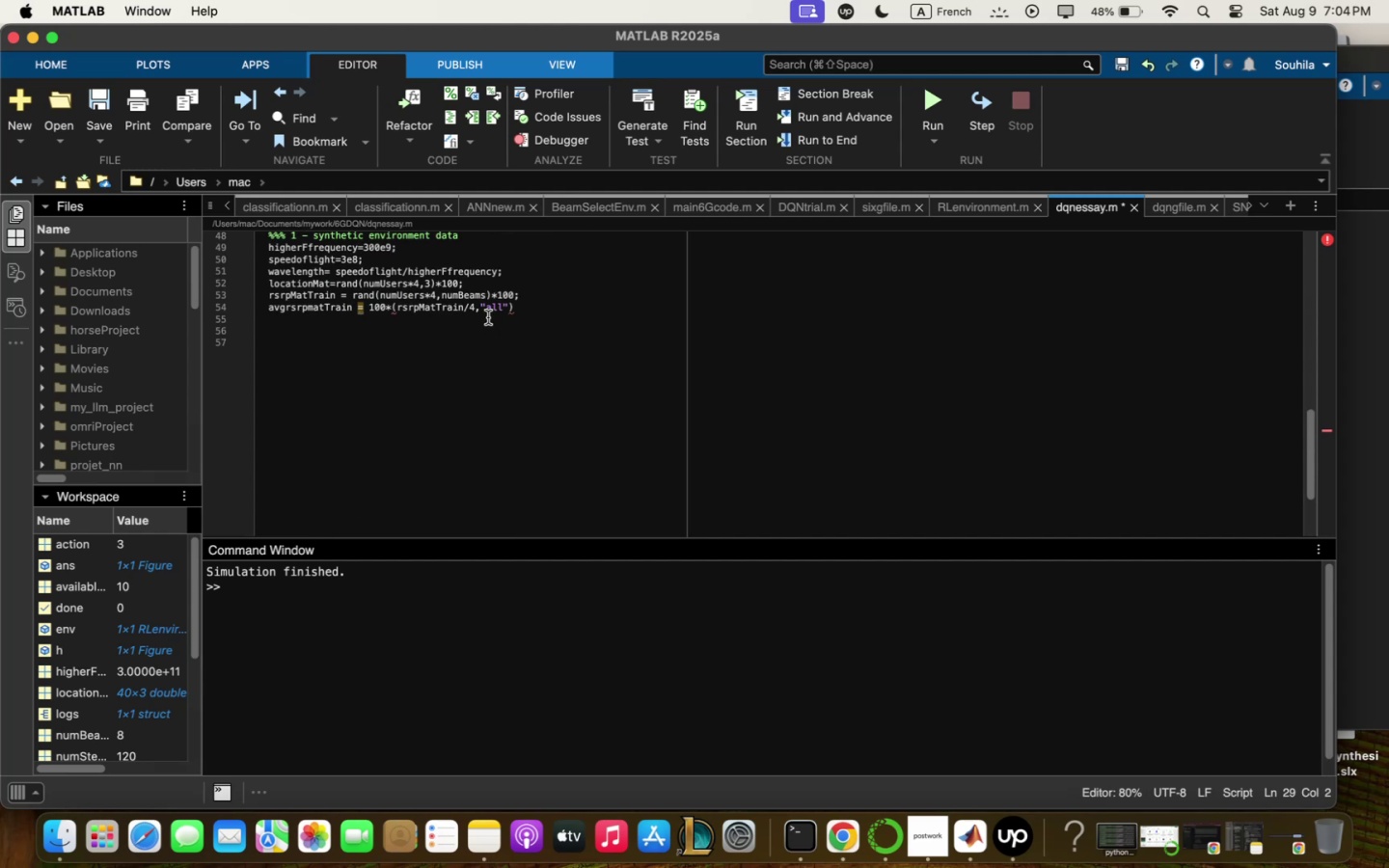 
left_click([483, 312])
 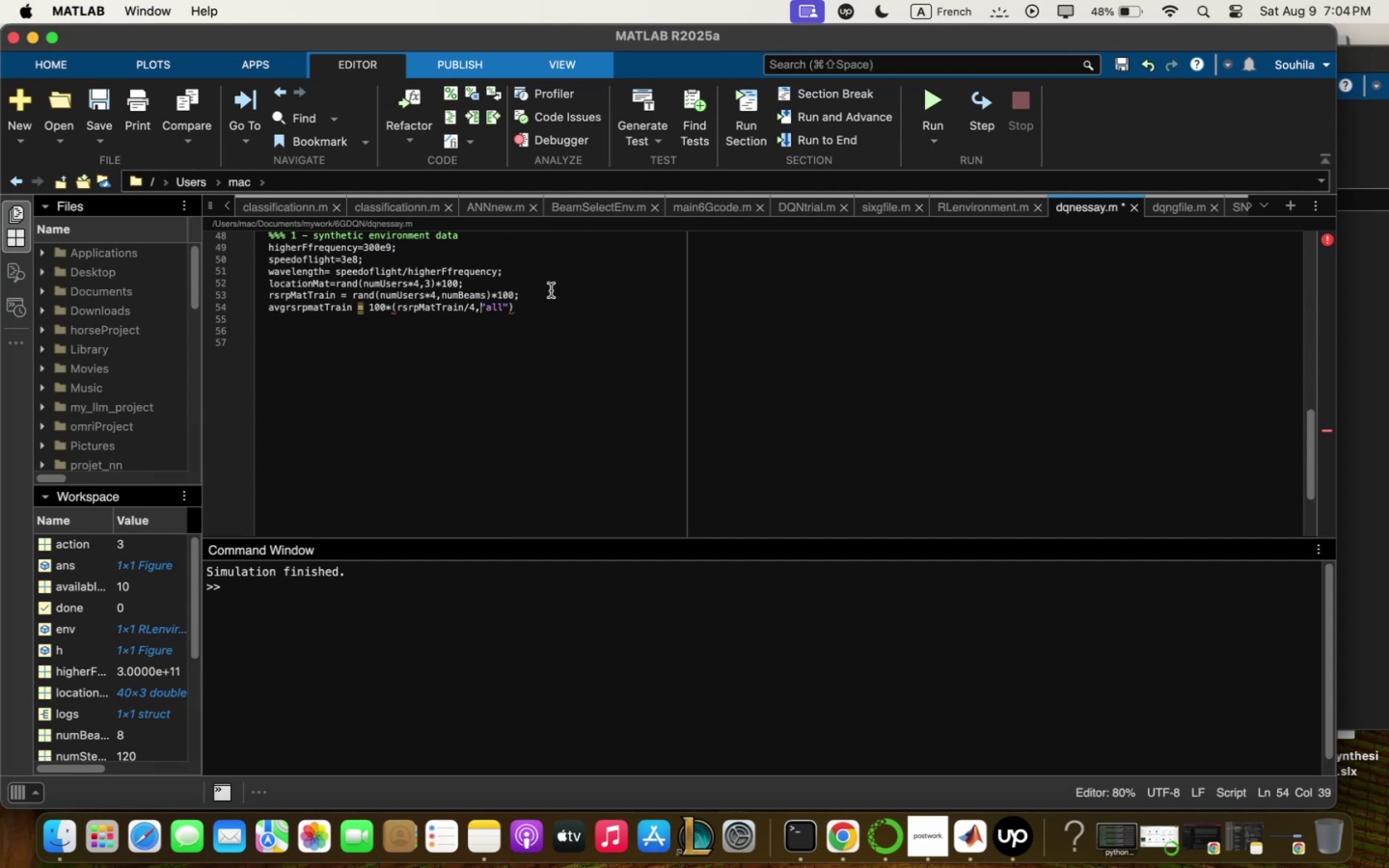 
key(Meta+V)
 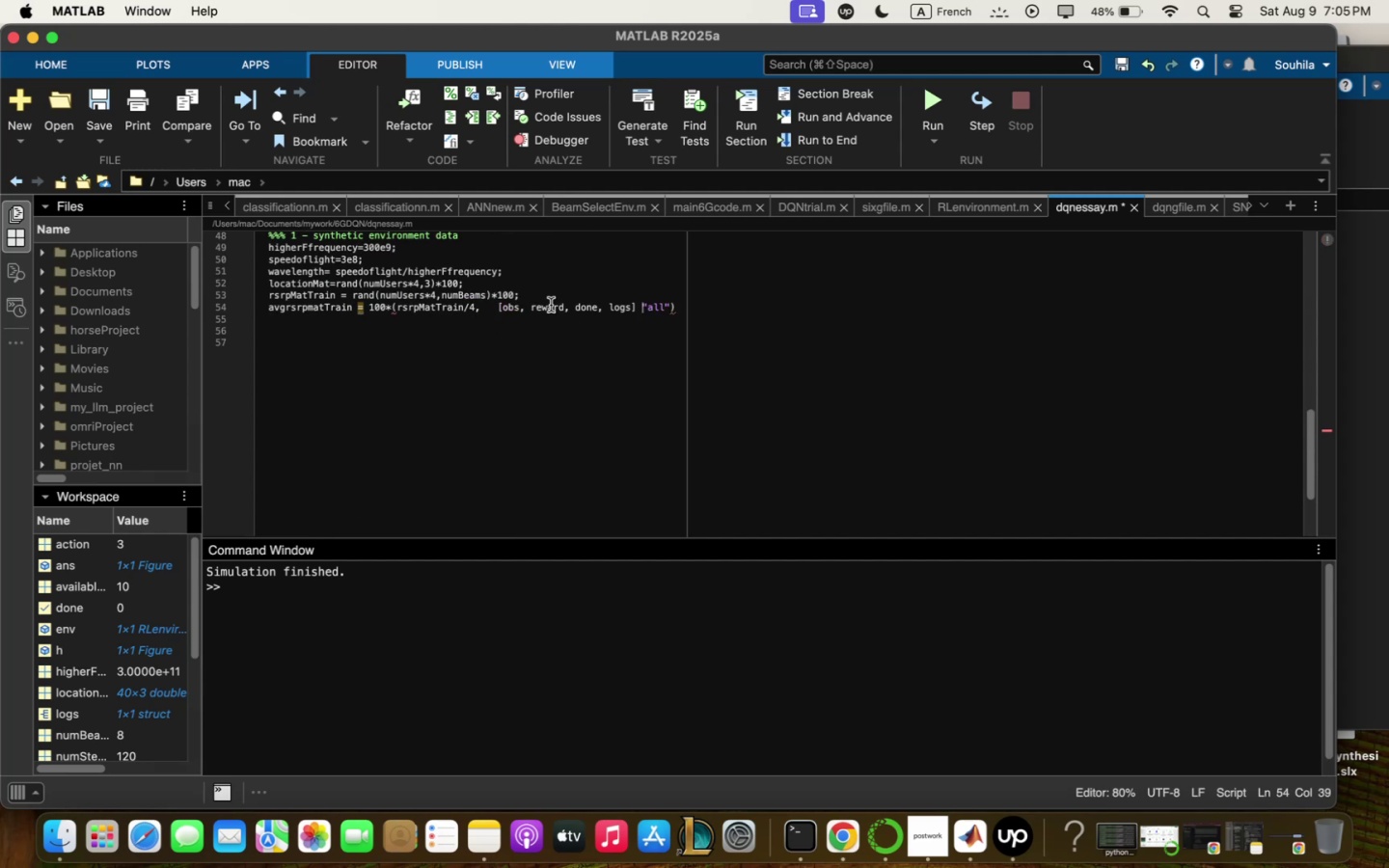 
key(M)
 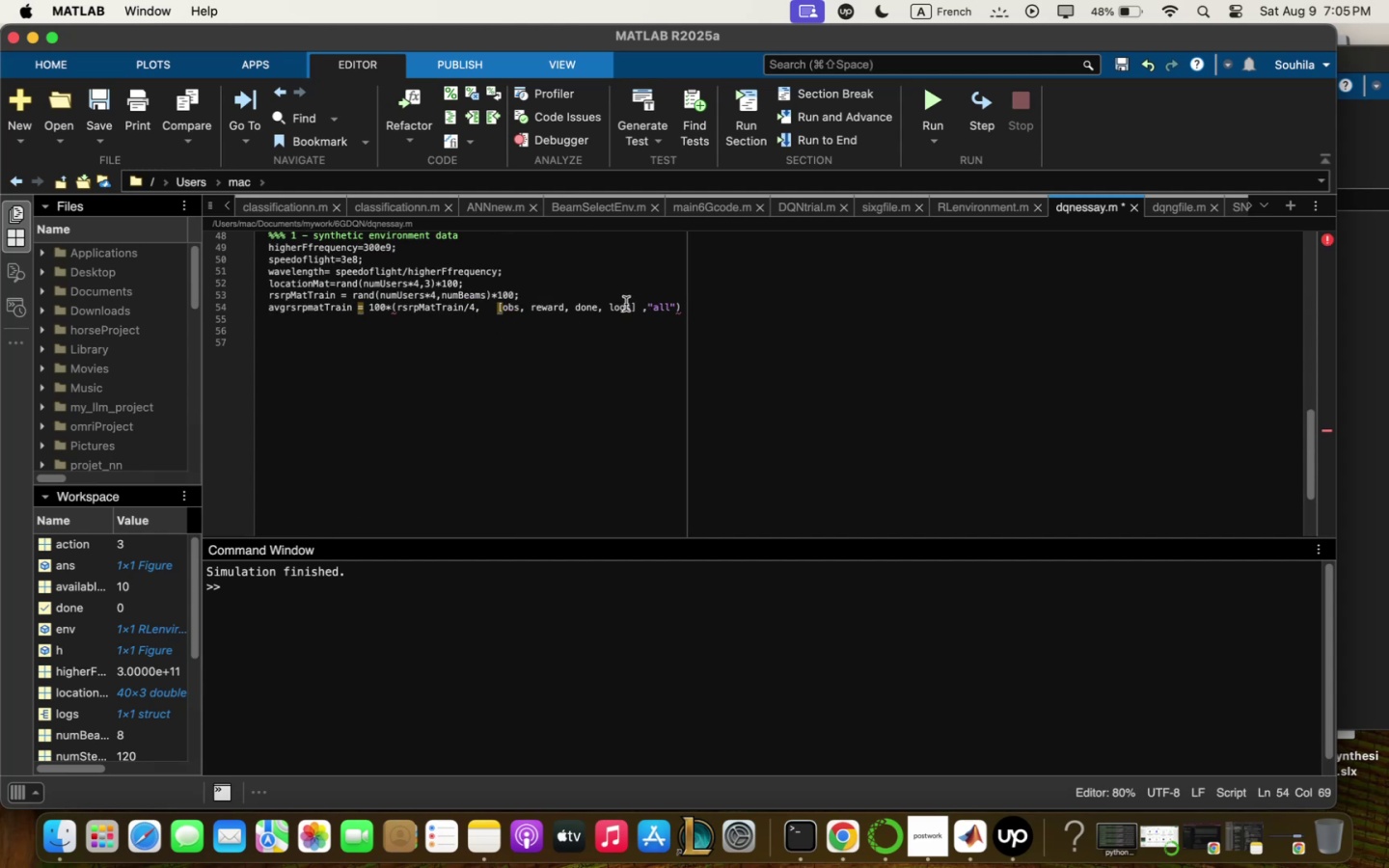 
left_click_drag(start_coordinate=[630, 309], to_coordinate=[507, 307])
 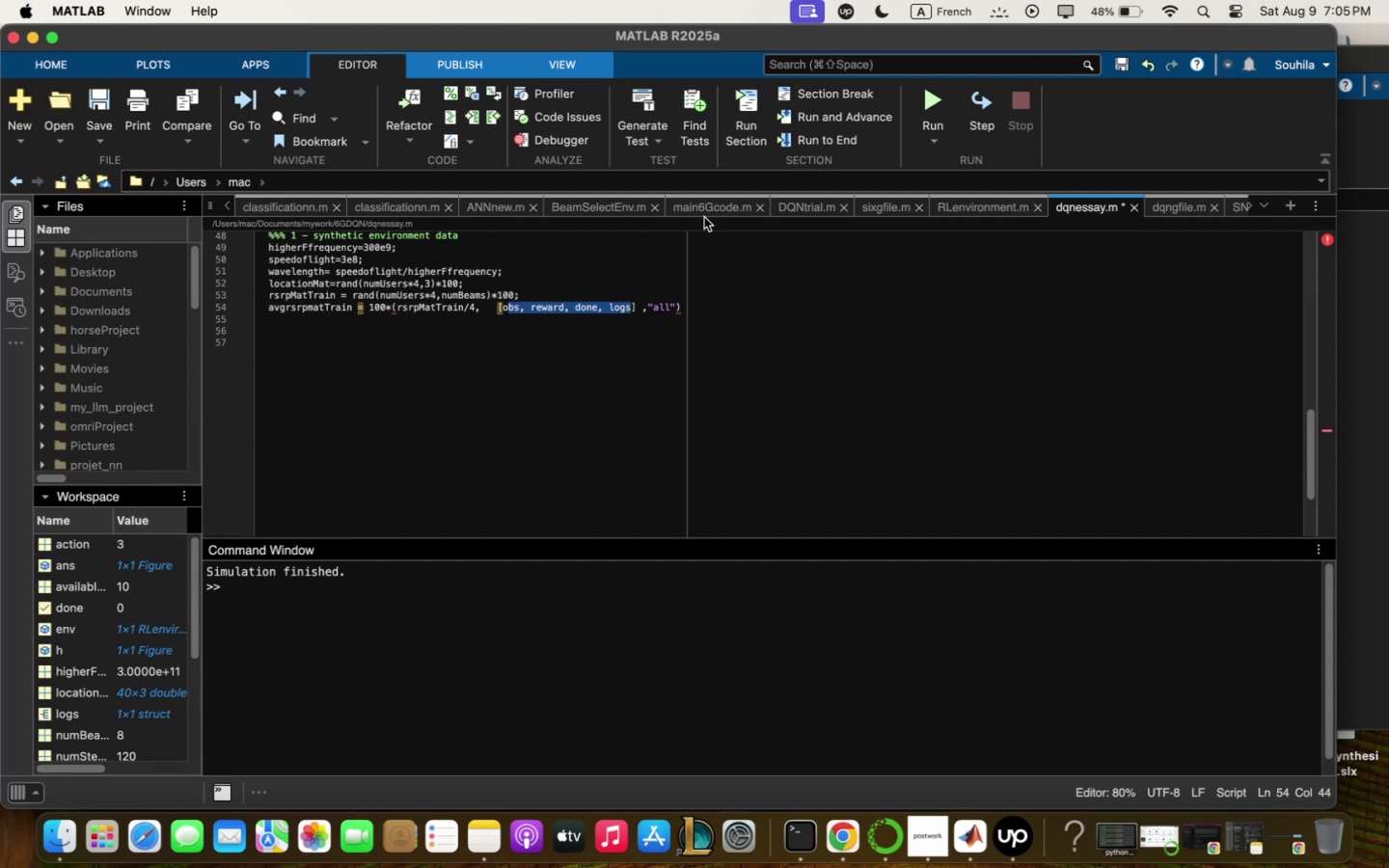 
key(Backspace)
 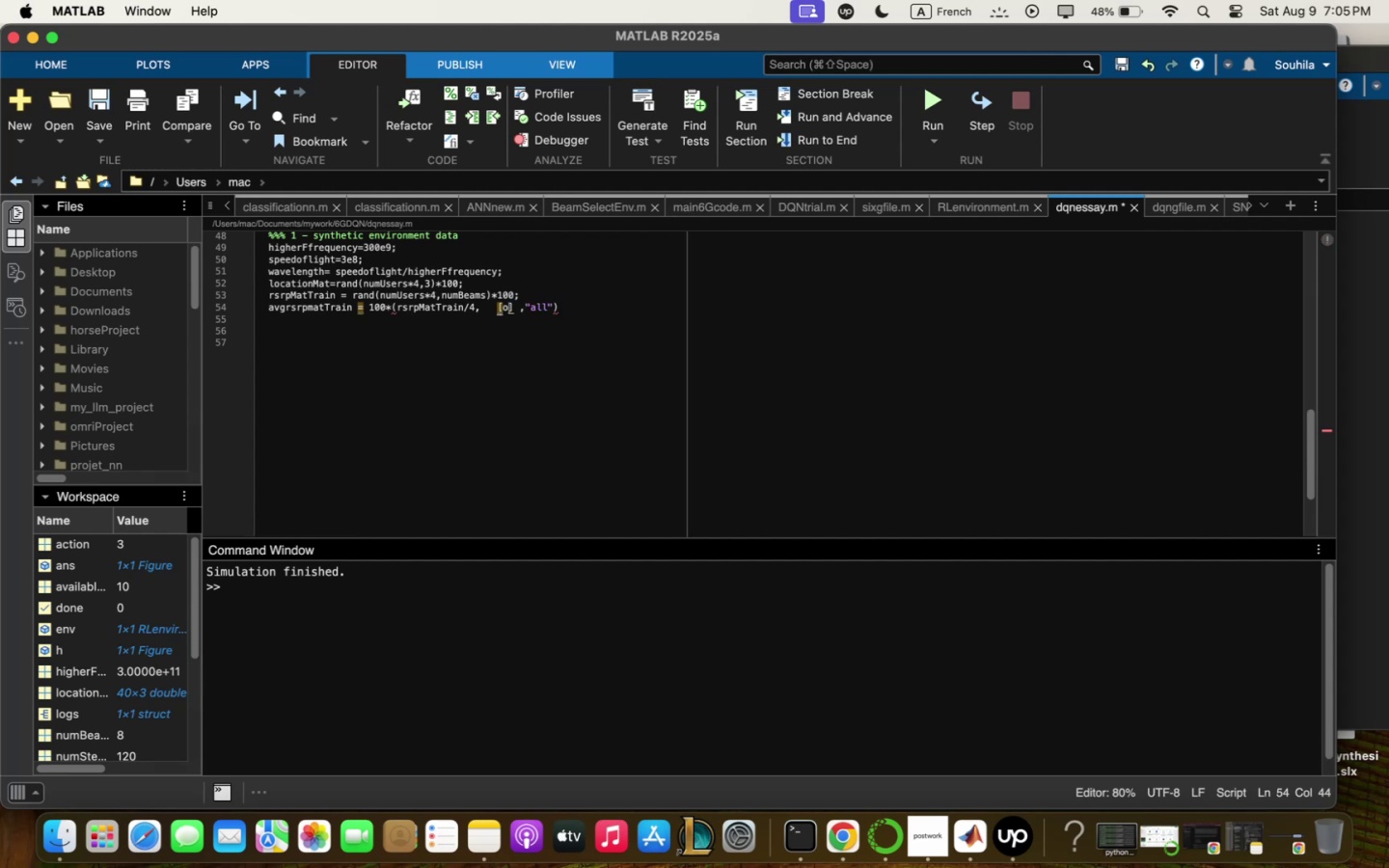 
key(Backspace)
 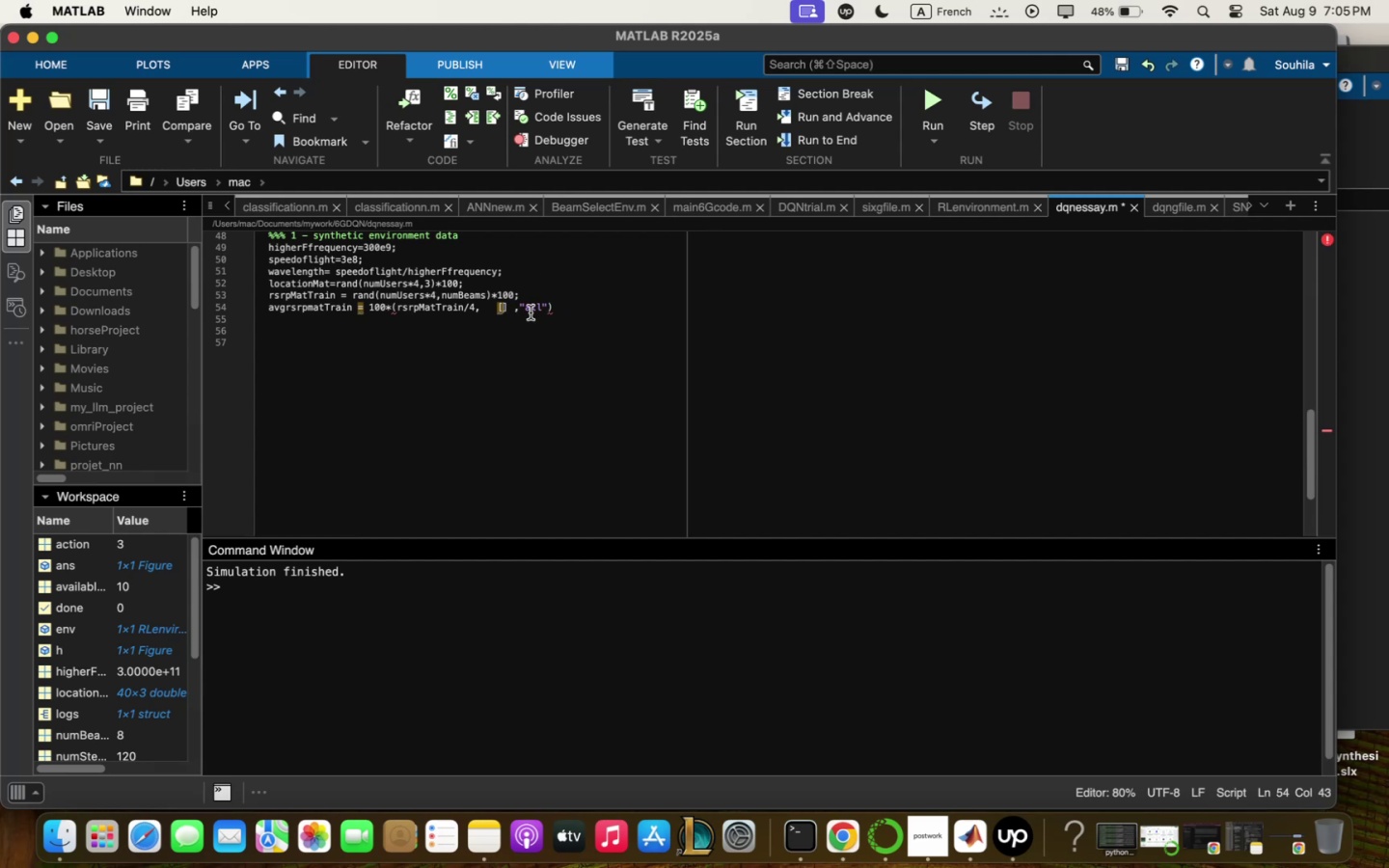 
left_click([494, 301])
 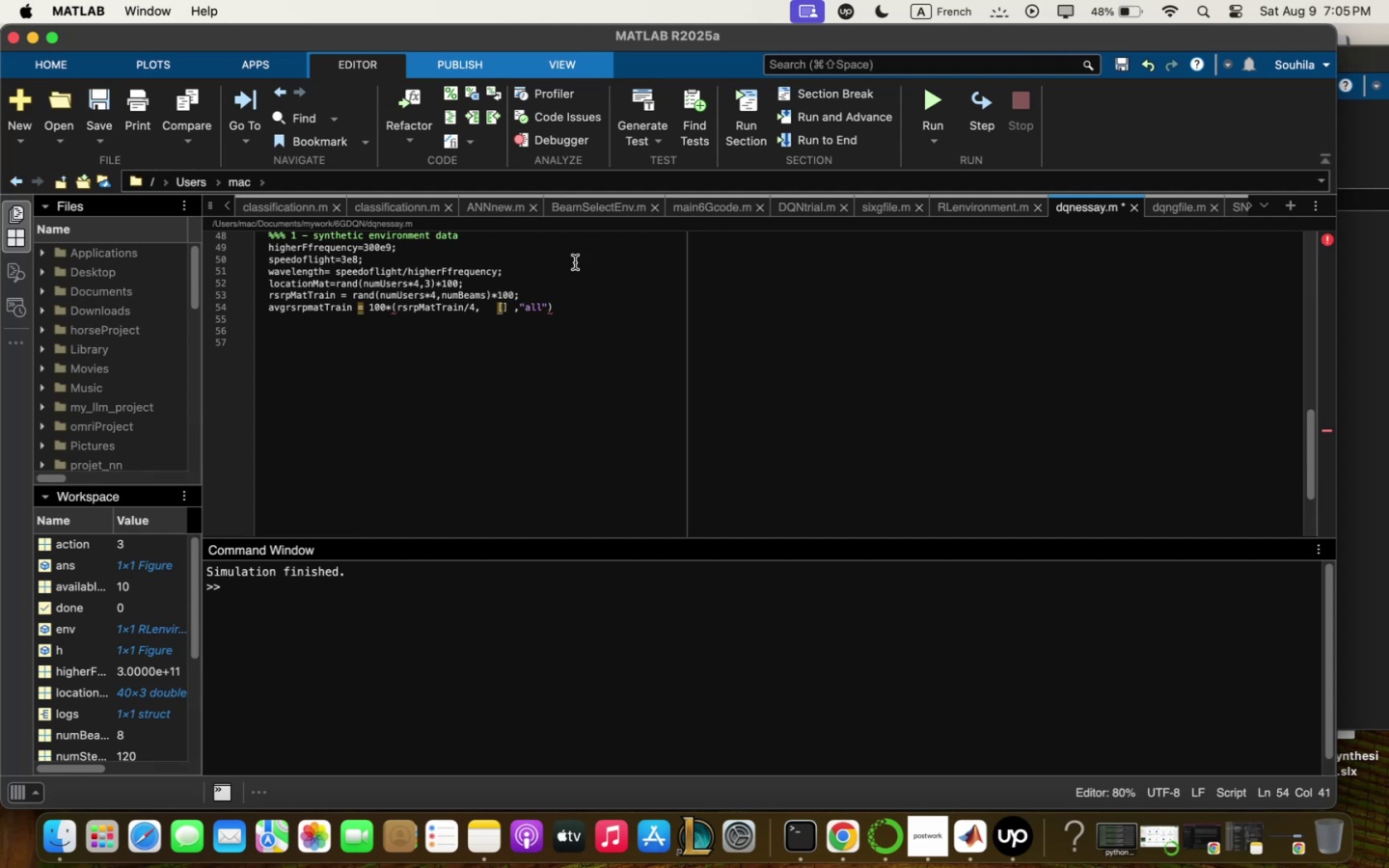 
key(Backspace)
 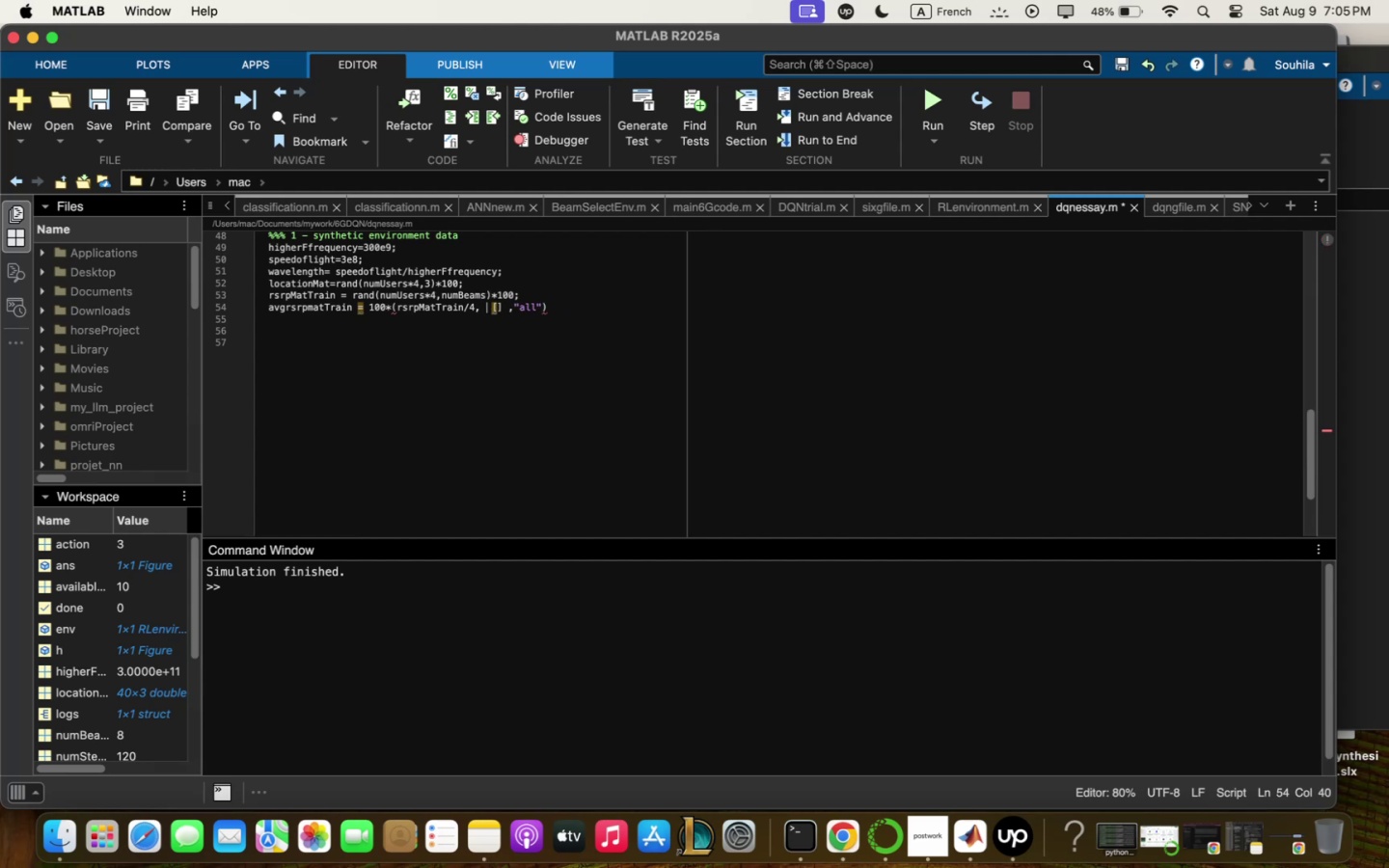 
key(Backspace)
 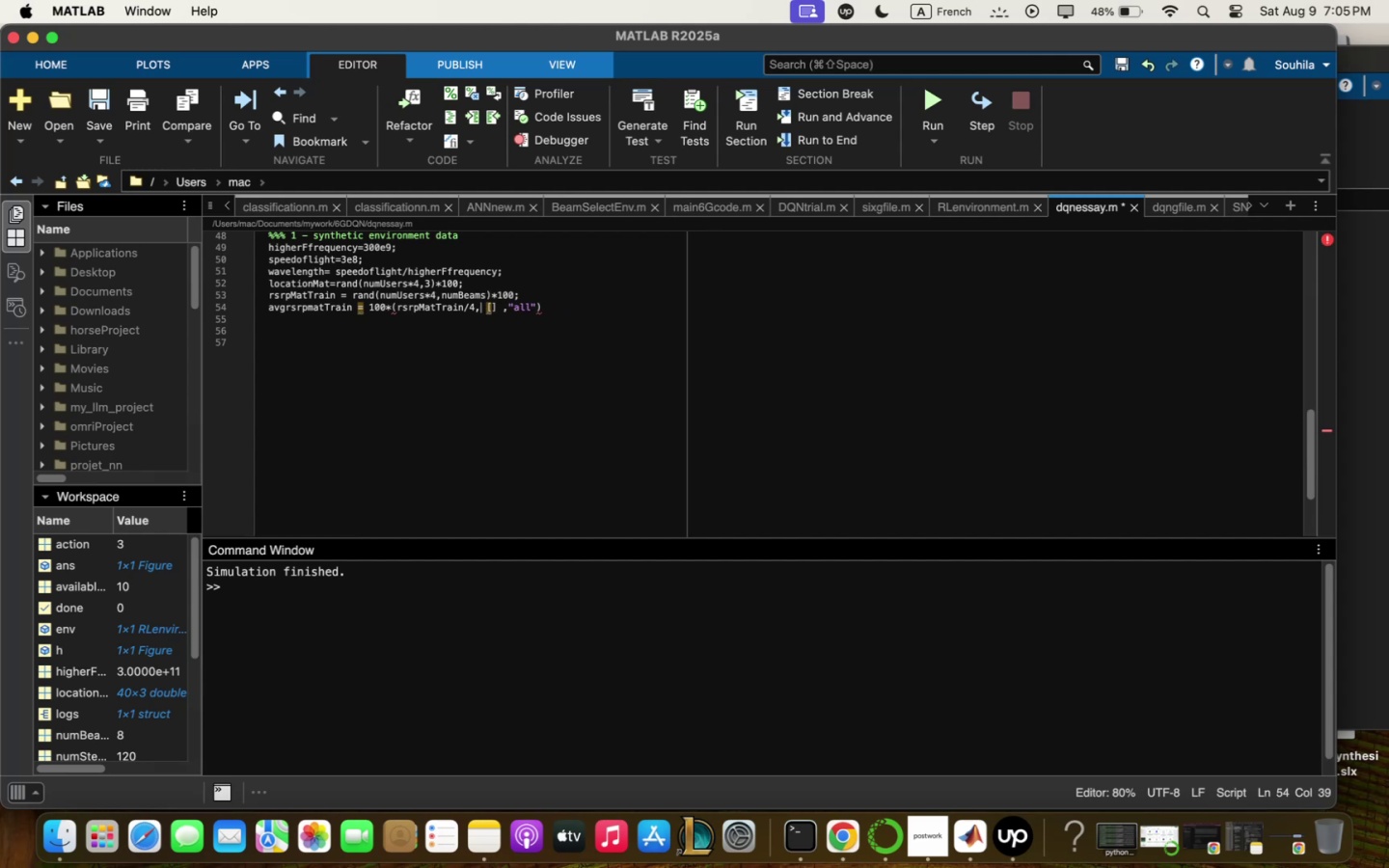 
key(Backspace)
 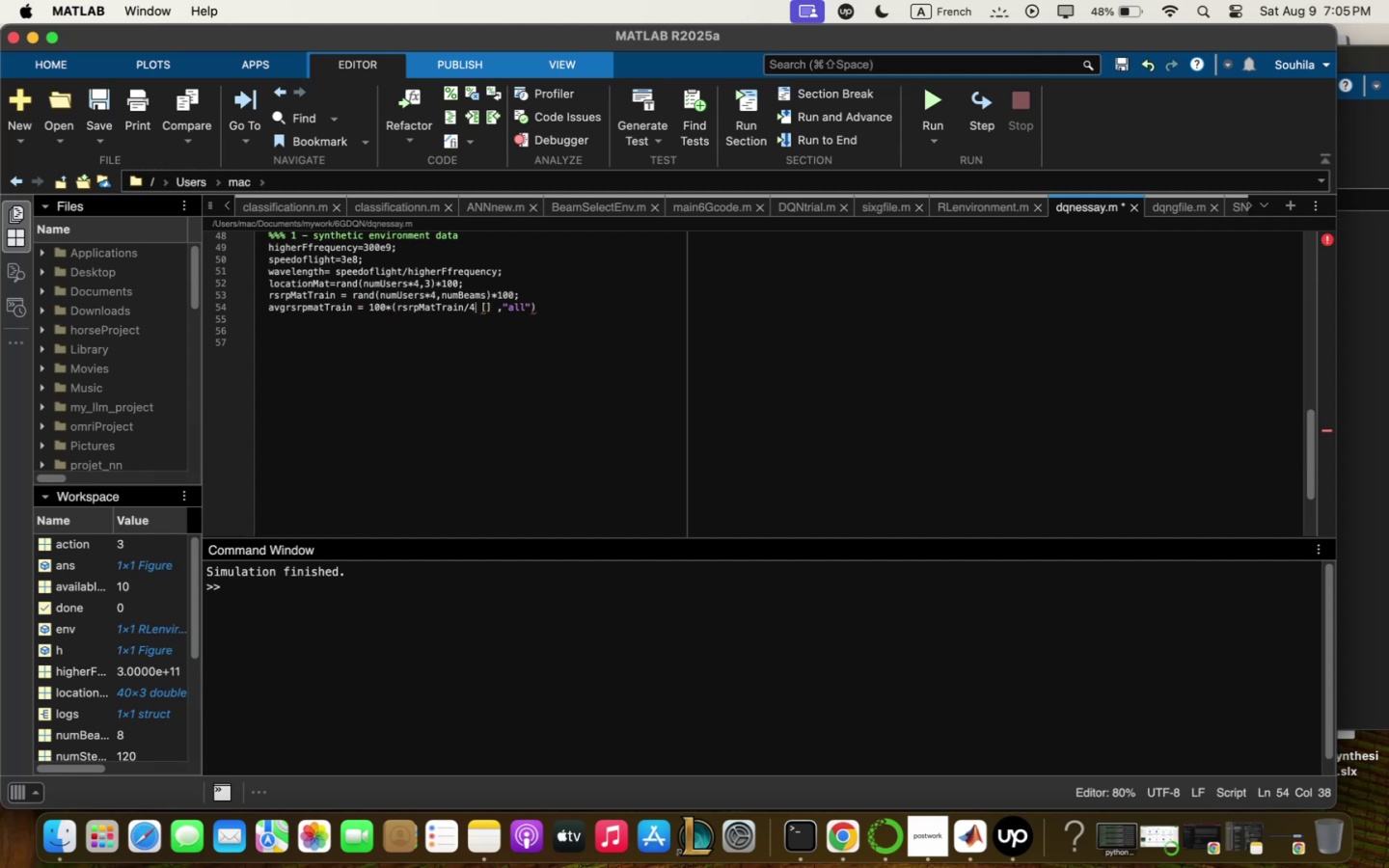 
key(M)
 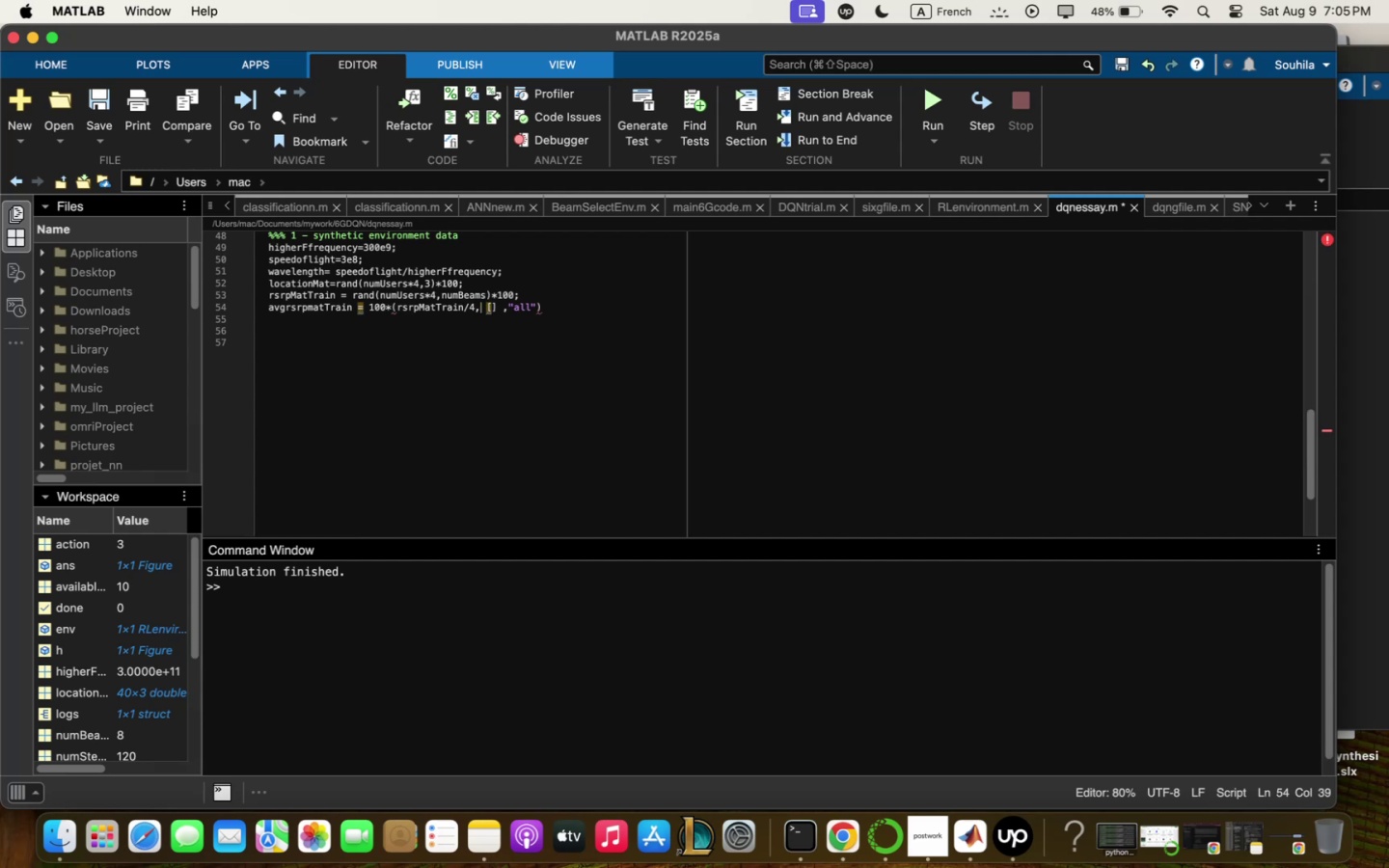 
wait(5.45)
 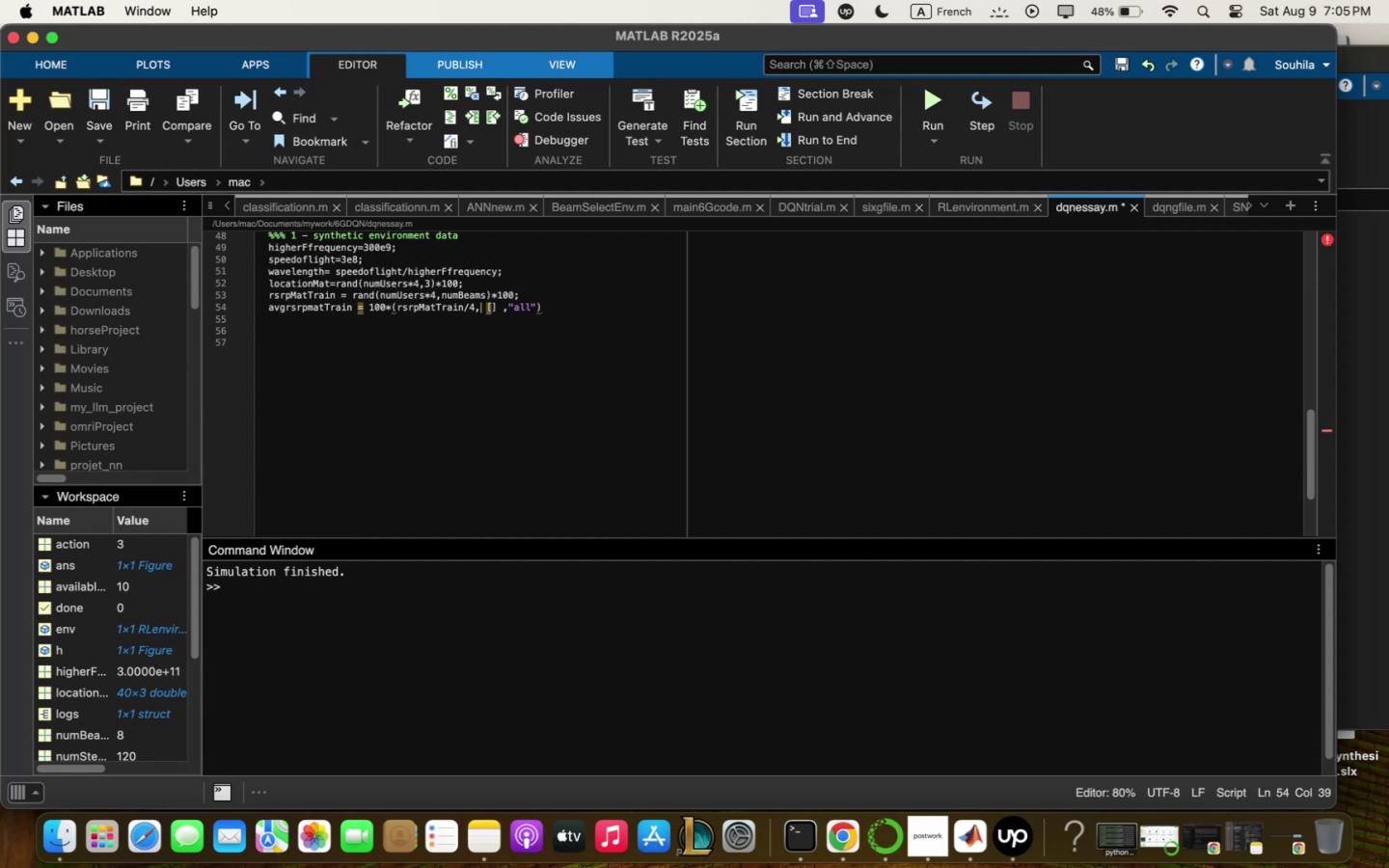 
left_click([564, 324])
 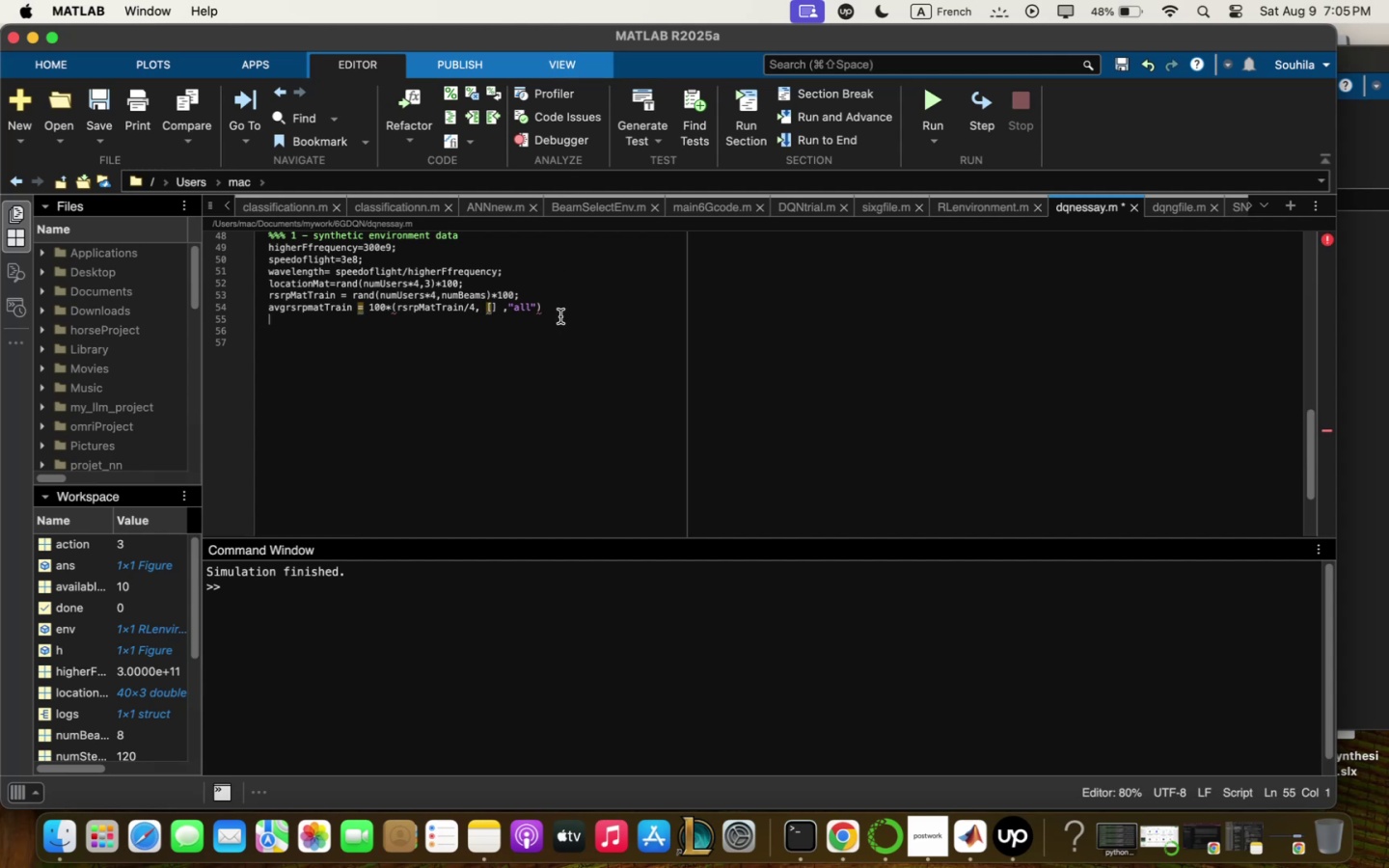 
left_click([559, 315])
 